 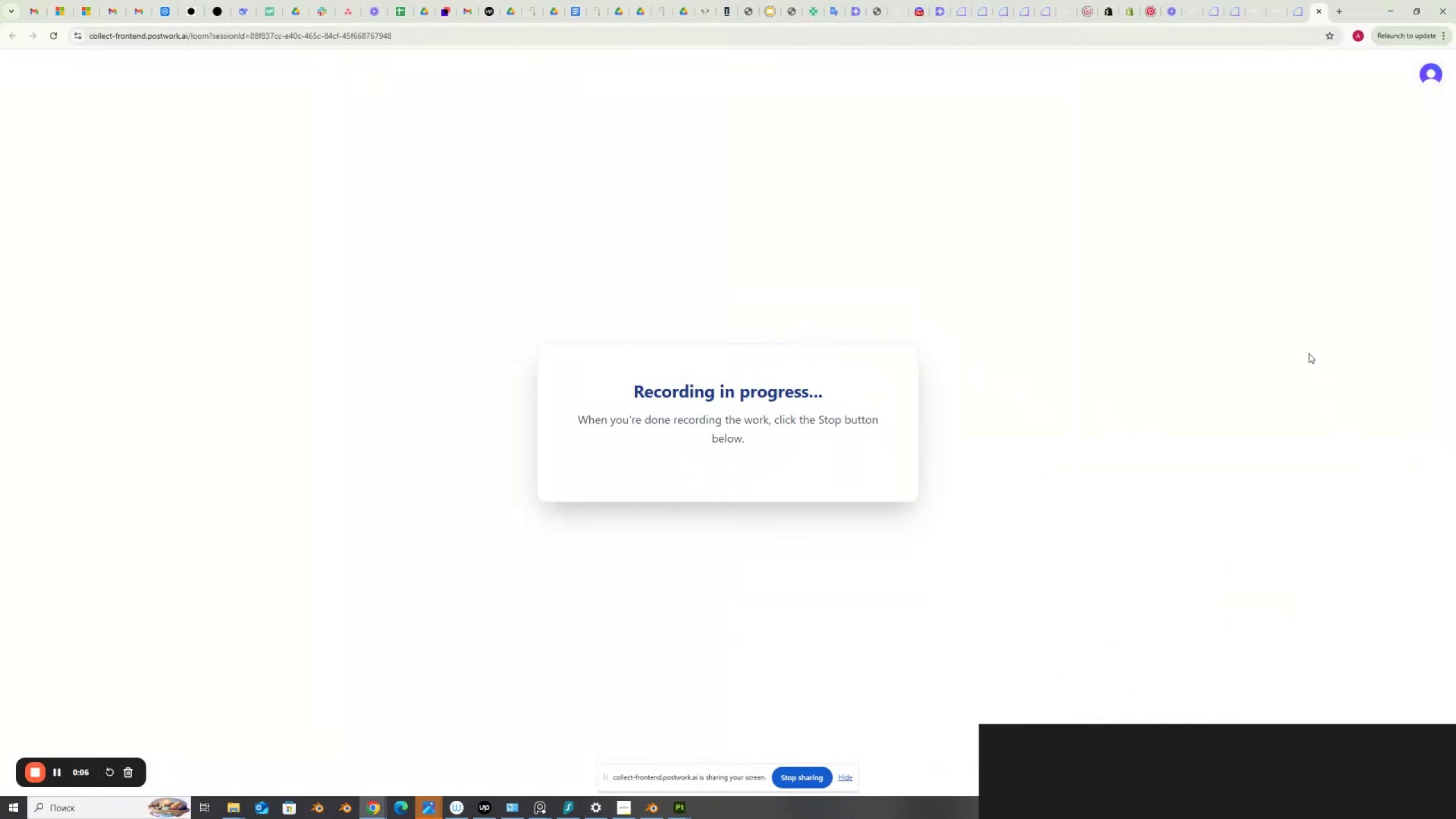 
mouse_move([667, 808])
 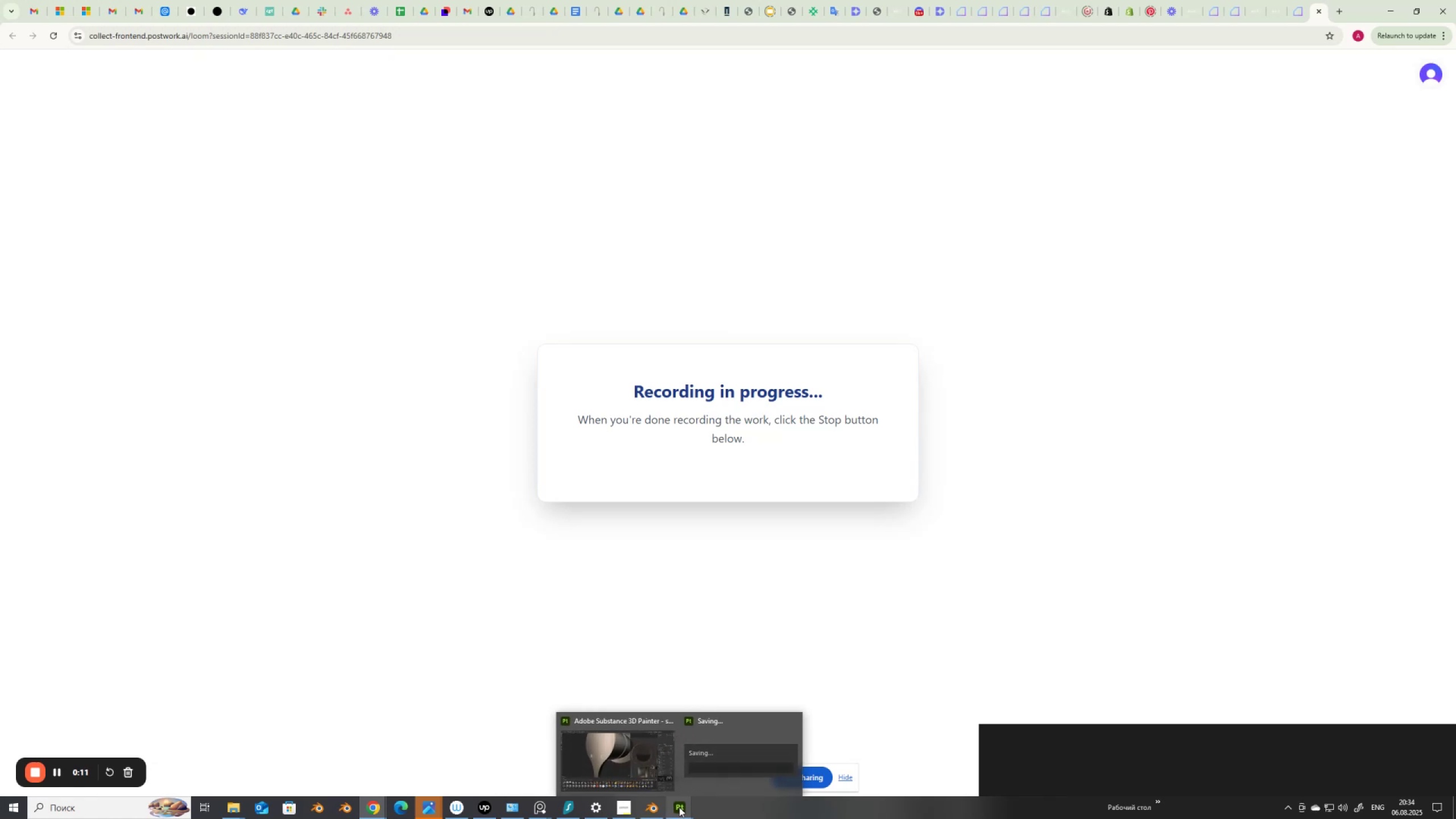 
left_click([679, 807])
 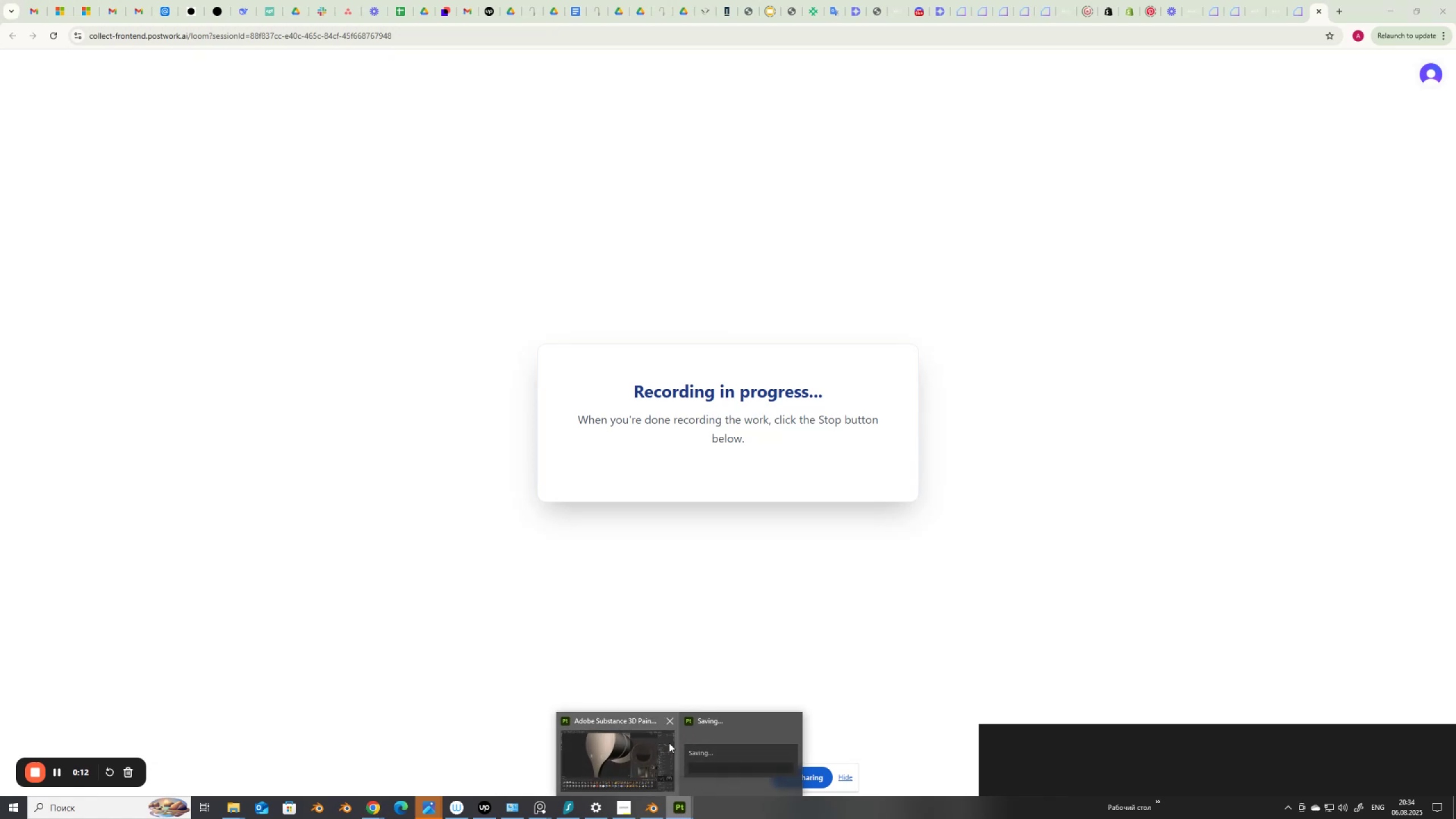 
left_click([626, 741])
 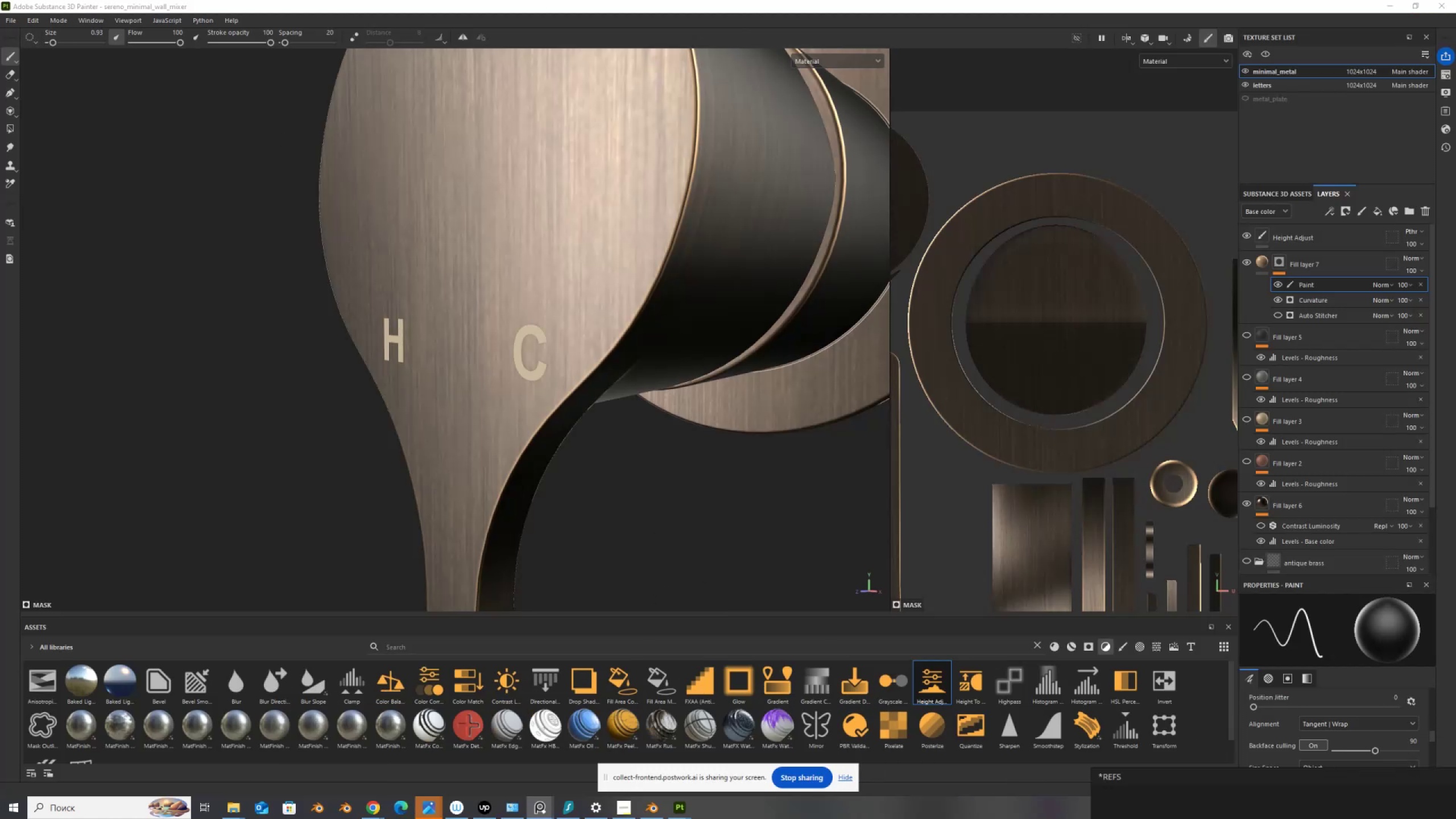 
wait(6.03)
 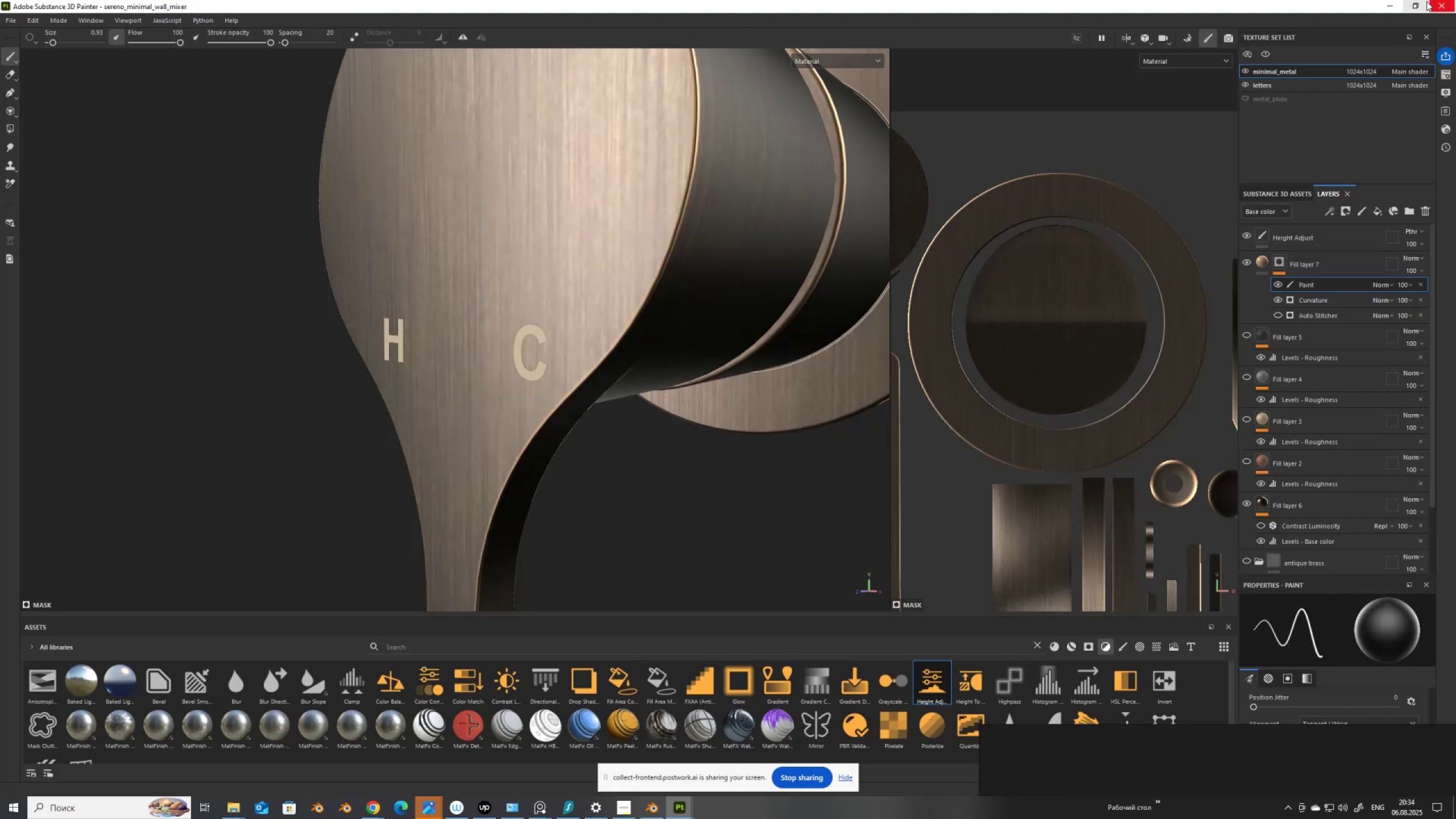 
left_click([672, 806])
 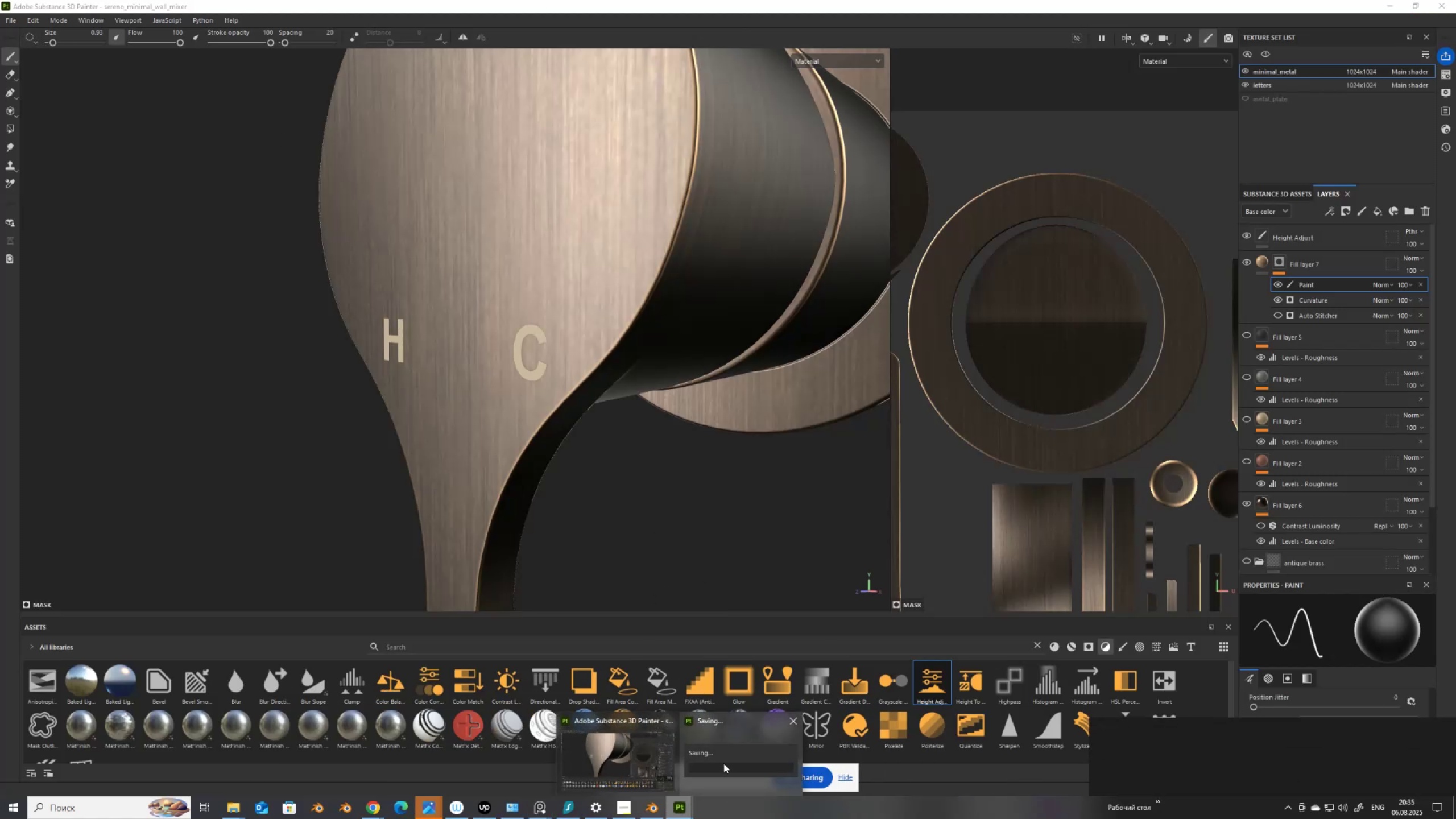 
left_click([733, 751])
 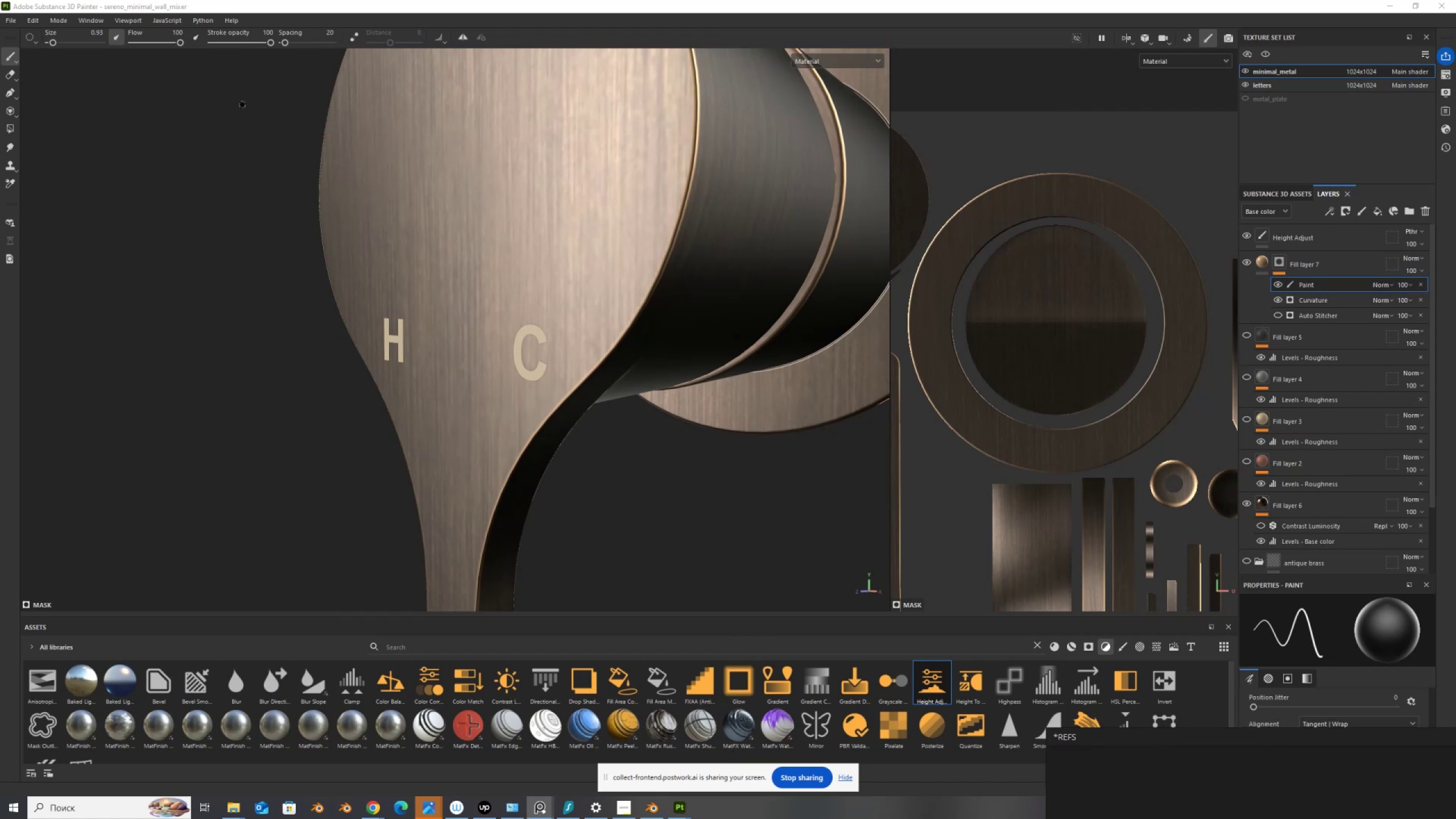 
left_click([13, 21])
 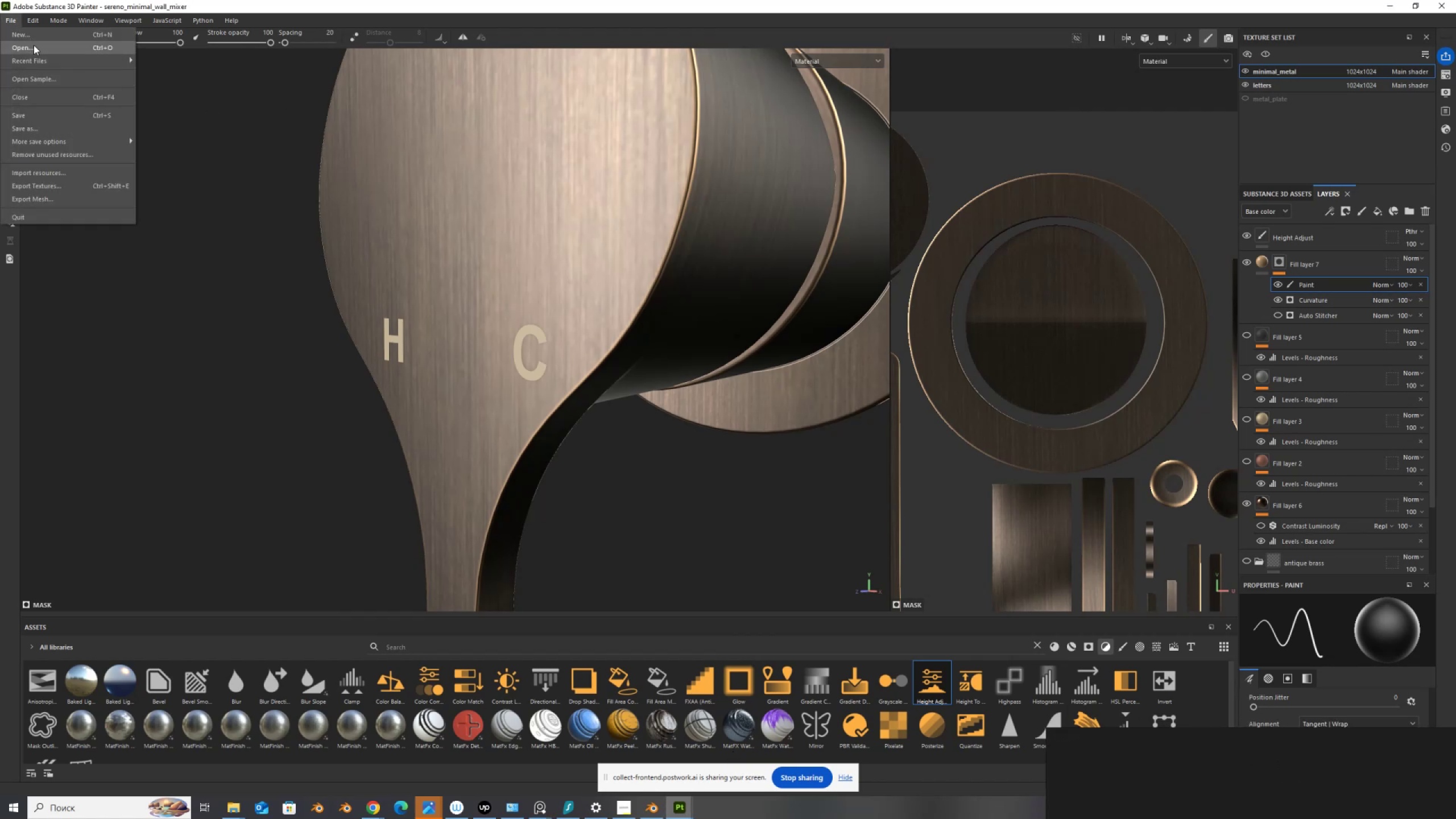 
mouse_move([52, 61])
 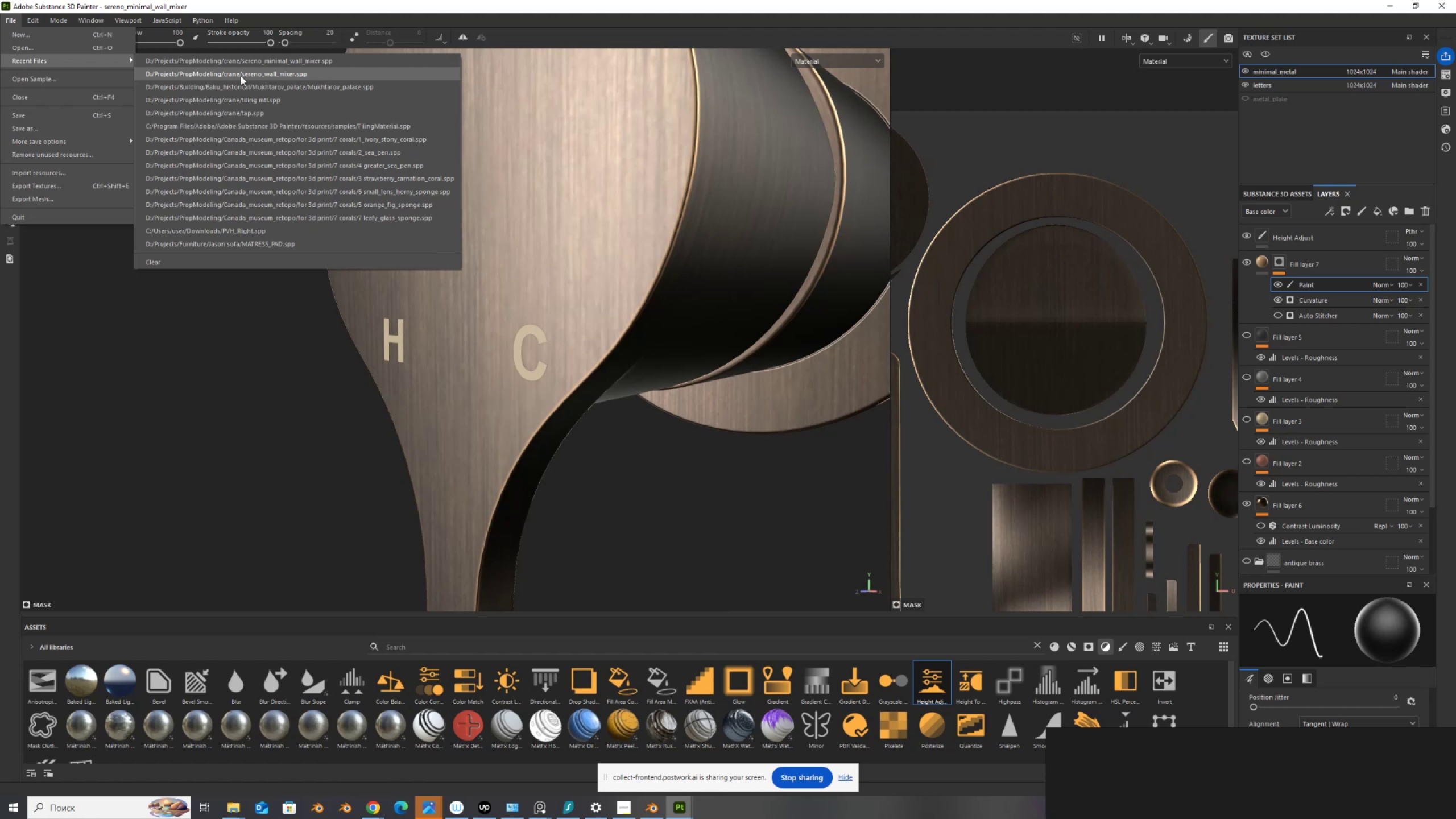 
wait(6.95)
 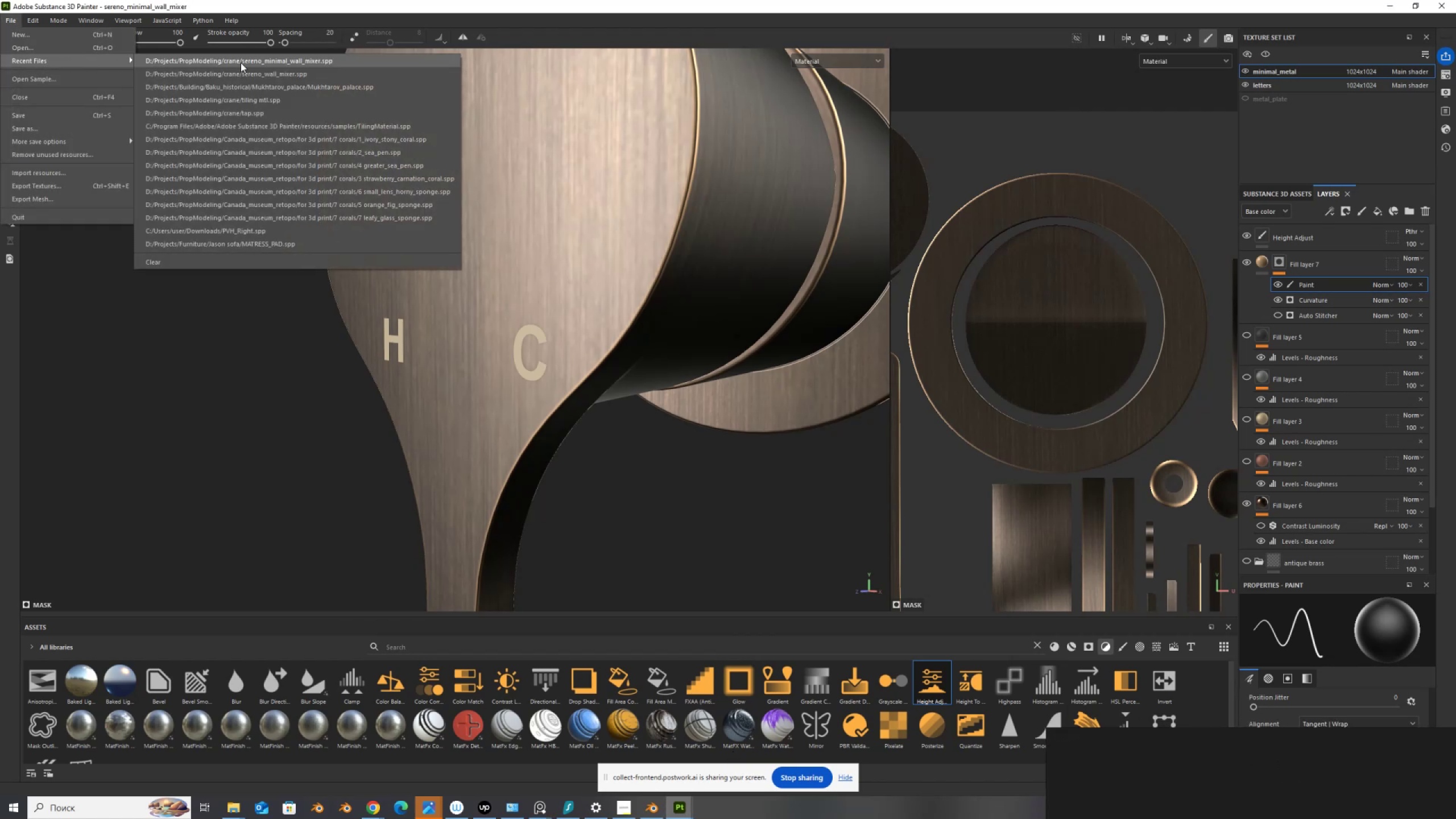 
left_click([241, 76])
 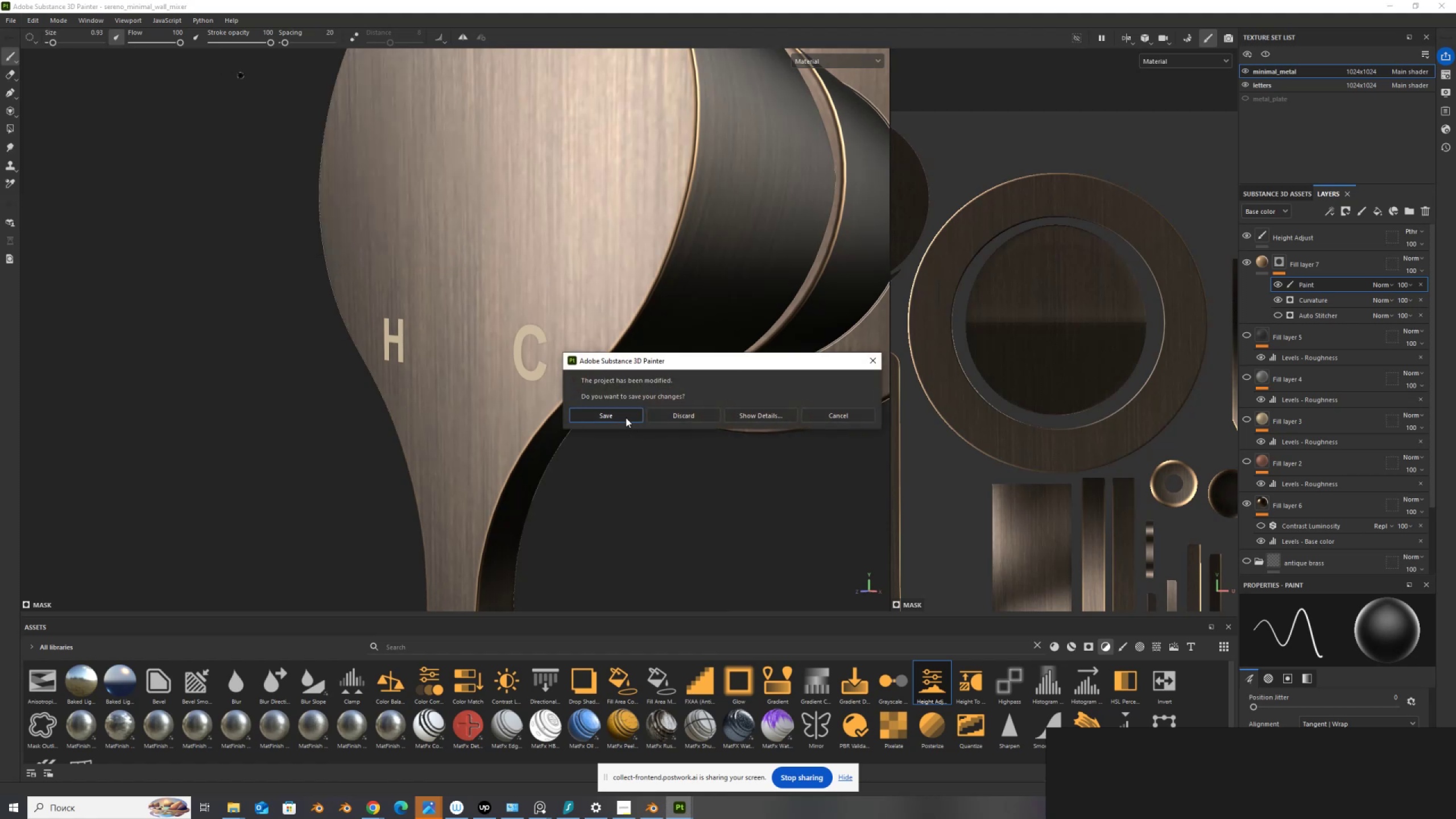 
left_click([625, 414])
 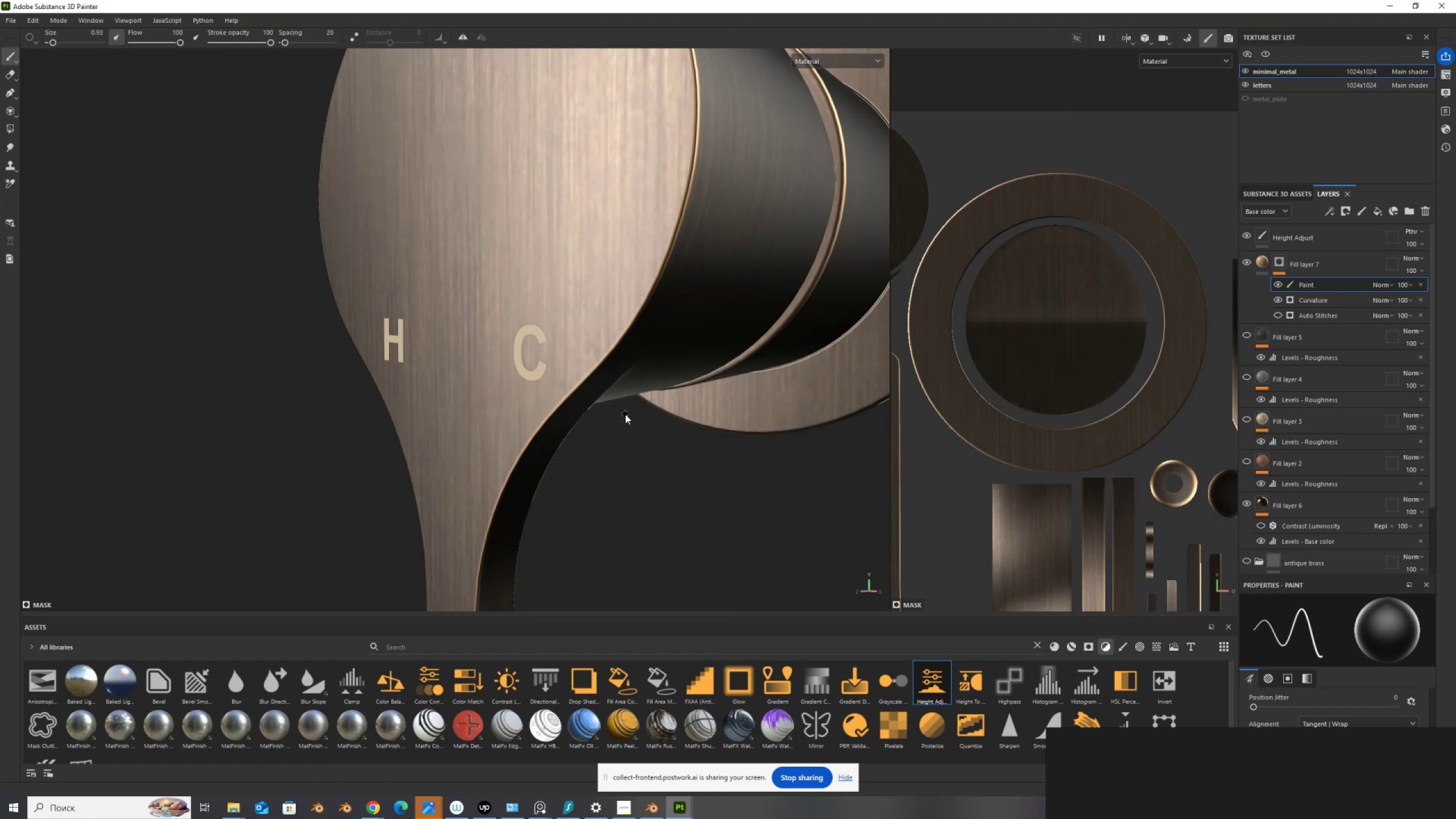 
scroll: coordinate [626, 532], scroll_direction: down, amount: 10.0
 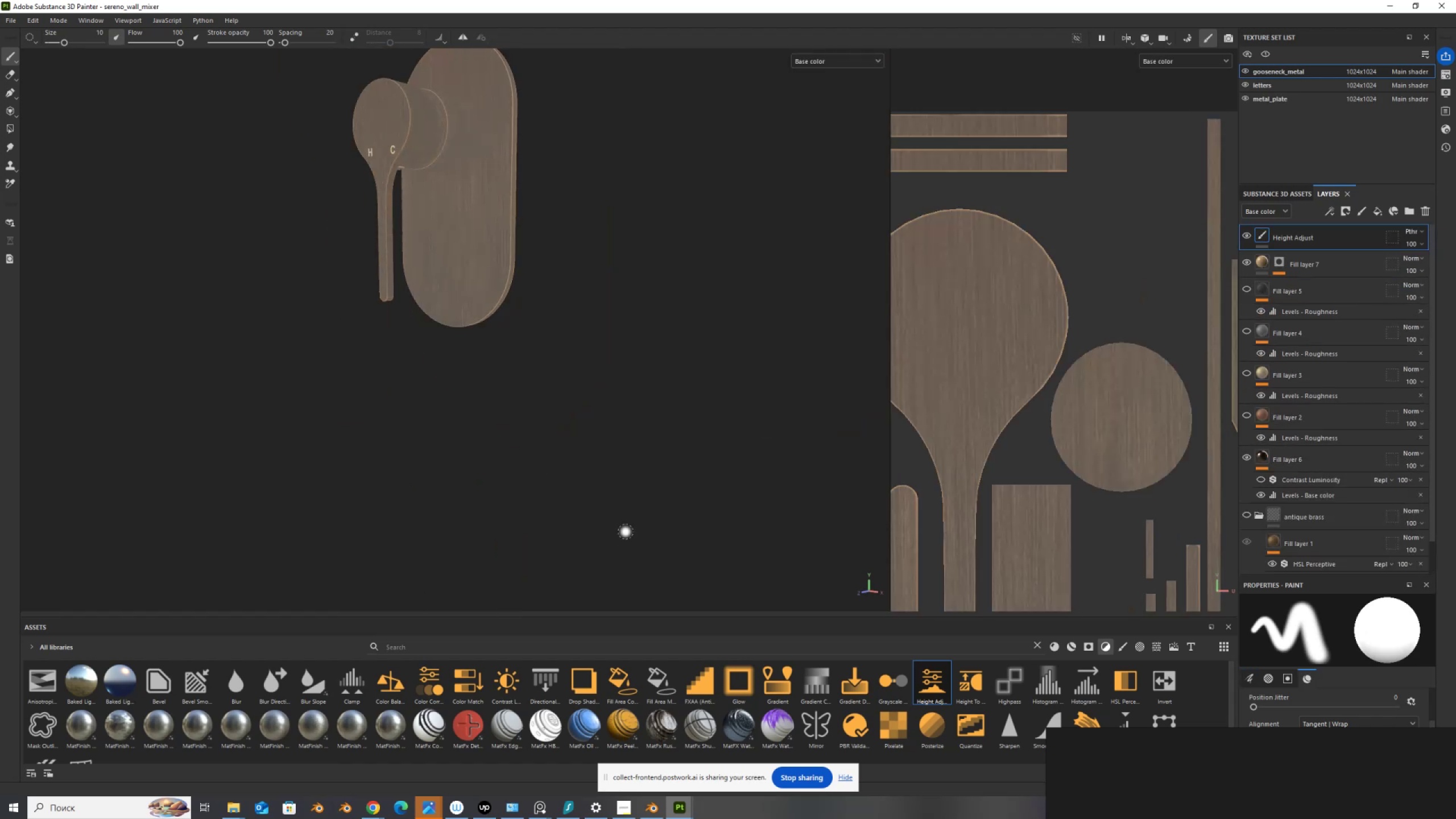 
scroll: coordinate [421, 180], scroll_direction: up, amount: 11.0
 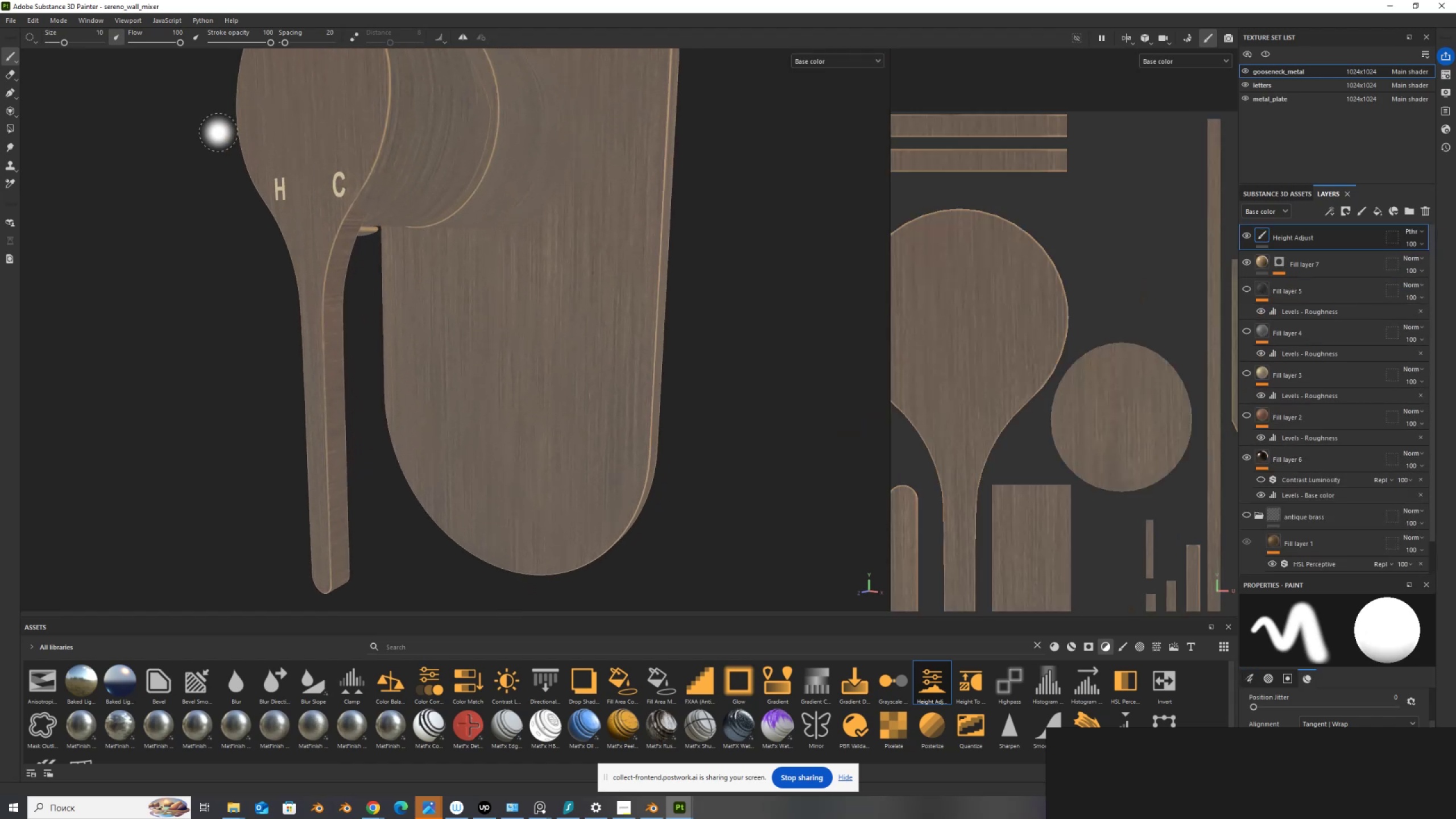 
scroll: coordinate [366, 409], scroll_direction: down, amount: 5.0
 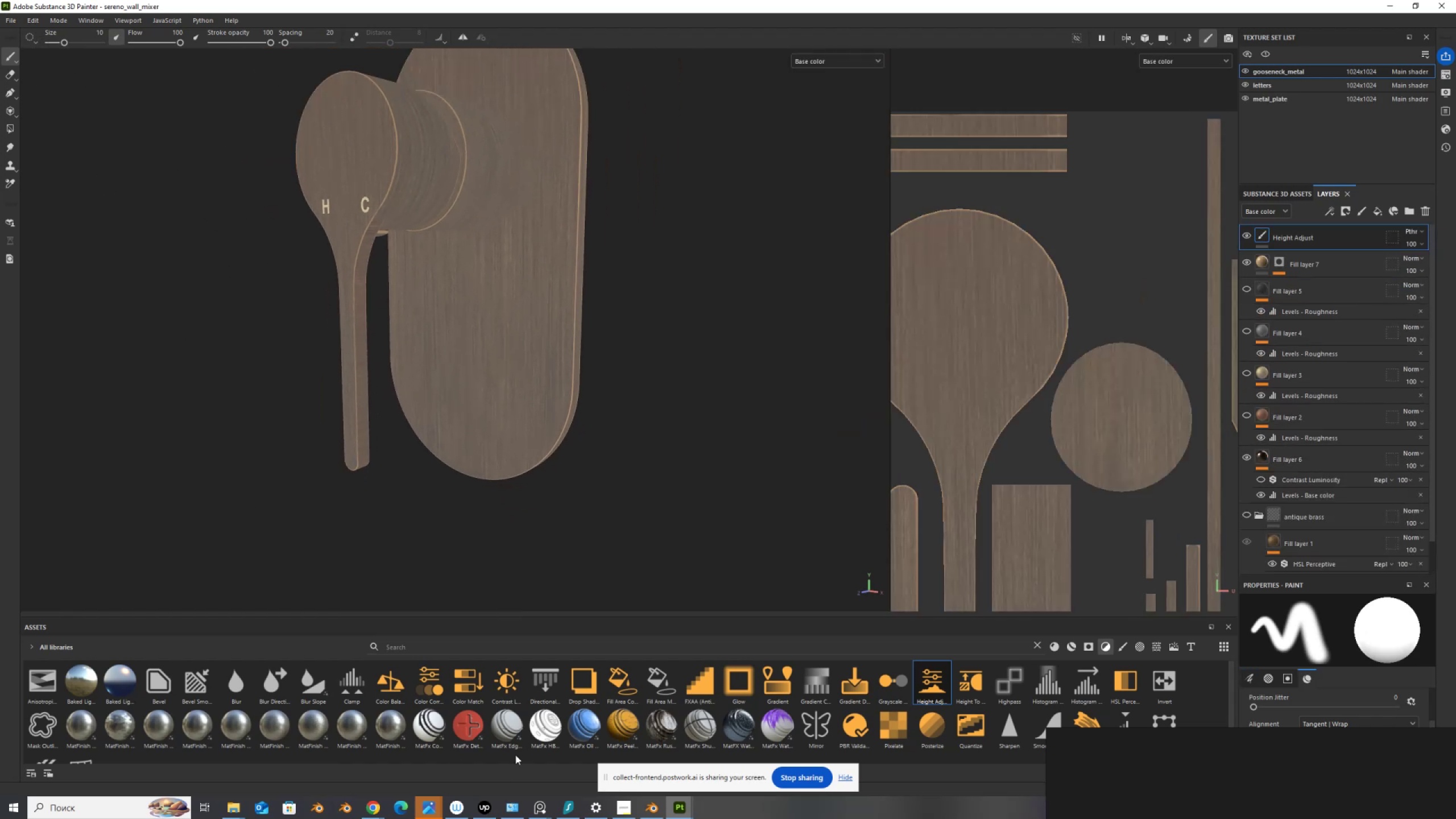 
wait(5.11)
 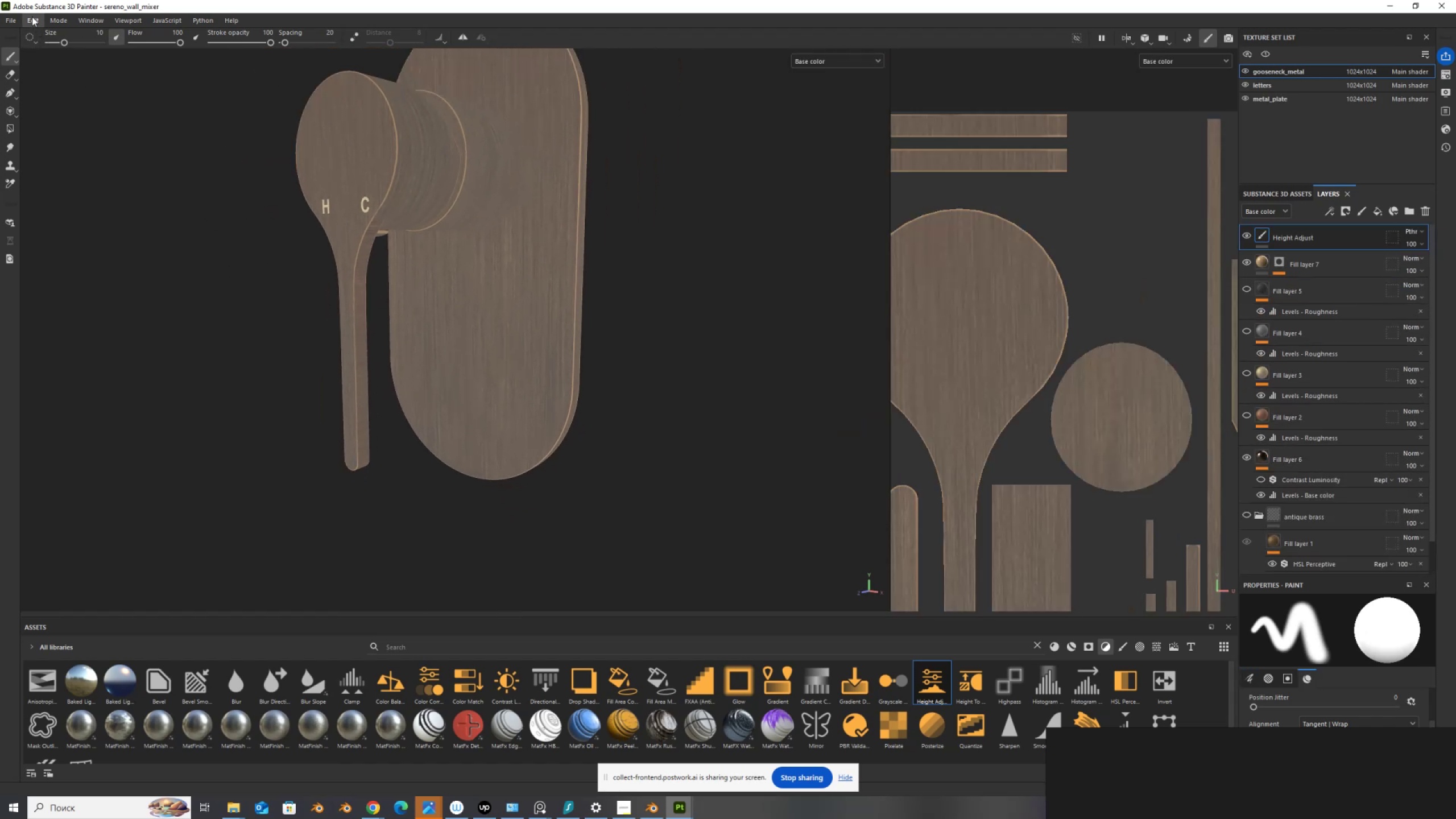 
mouse_move([647, 787])
 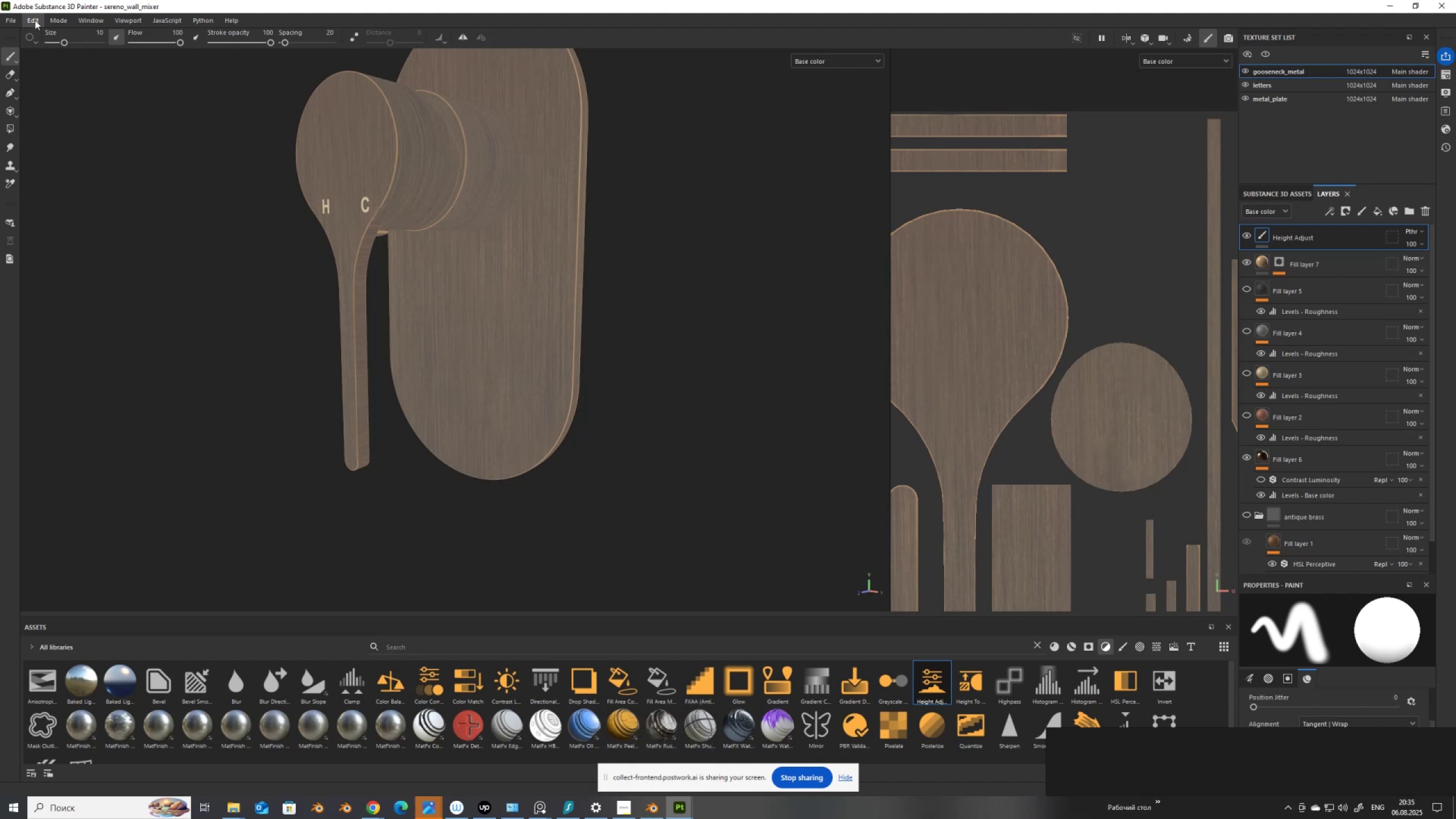 
left_click([35, 19])
 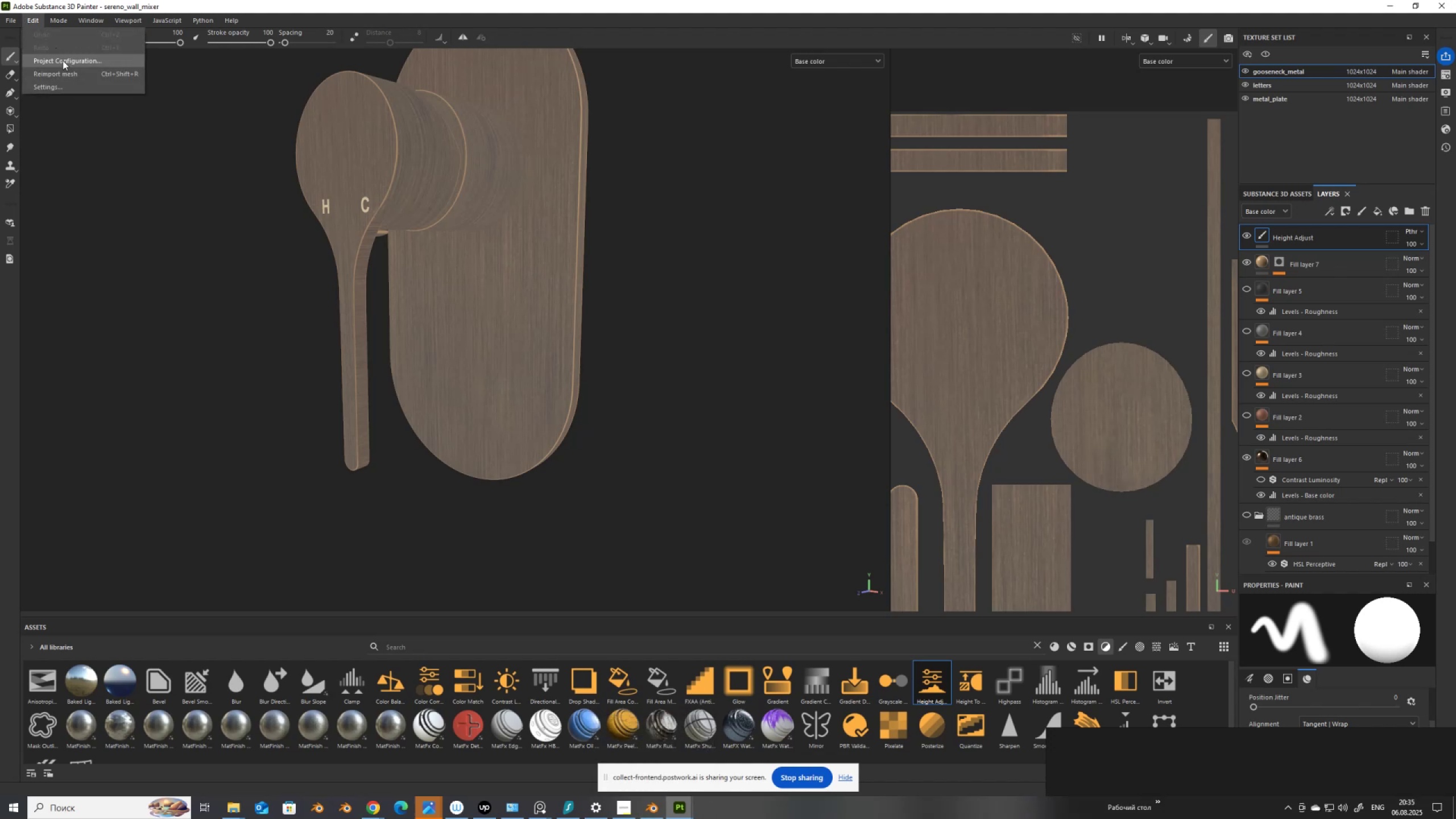 
left_click([63, 61])
 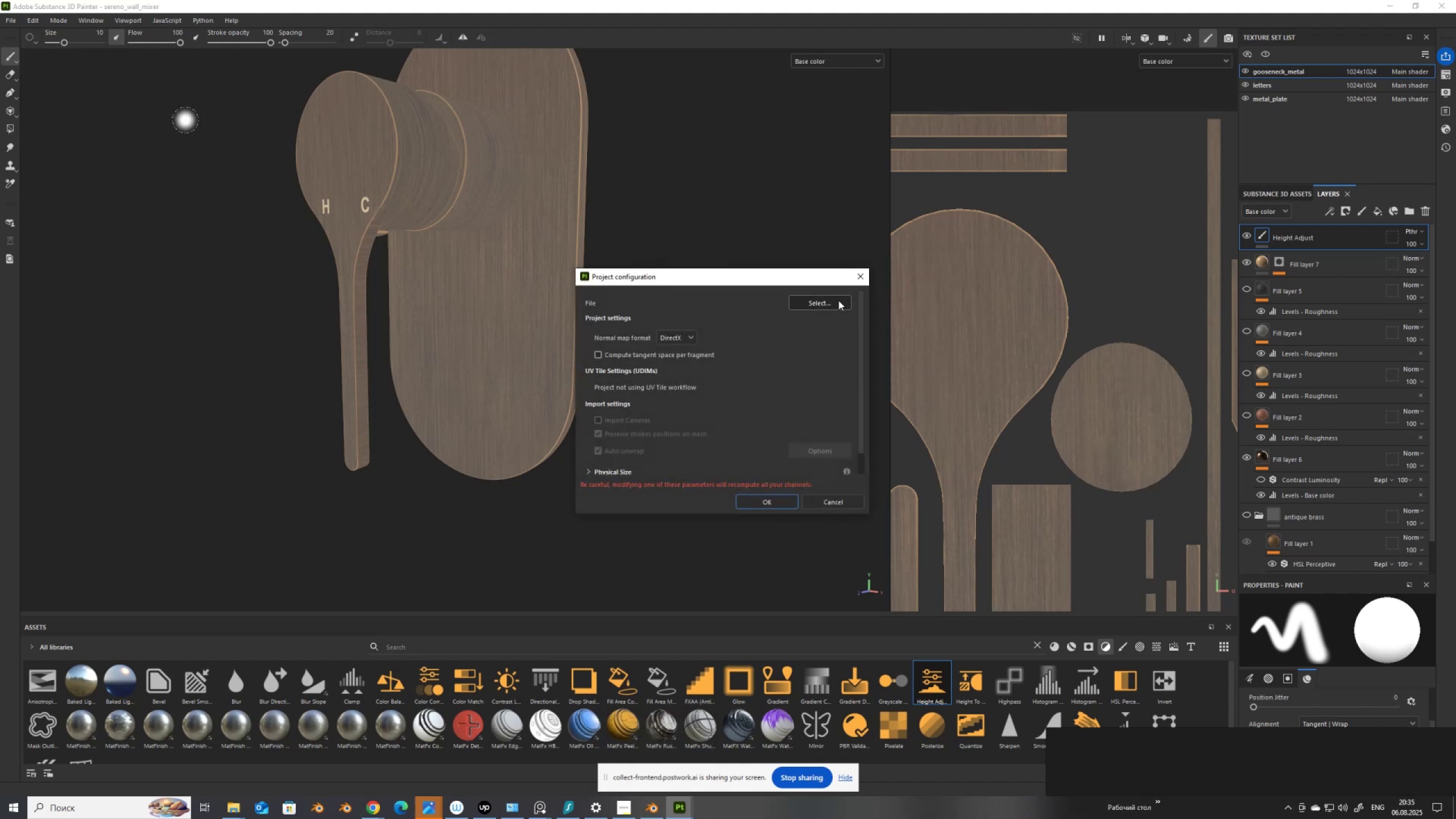 
left_click([838, 300])
 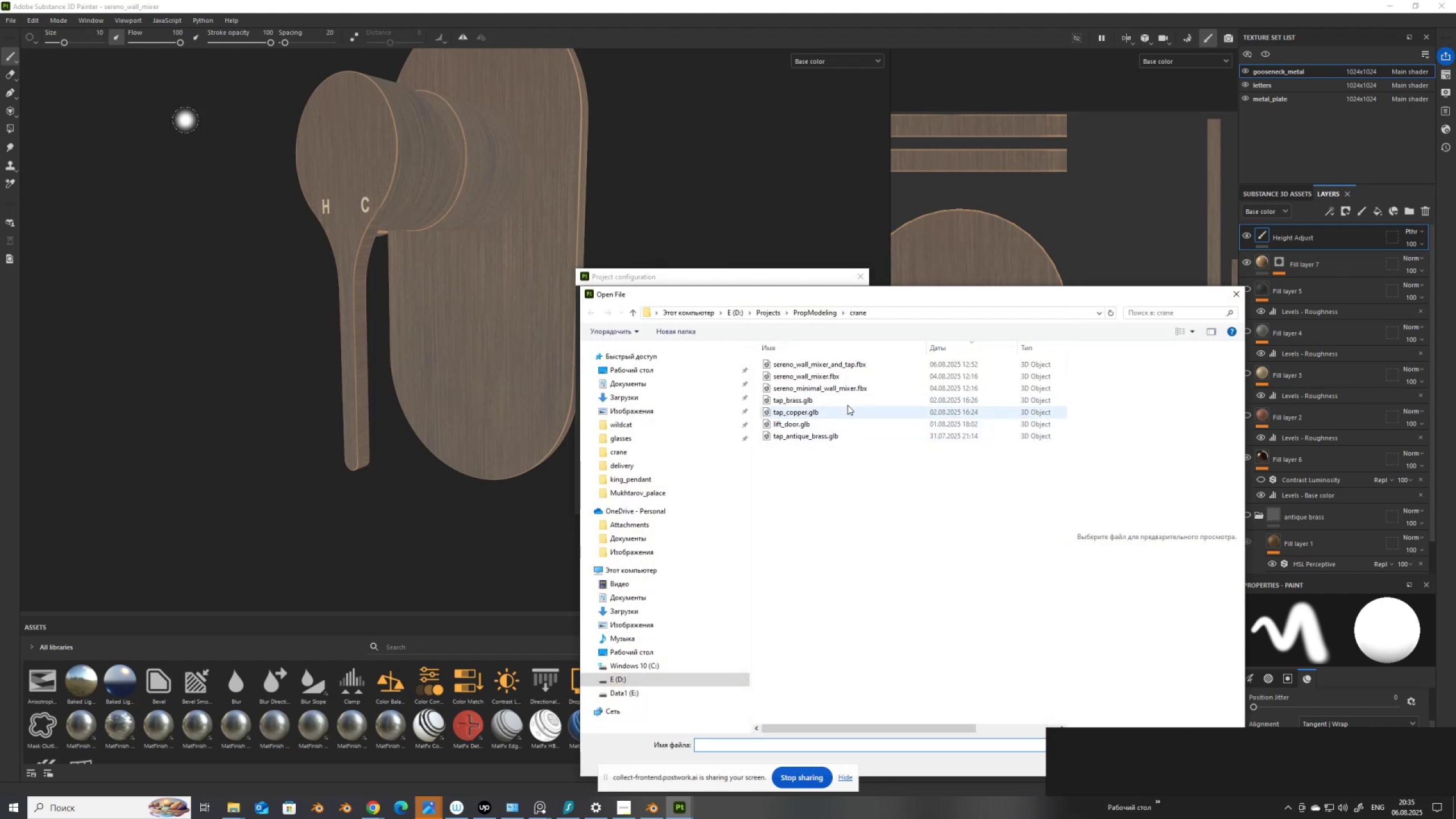 
double_click([849, 365])
 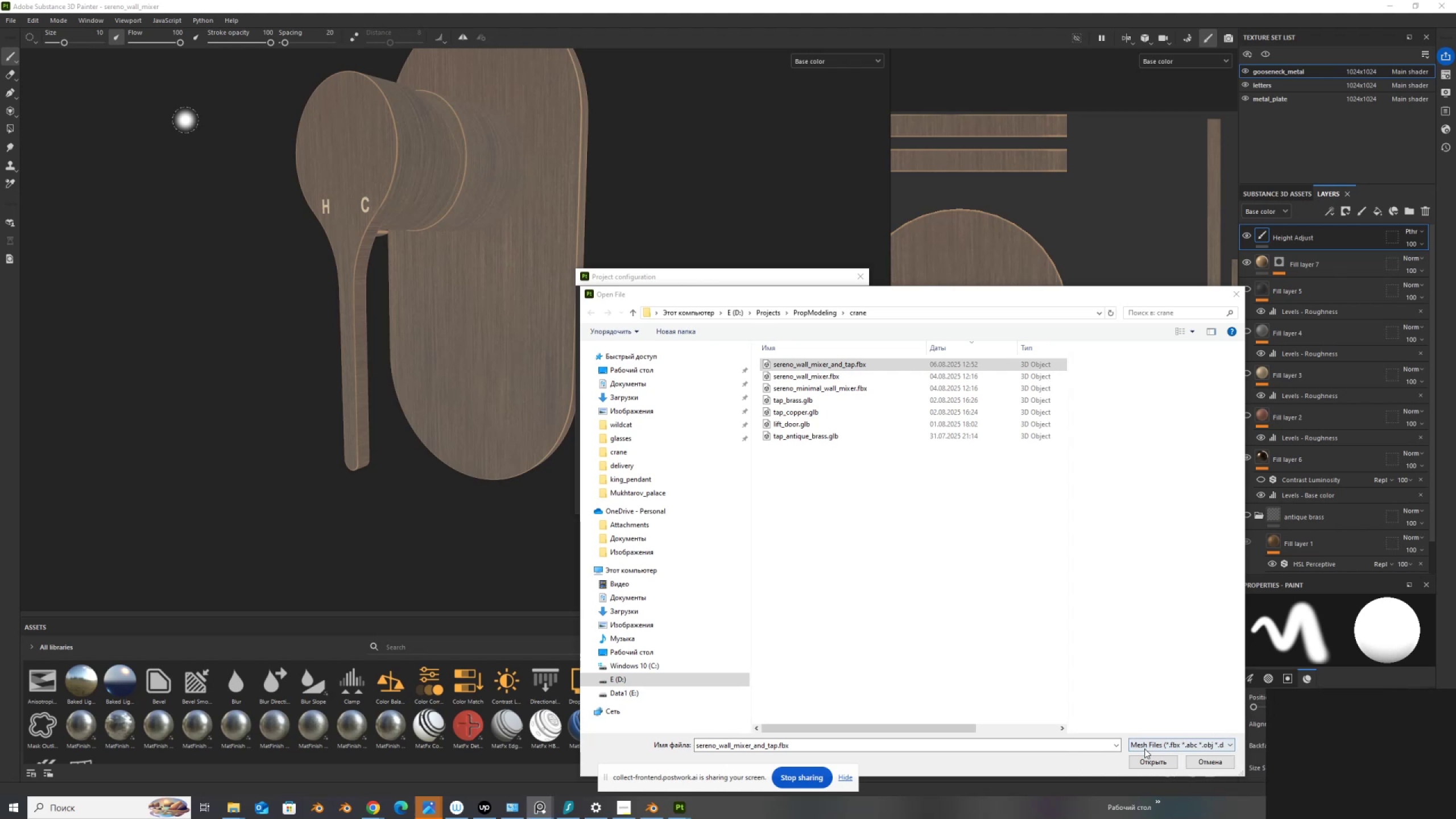 
left_click([1140, 761])
 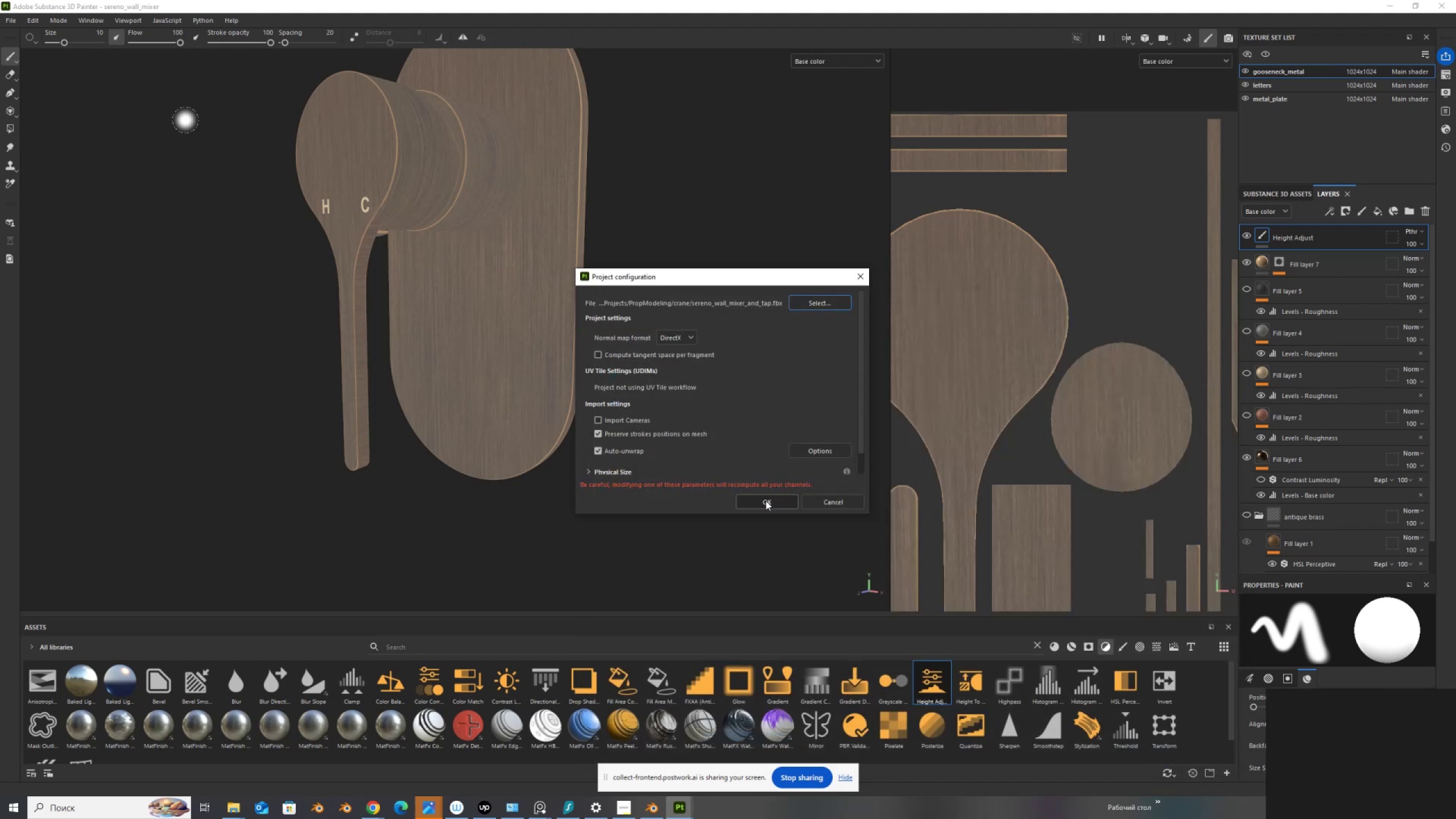 
left_click([766, 502])
 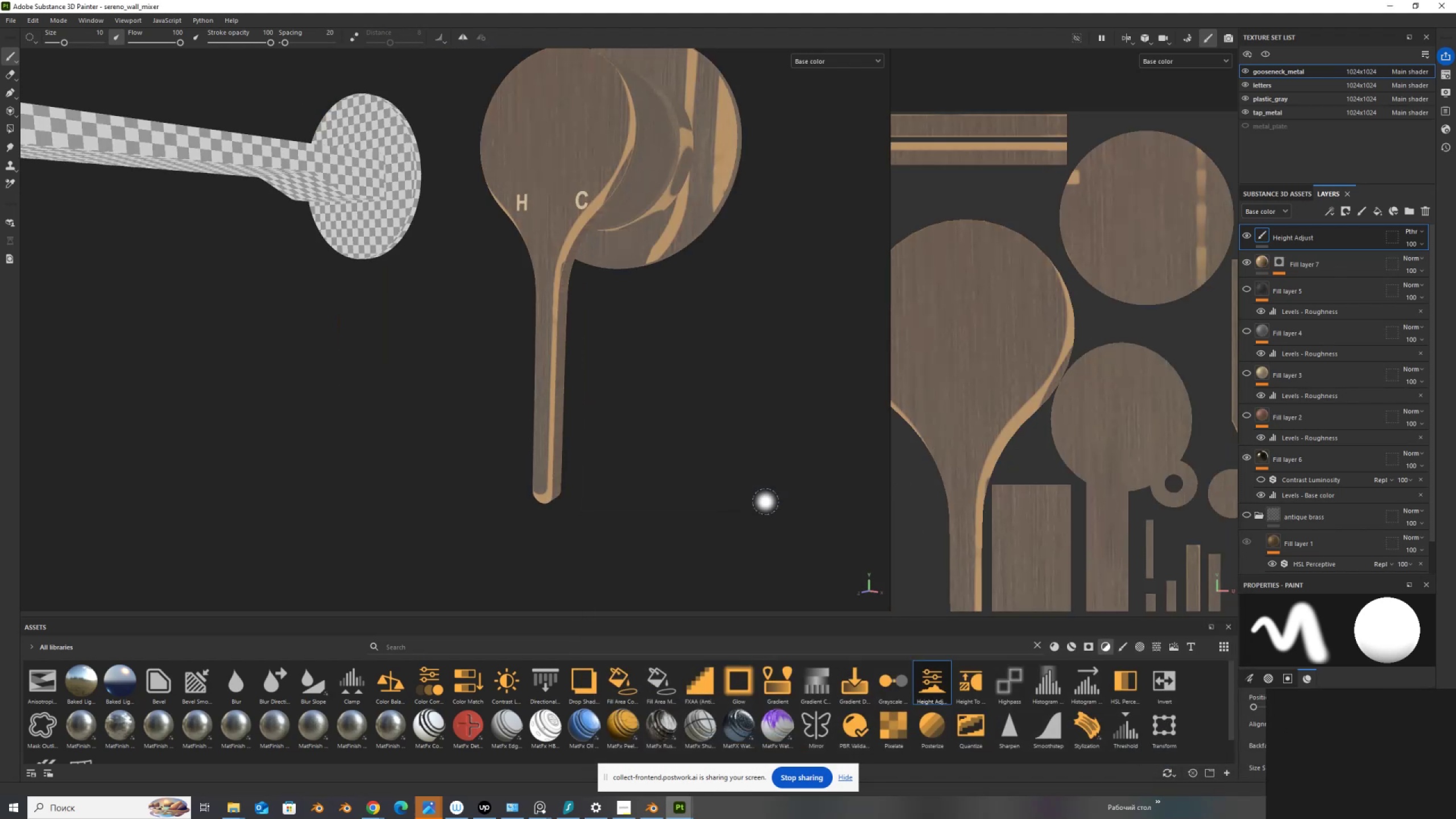 
scroll: coordinate [647, 457], scroll_direction: down, amount: 3.0
 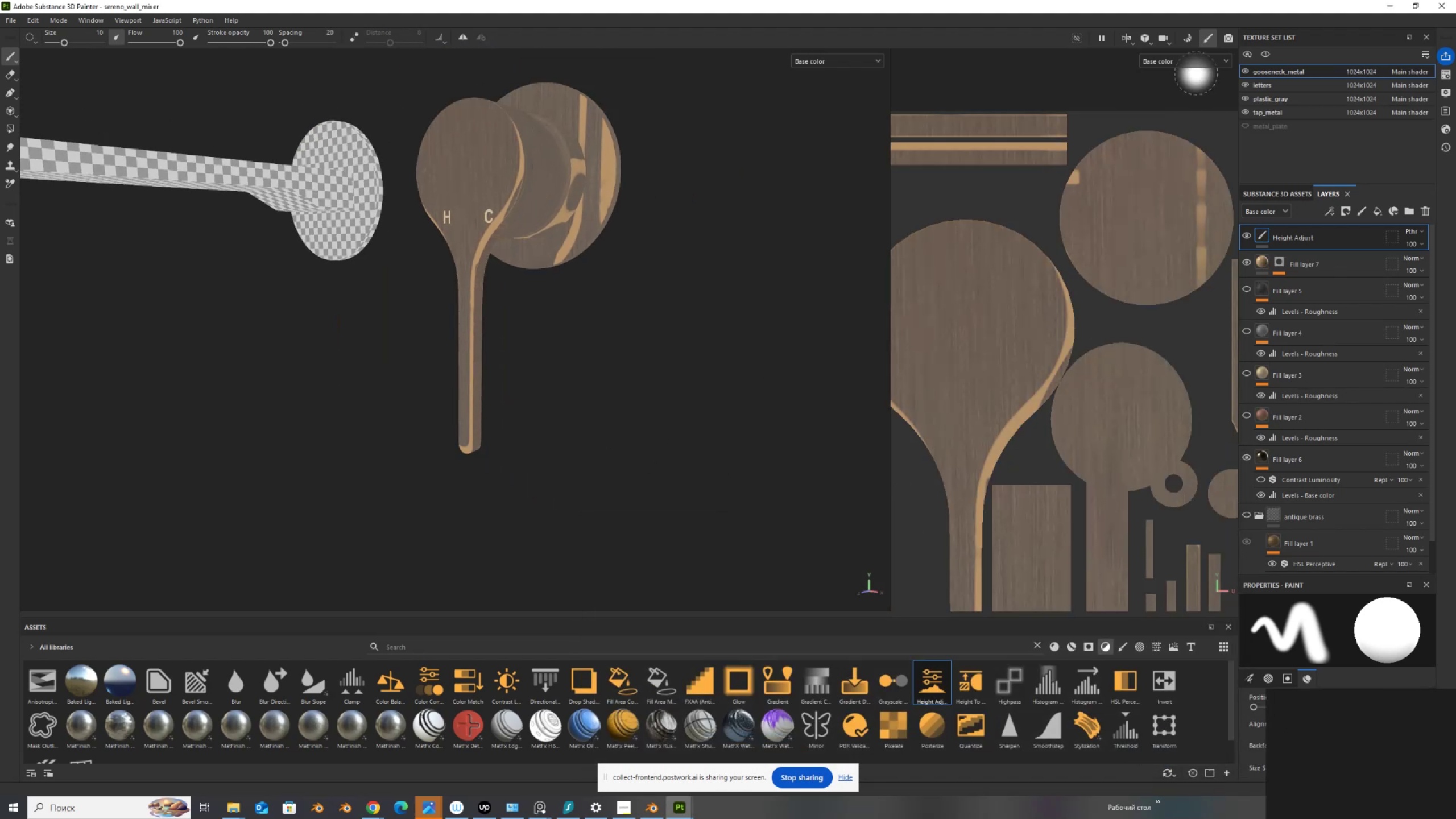 
mouse_move([1181, 50])
 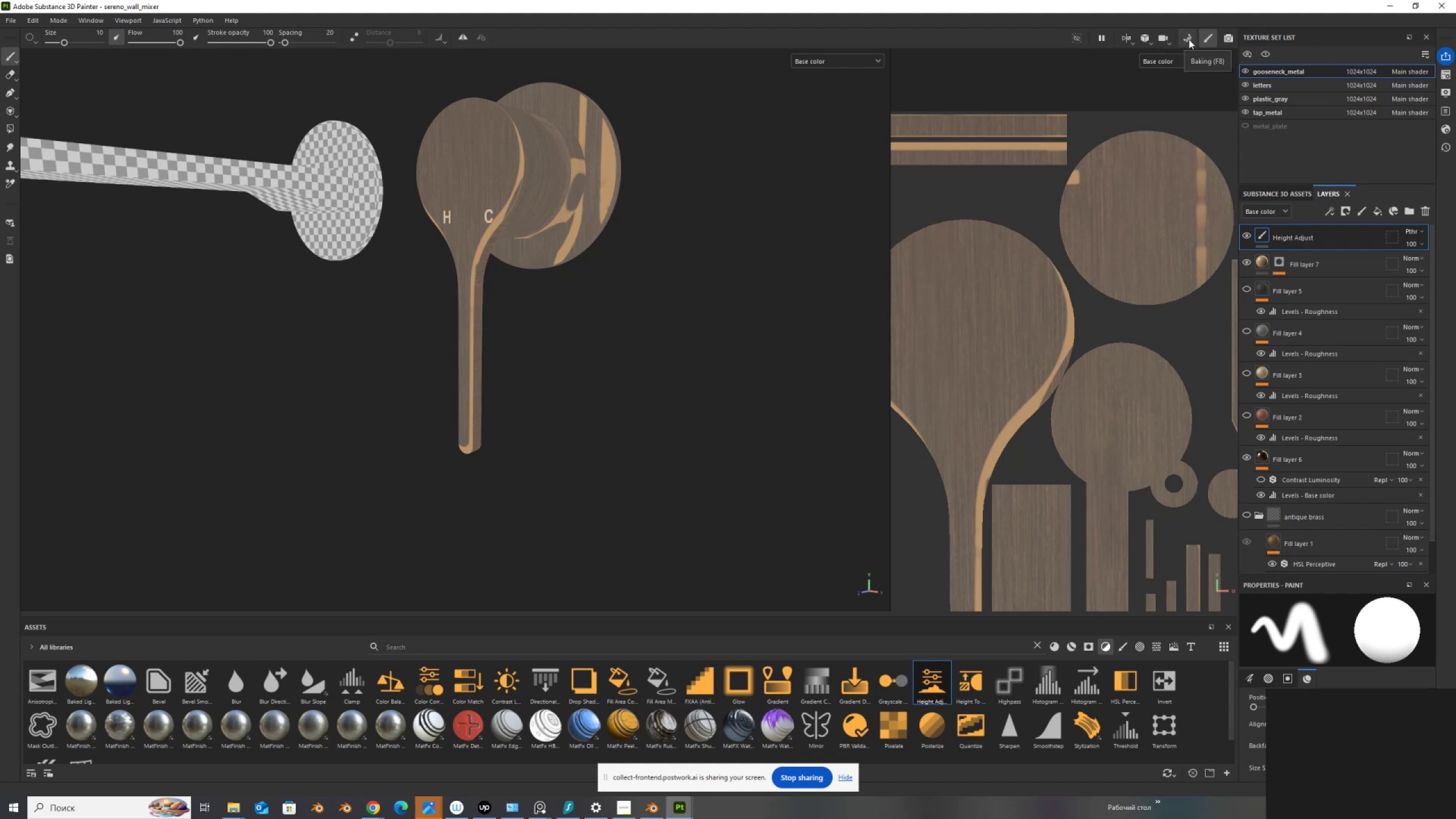 
left_click([1189, 39])
 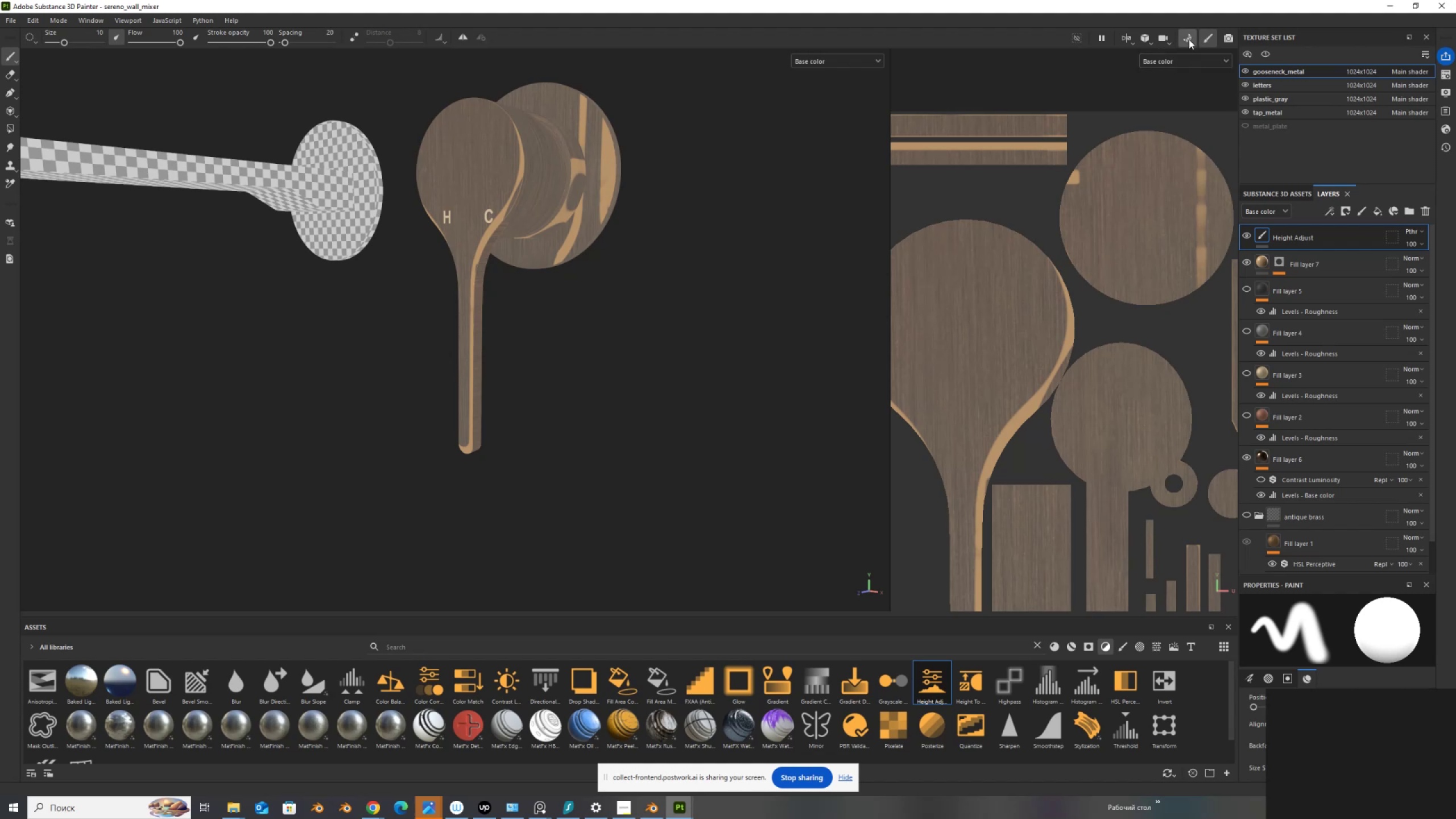 
scroll: coordinate [971, 267], scroll_direction: down, amount: 4.0
 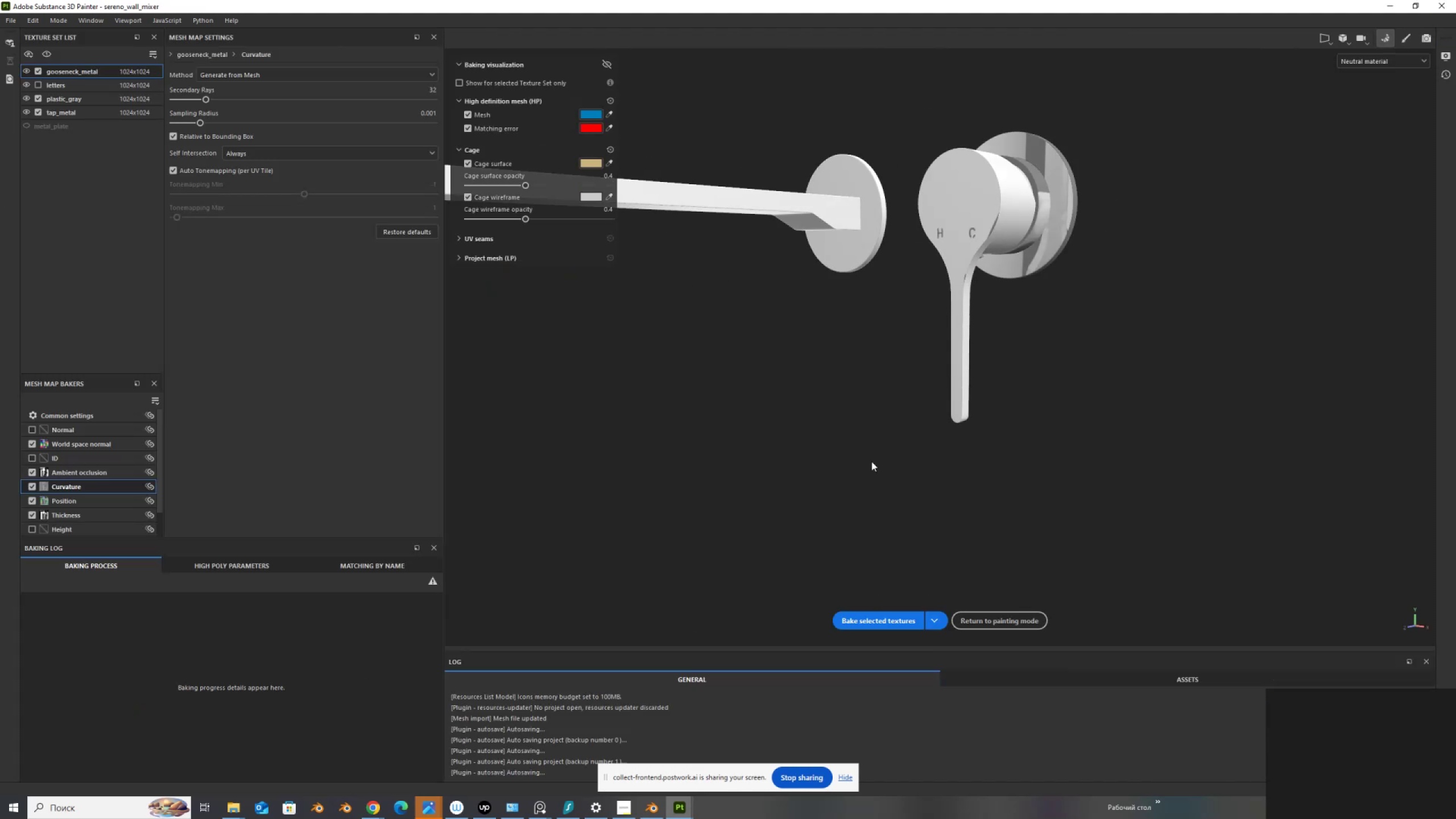 
wait(6.24)
 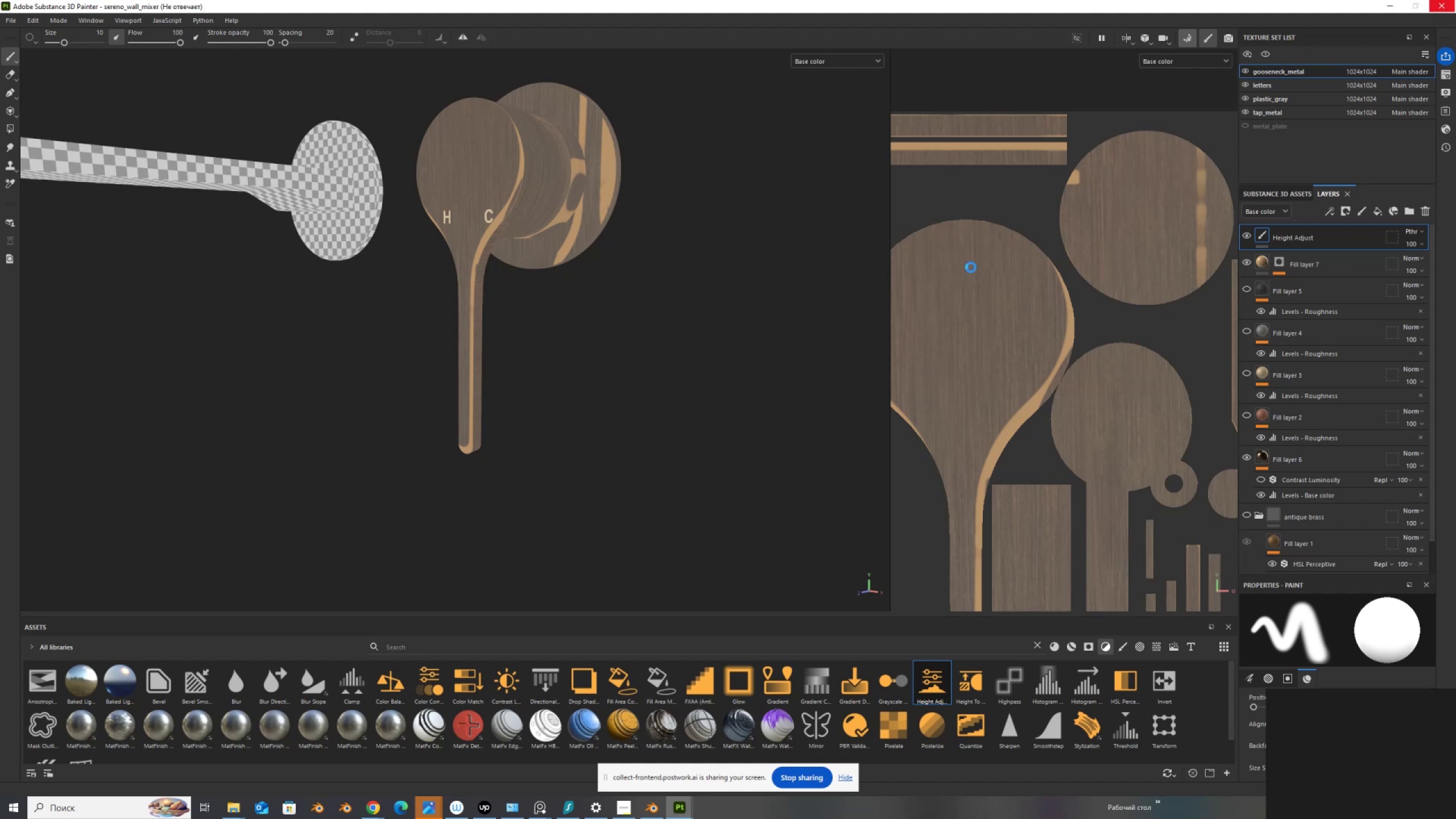 
left_click([657, 811])
 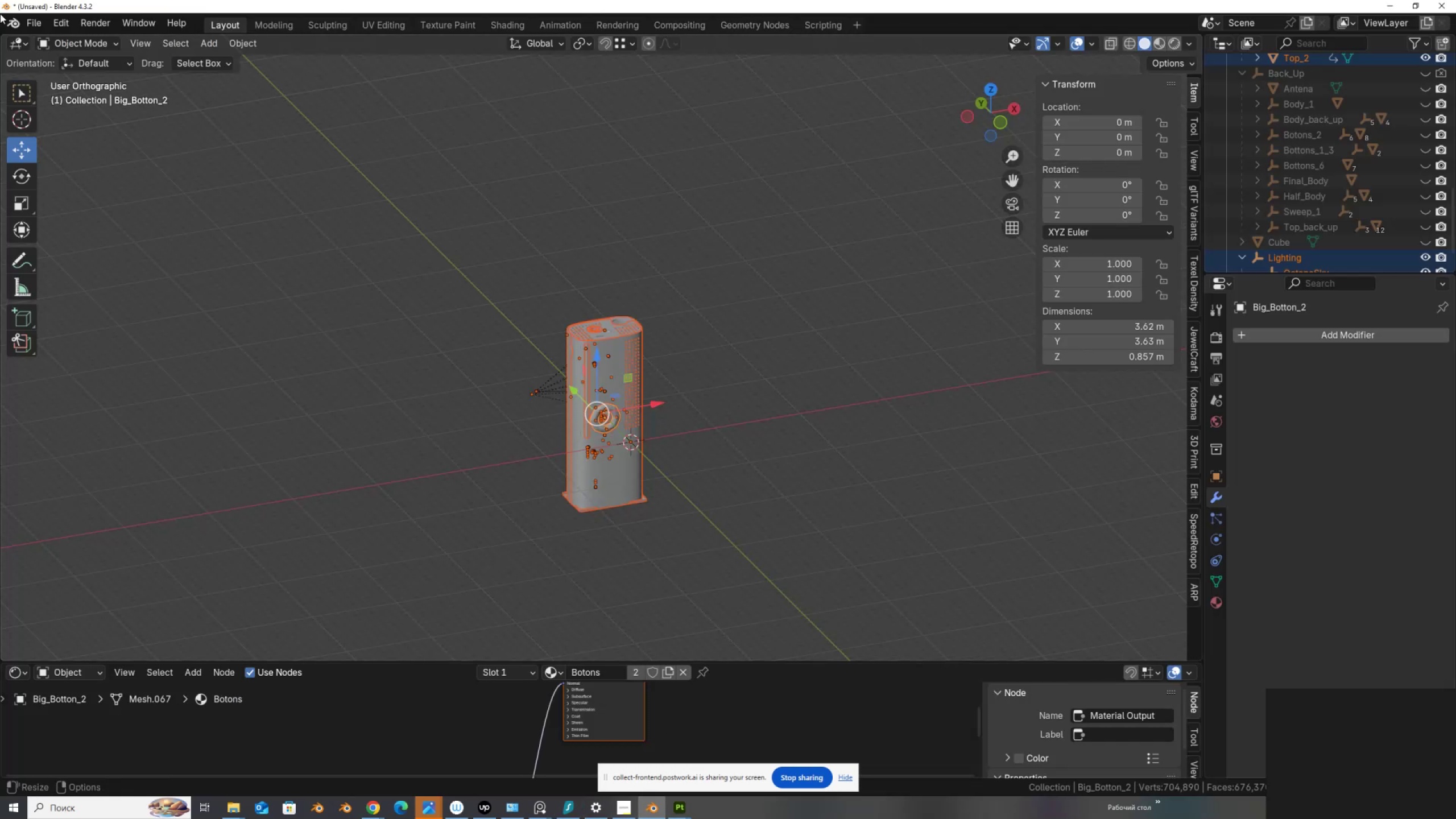 
left_click([35, 15])
 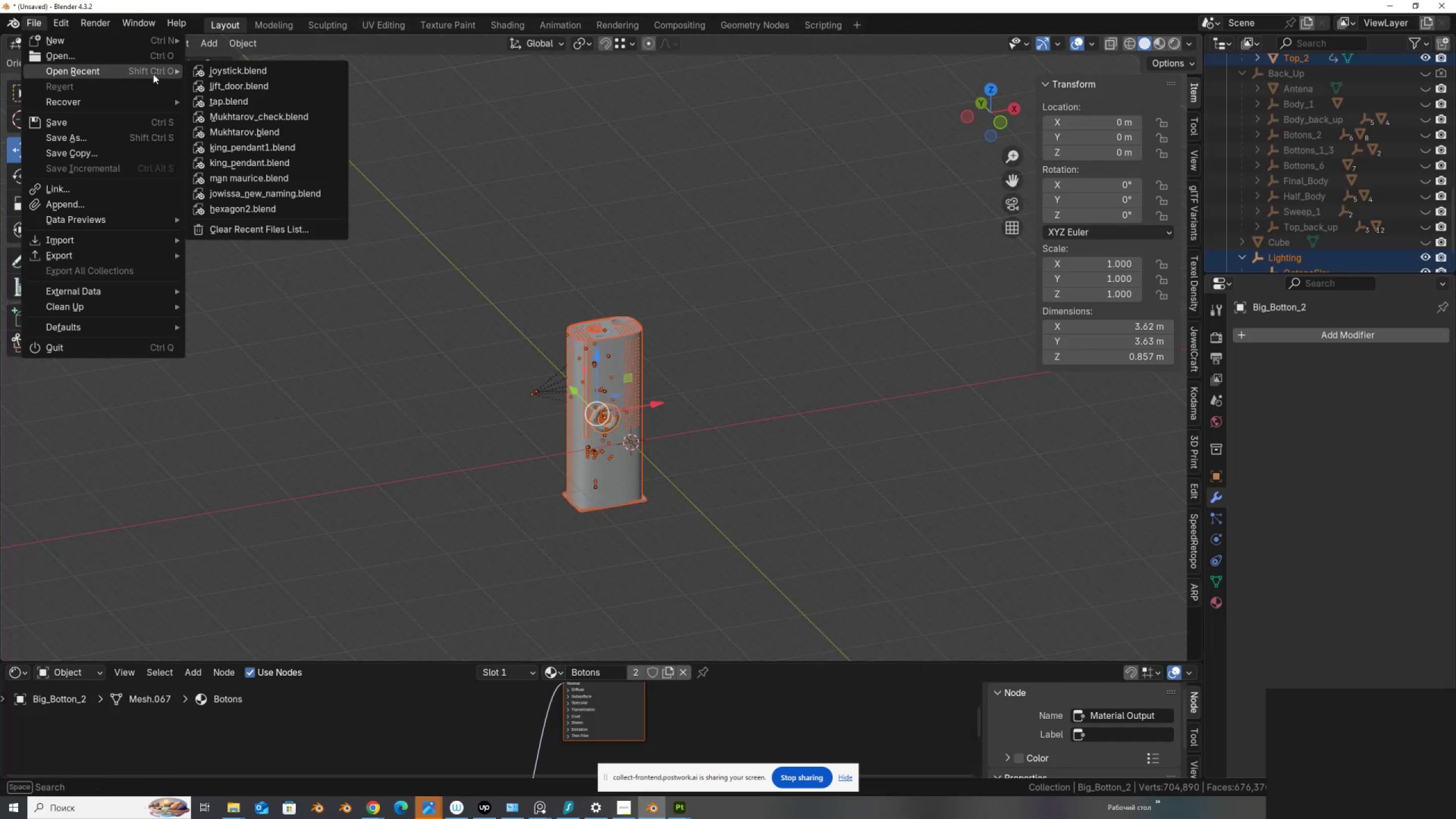 
mouse_move([253, 89])
 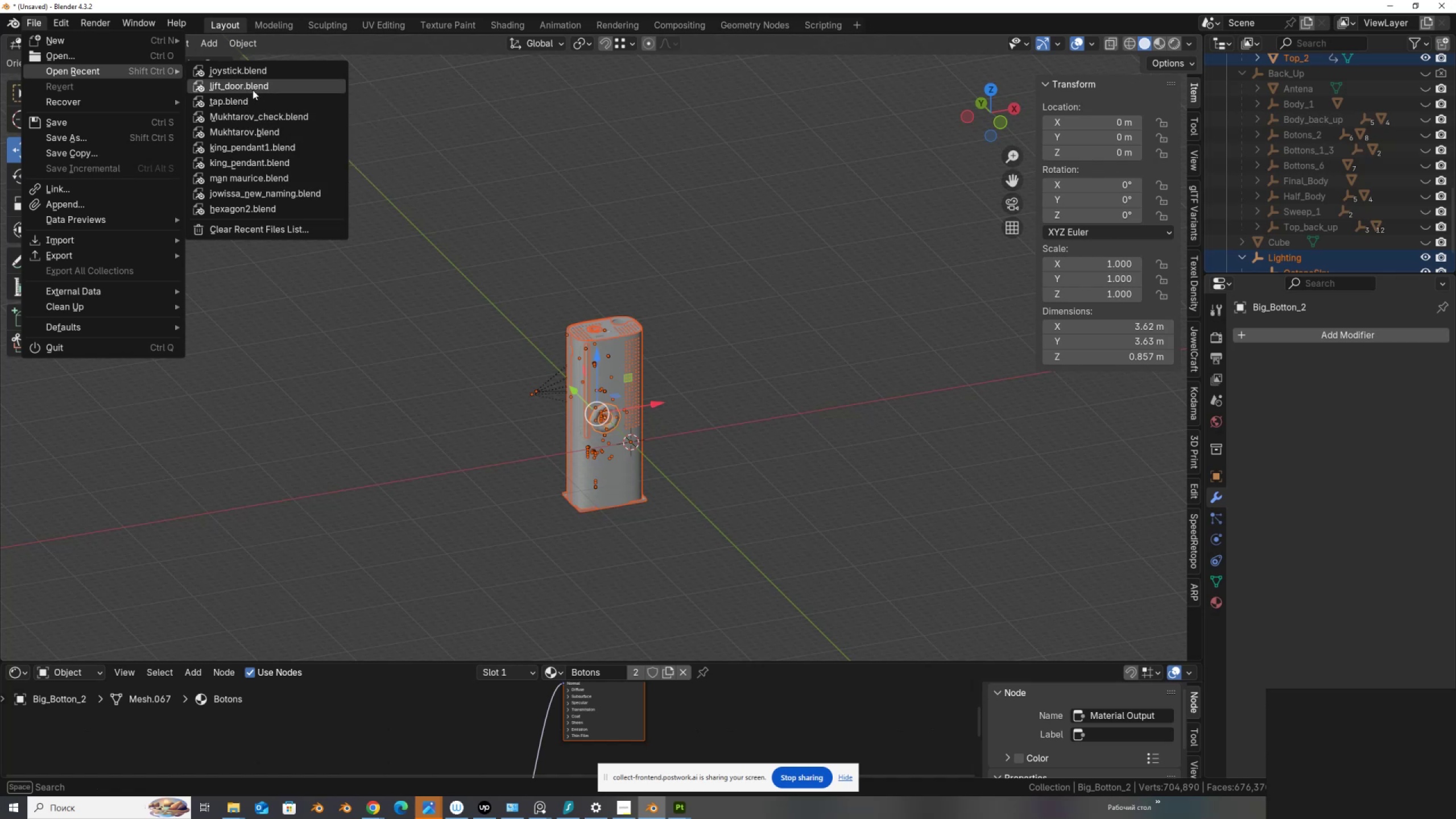 
mouse_move([253, 101])
 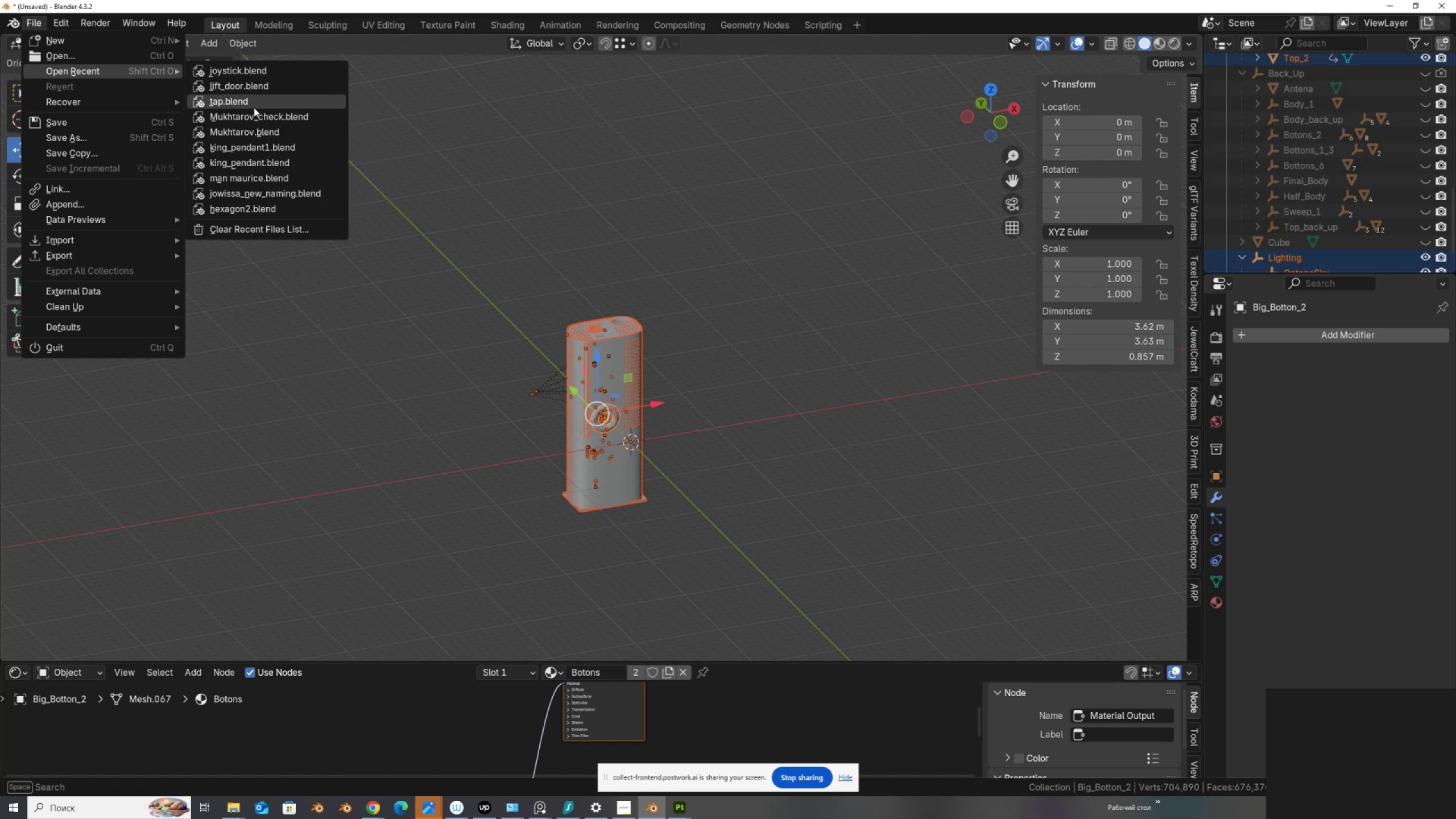 
left_click([254, 107])
 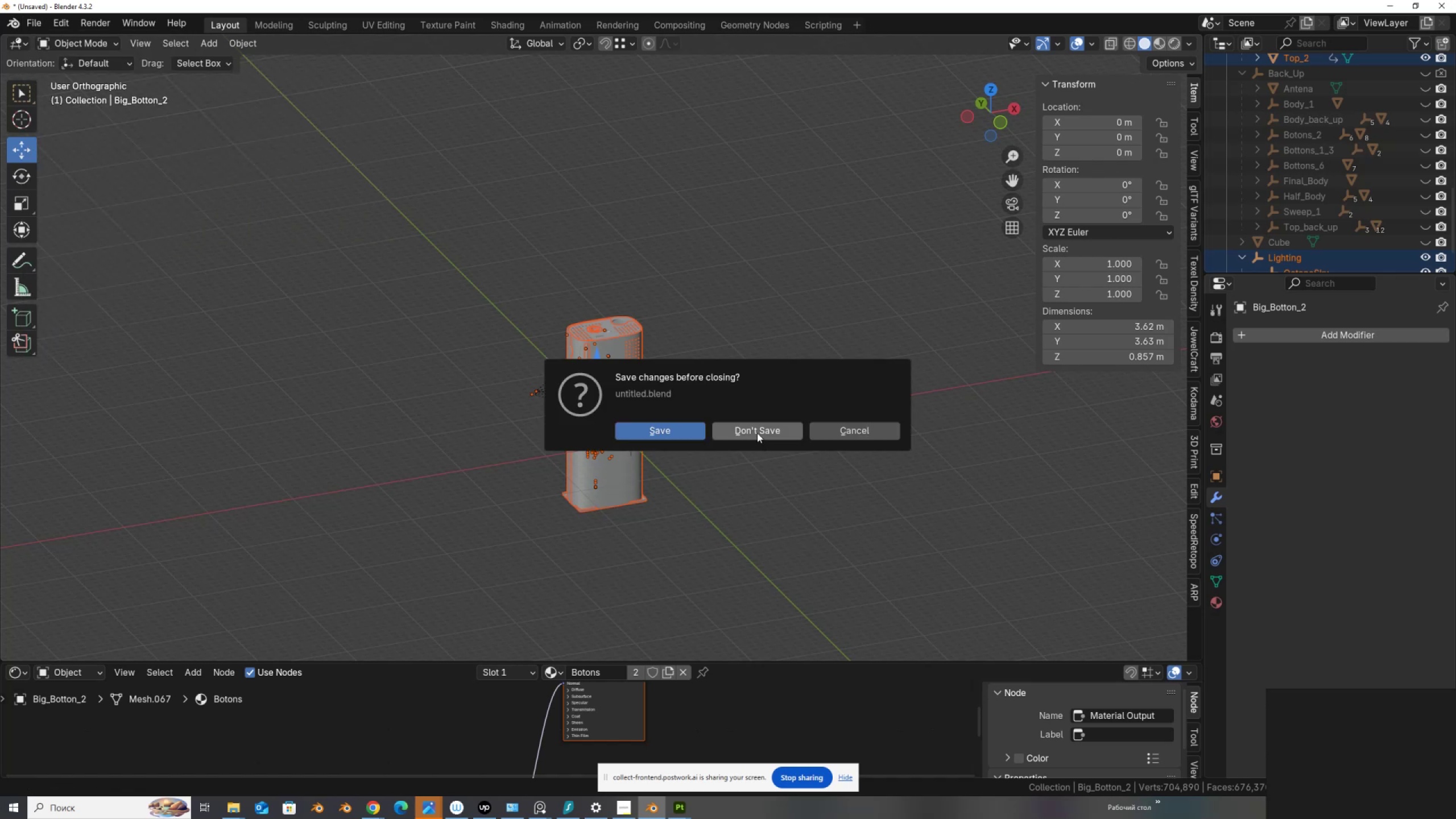 
left_click([757, 433])
 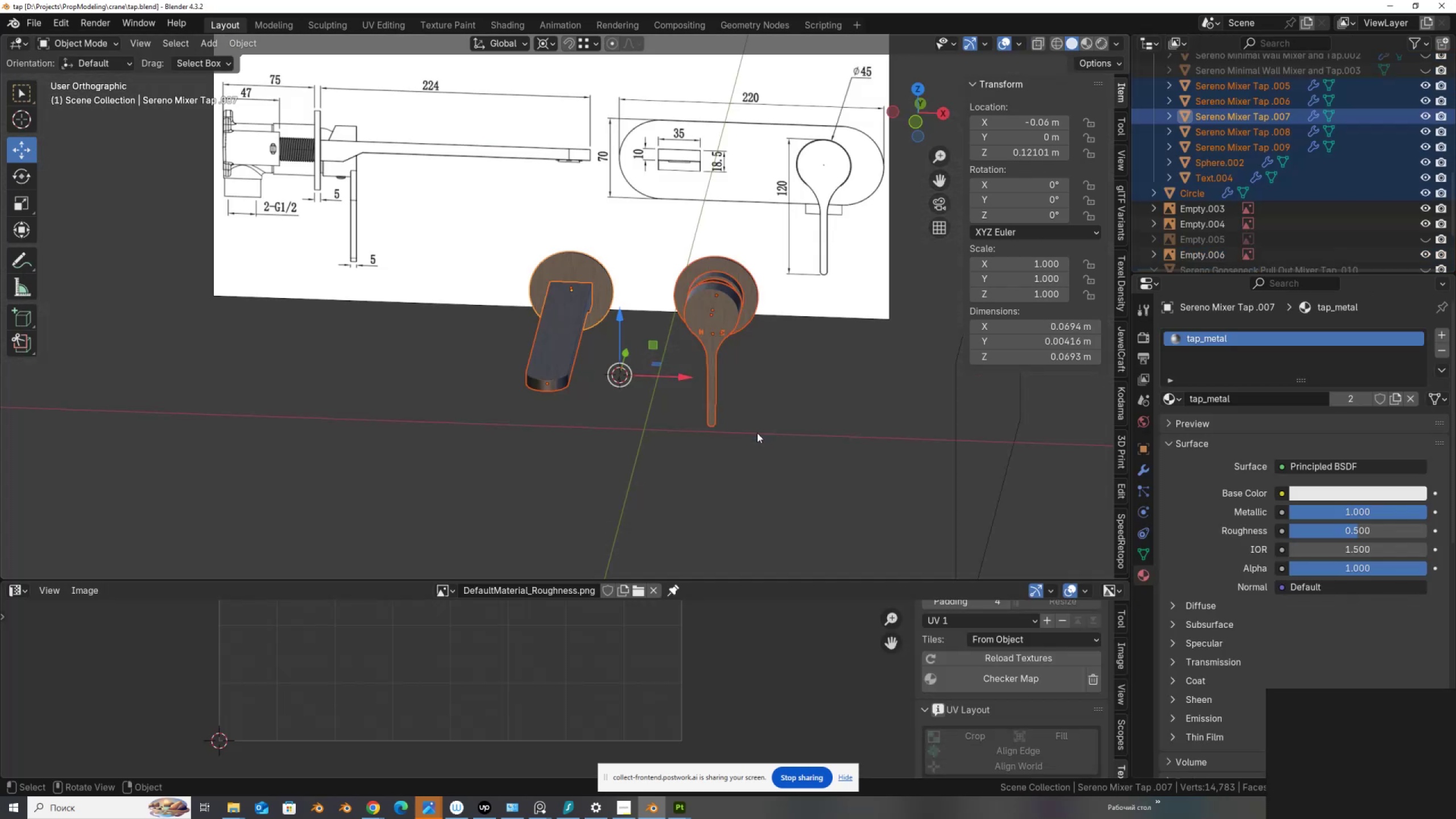 
scroll: coordinate [749, 362], scroll_direction: up, amount: 3.0
 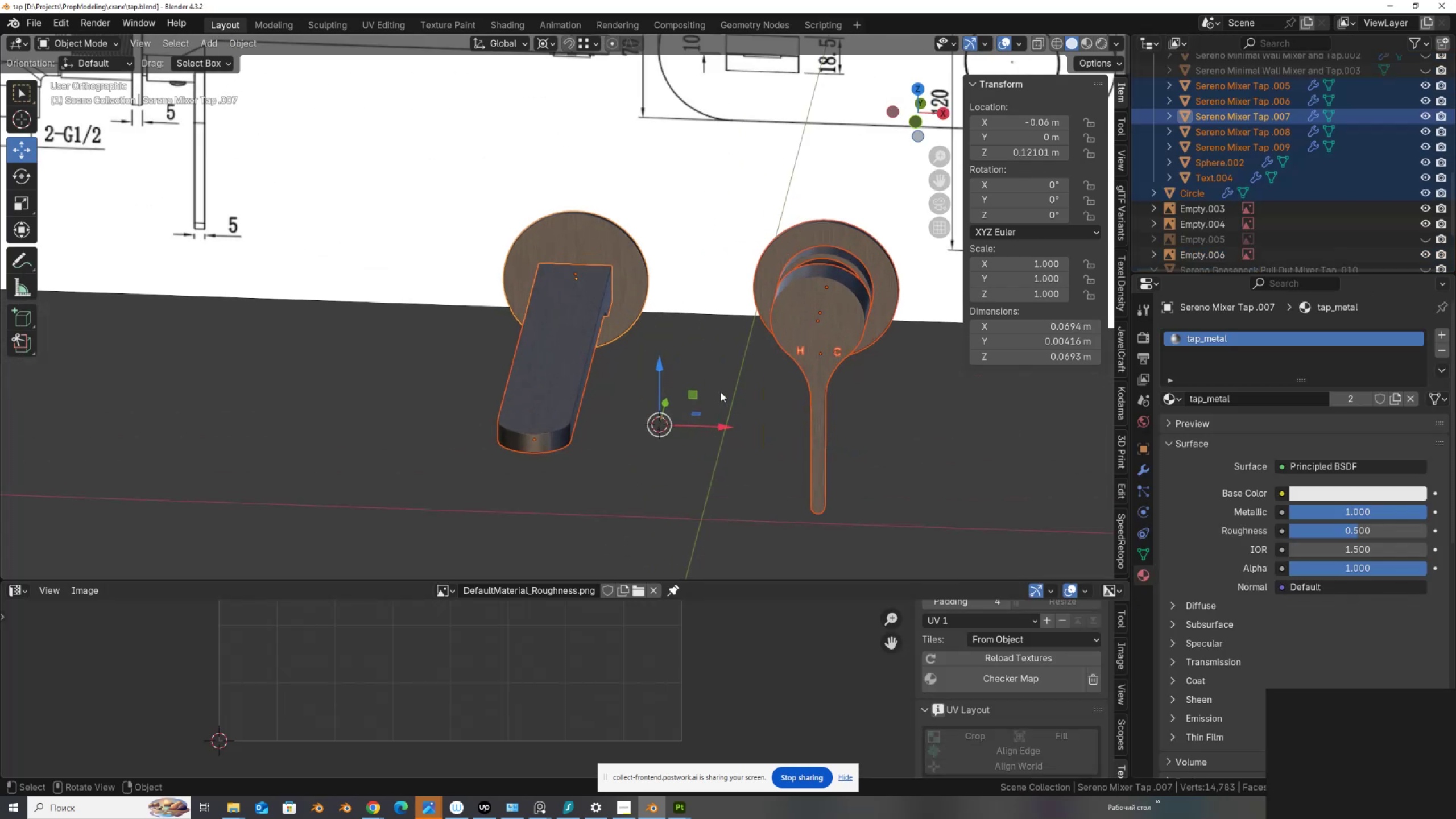 
scroll: coordinate [719, 394], scroll_direction: down, amount: 2.0
 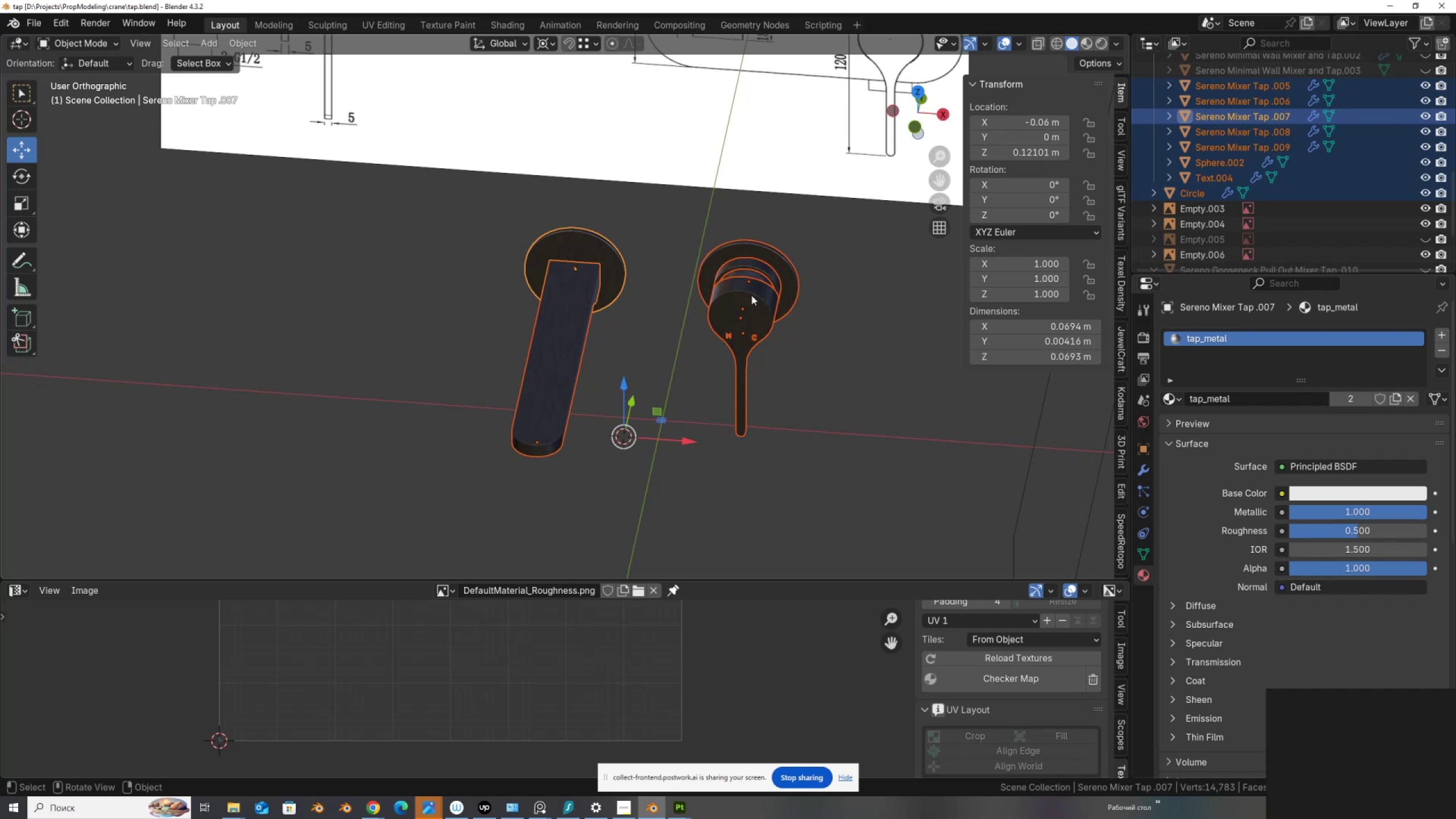 
left_click_drag(start_coordinate=[520, 222], to_coordinate=[603, 319])
 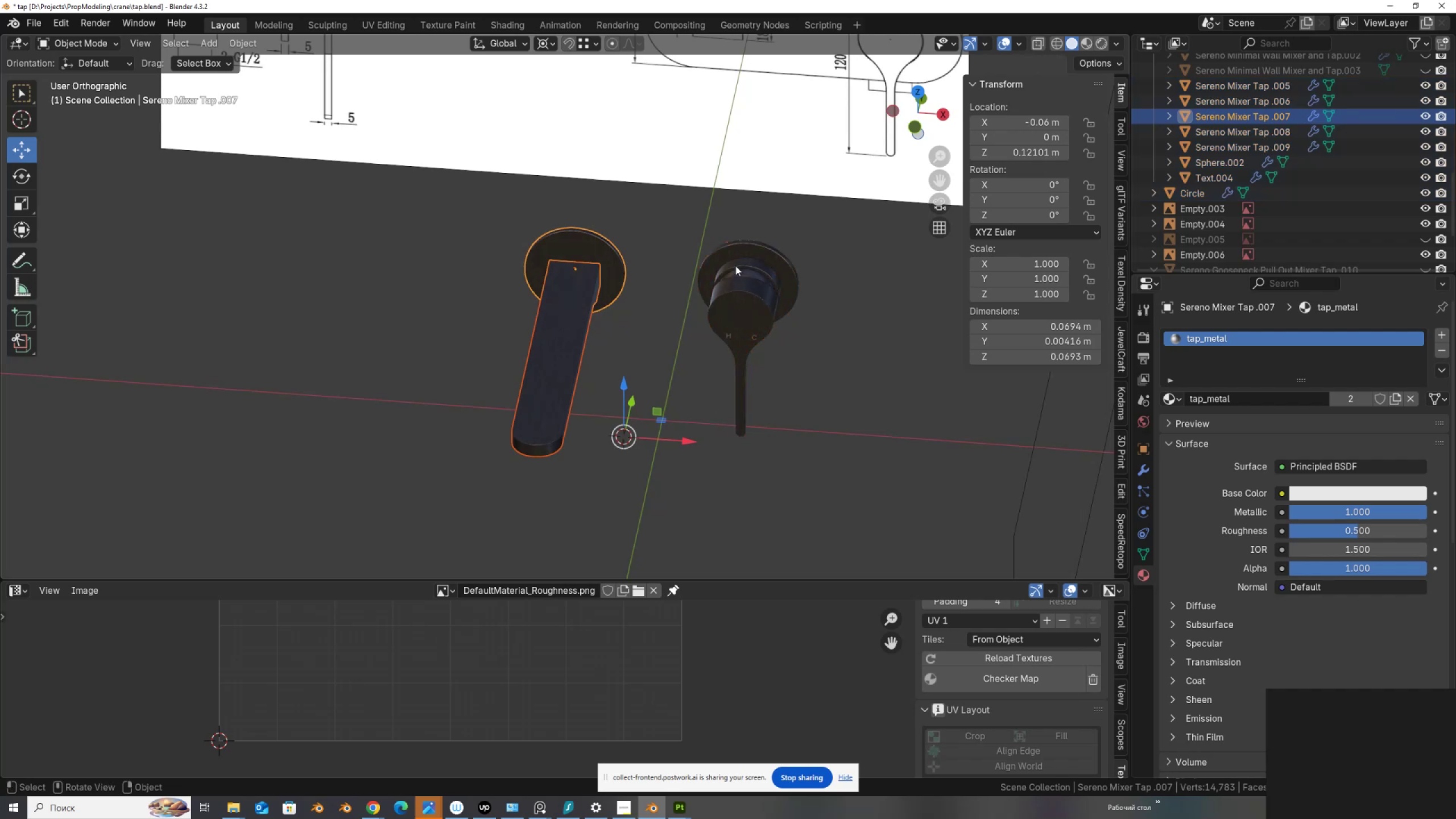 
hold_key(key=ShiftLeft, duration=0.69)
left_click_drag(start_coordinate=[717, 239], to_coordinate=[768, 306])
 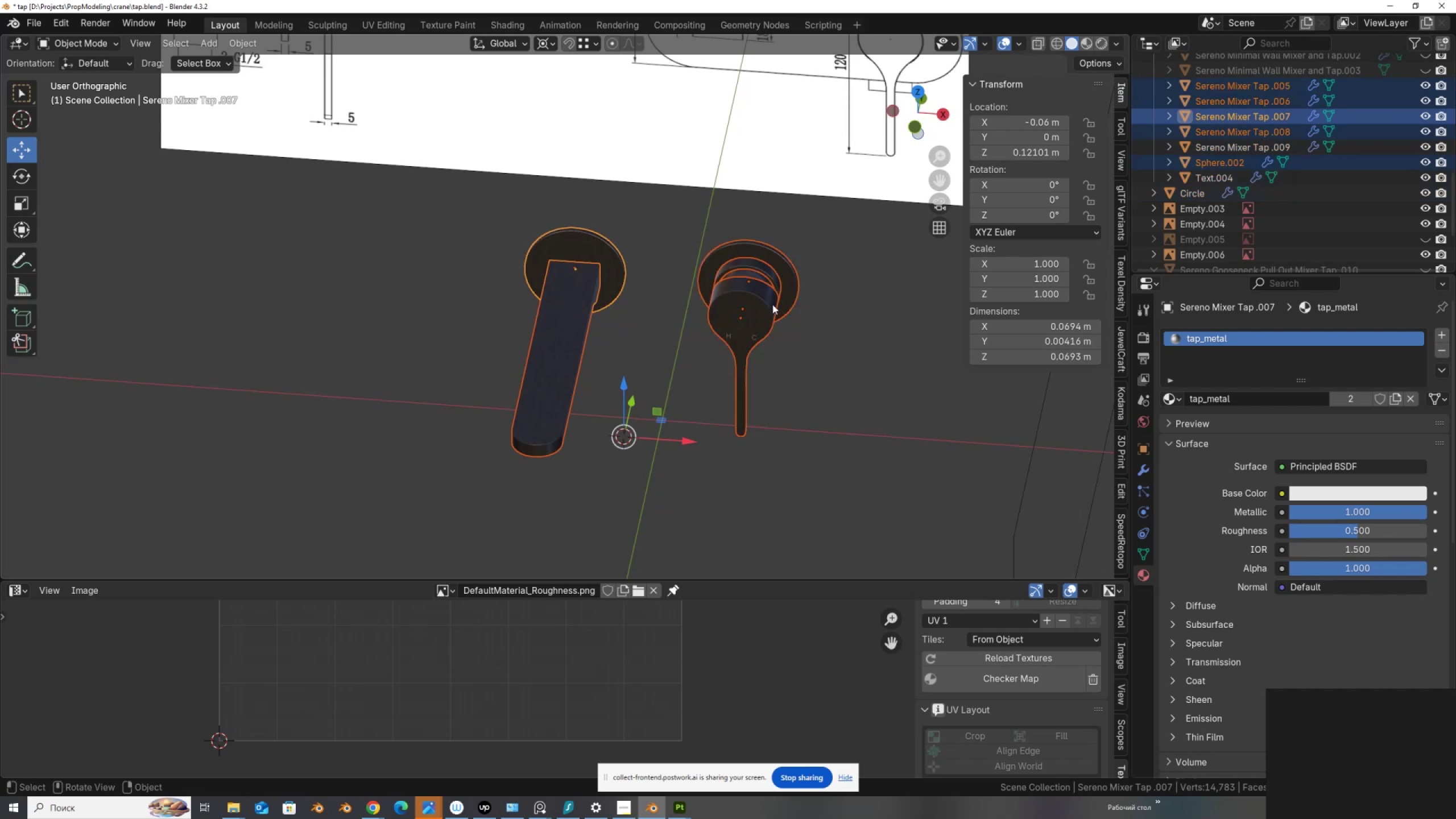 
key(Tab)
 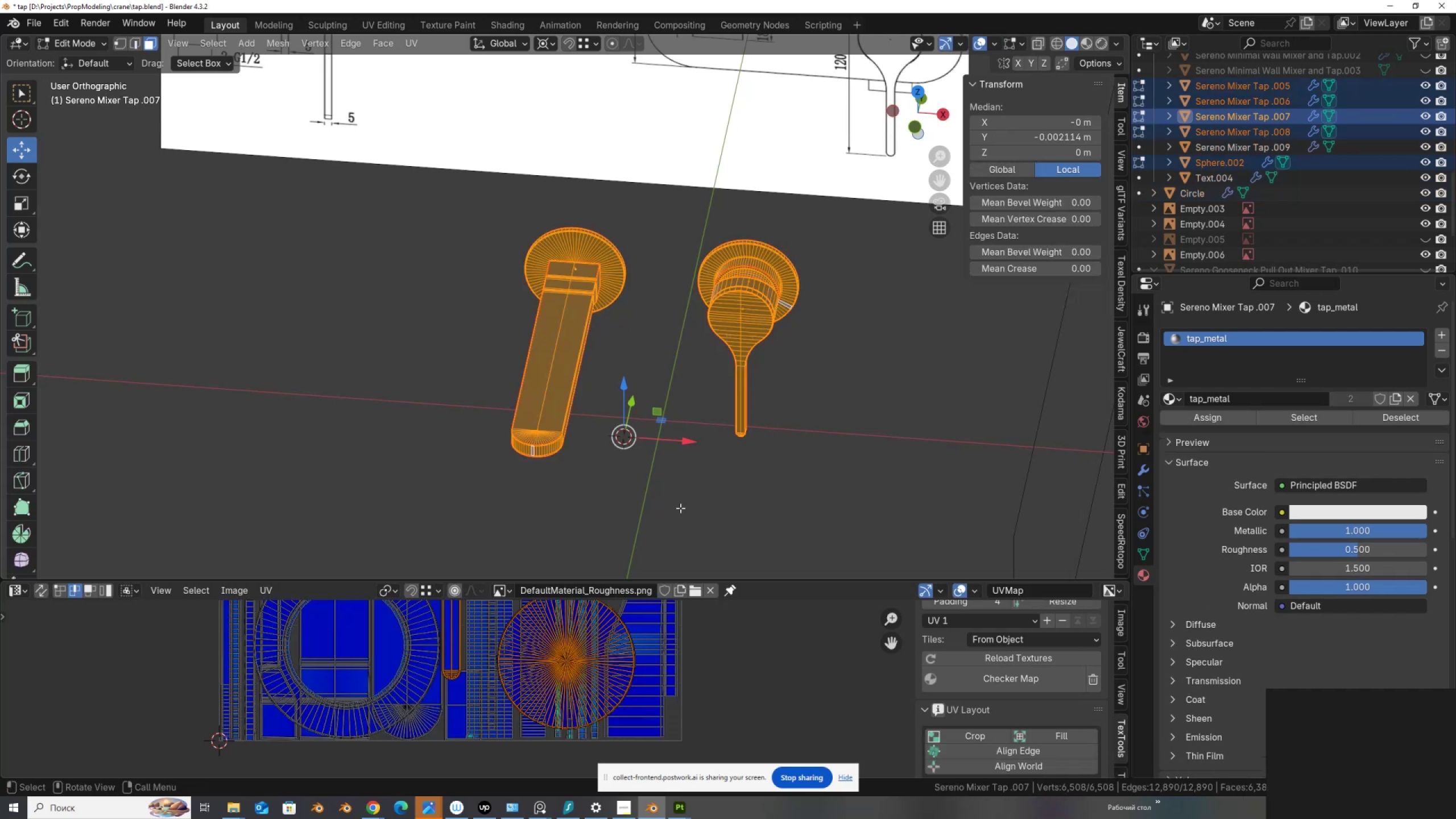 
key(Tab)
 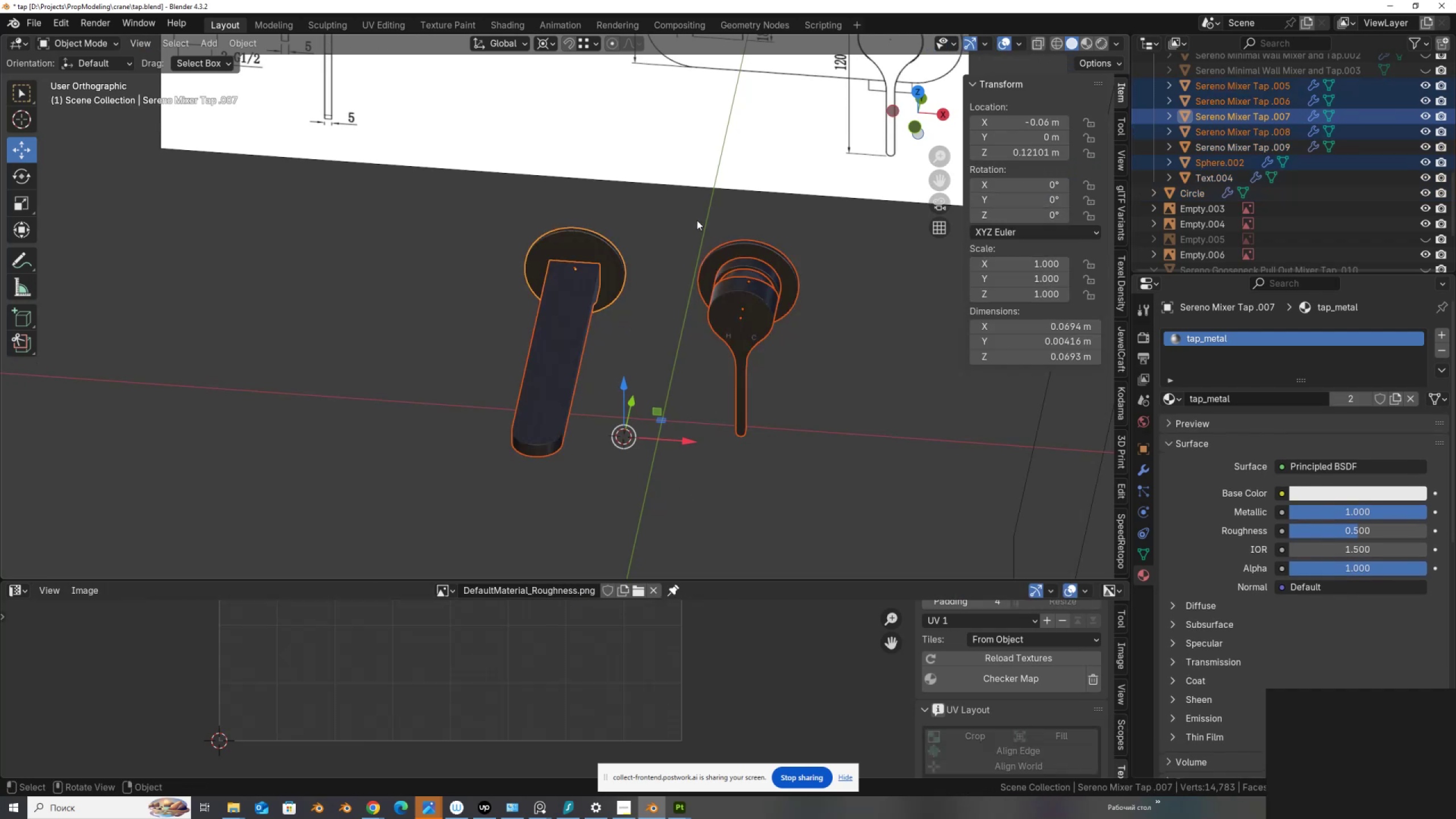 
left_click_drag(start_coordinate=[696, 214], to_coordinate=[770, 296])
 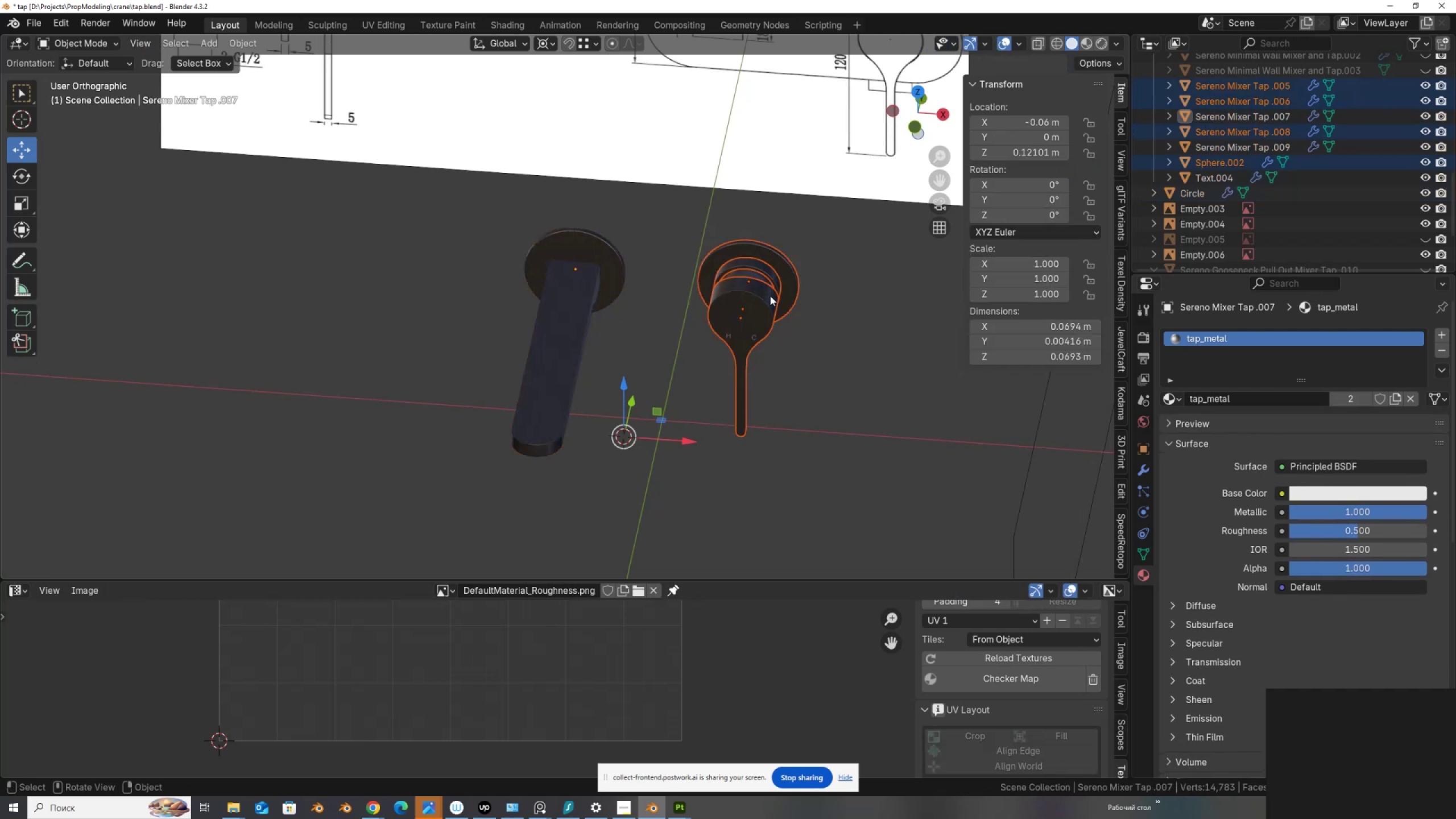 
key(Tab)
 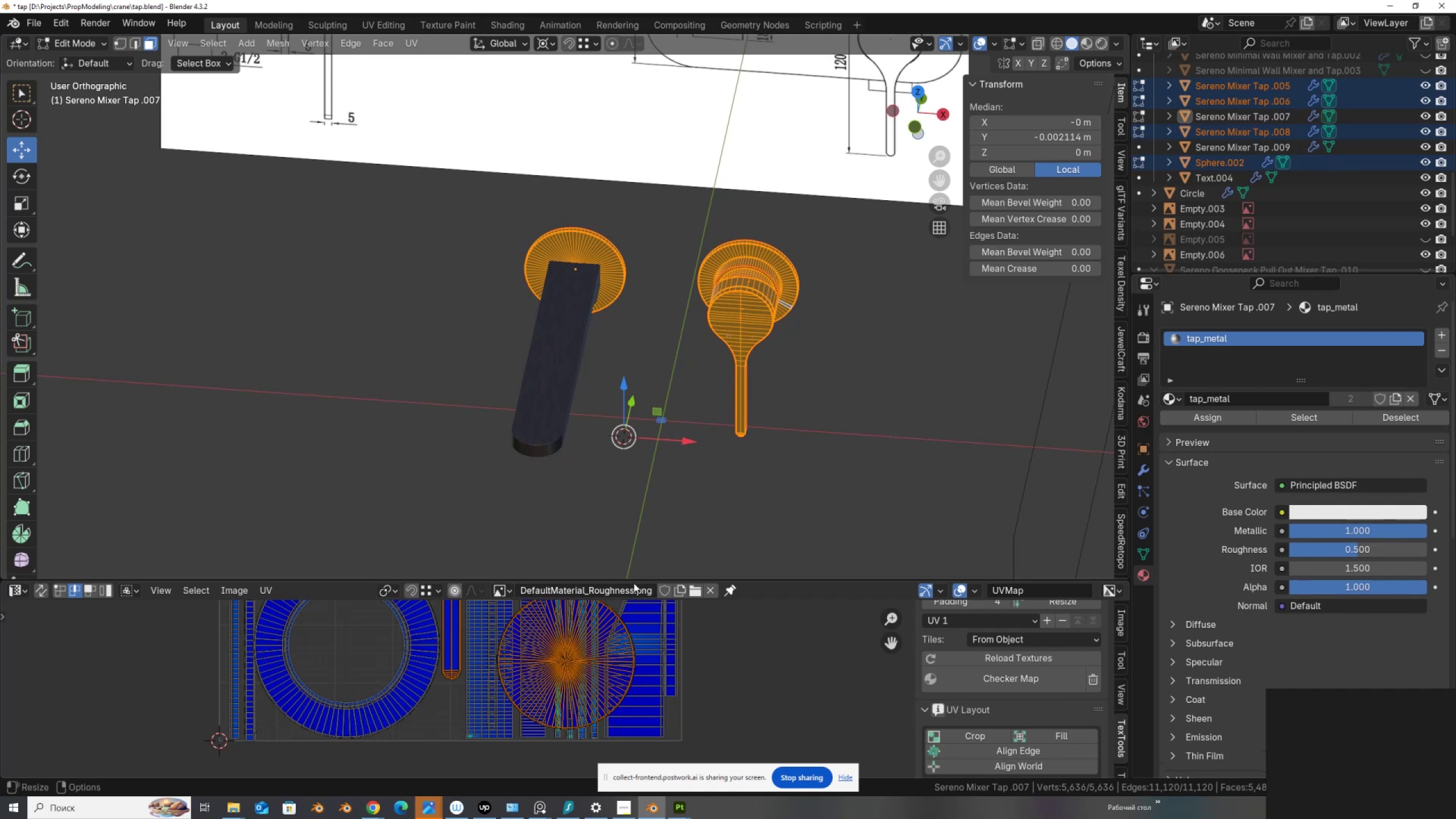 
key(Tab)
 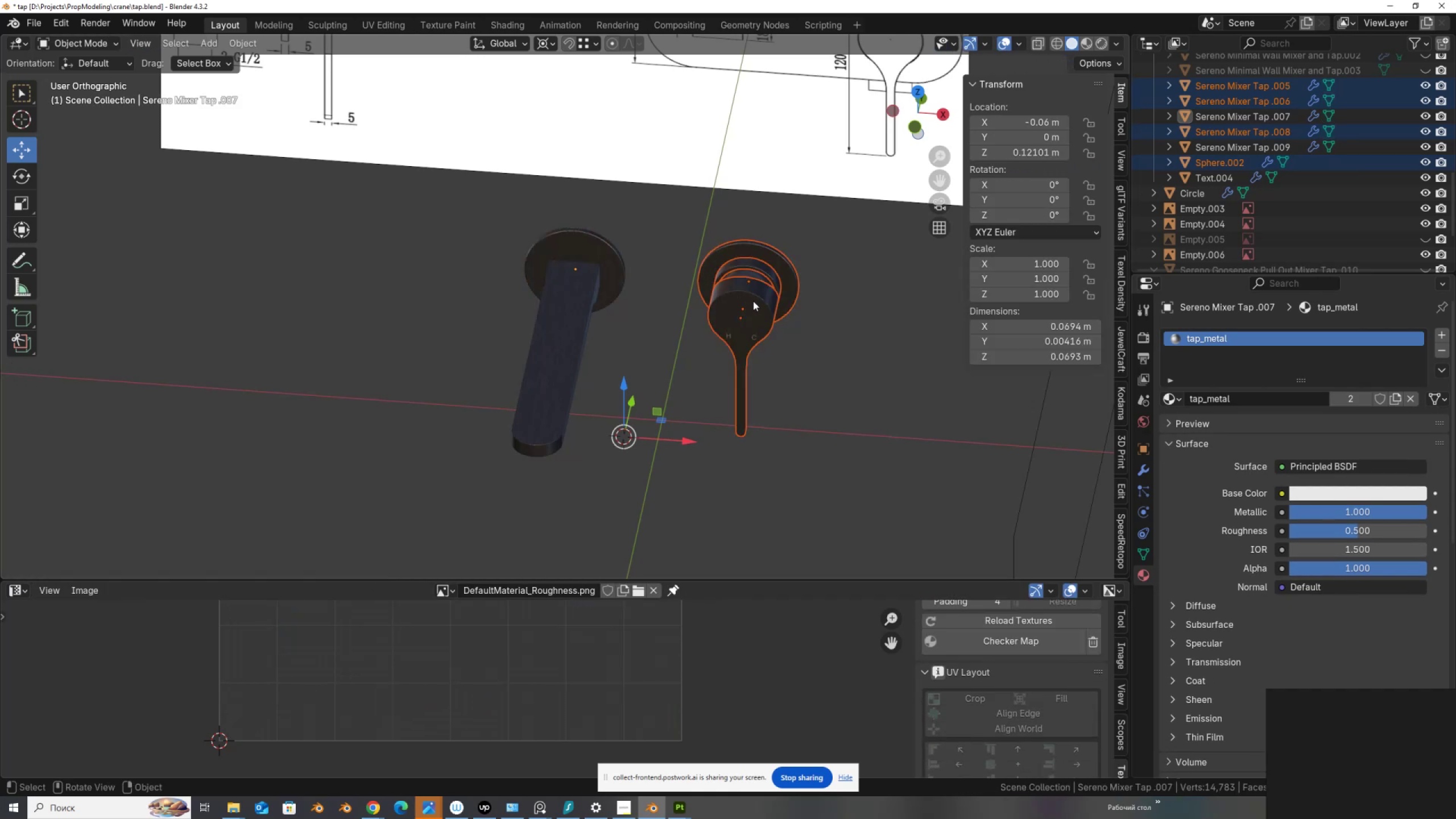 
left_click([753, 301])
 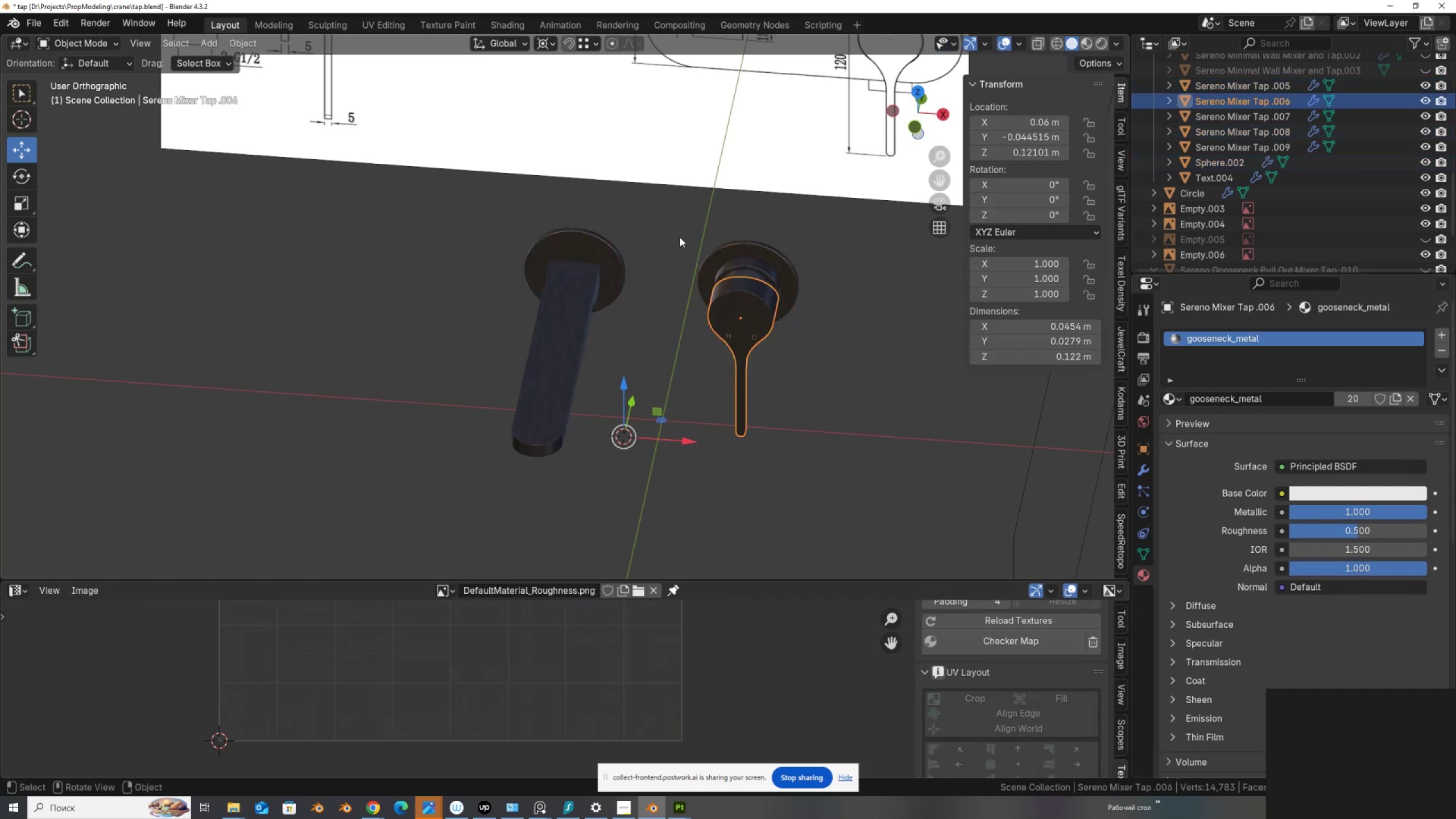 
left_click_drag(start_coordinate=[681, 233], to_coordinate=[757, 307])
 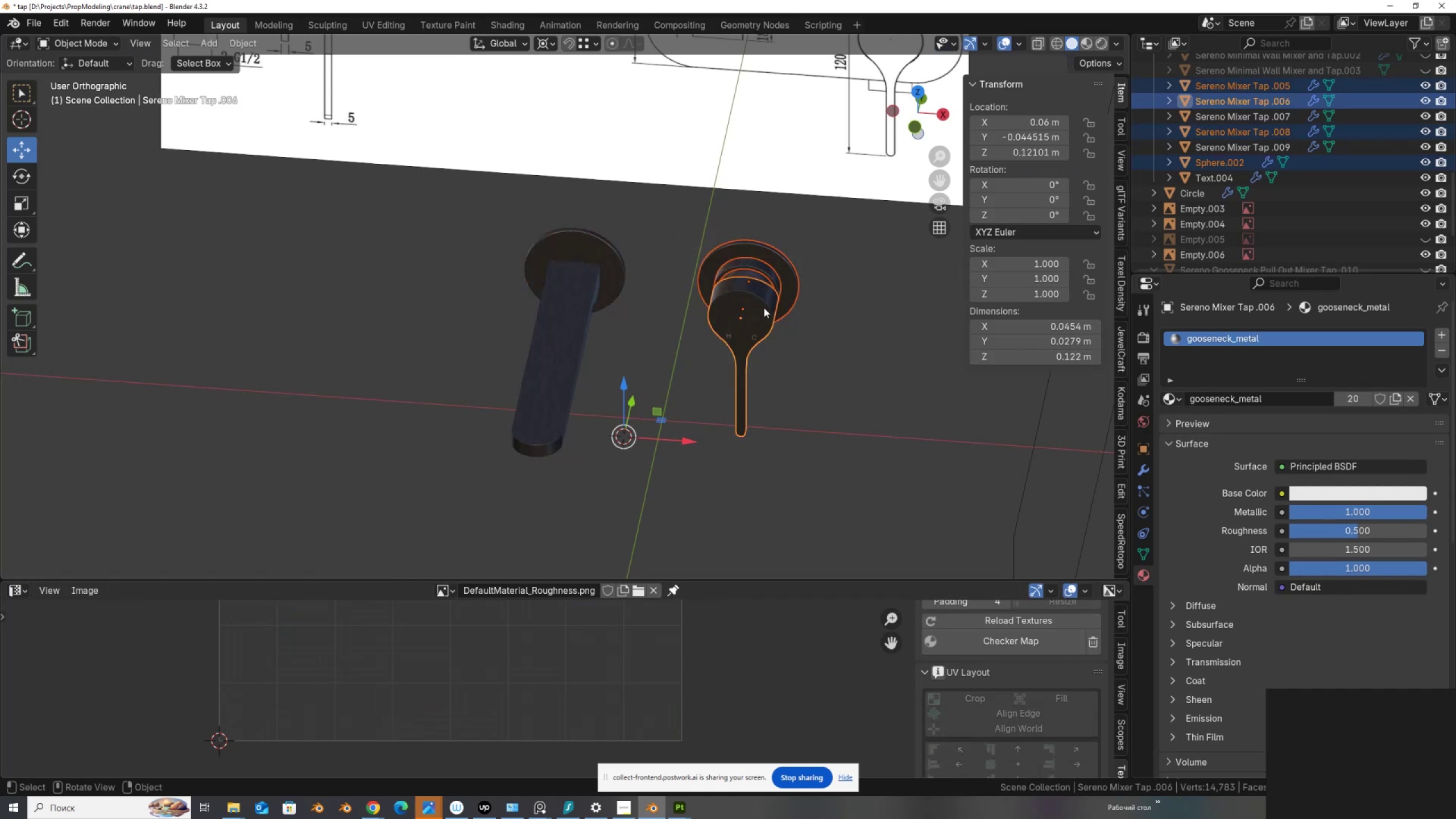 
key(Tab)
 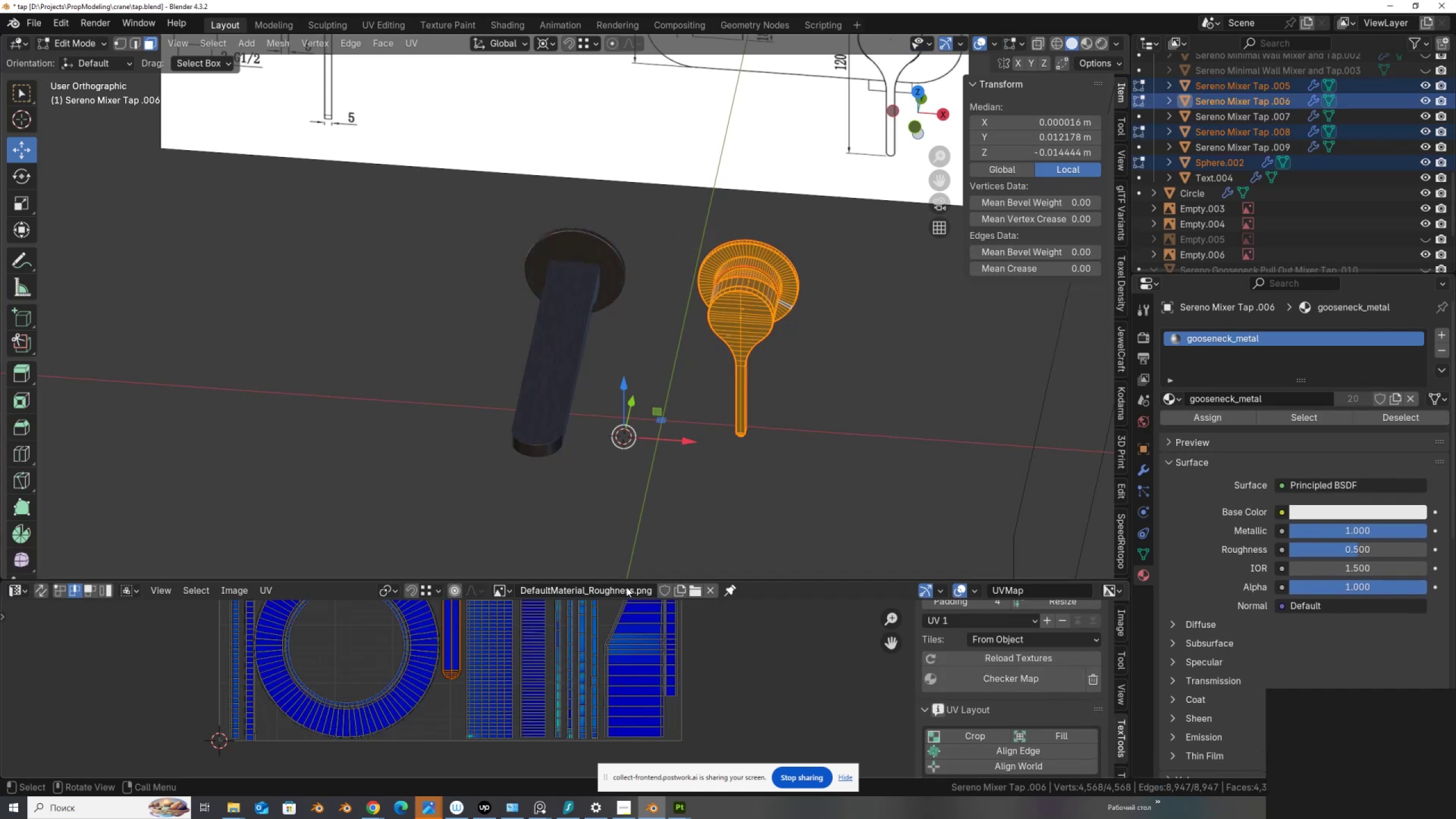 
left_click_drag(start_coordinate=[628, 582], to_coordinate=[631, 287])
 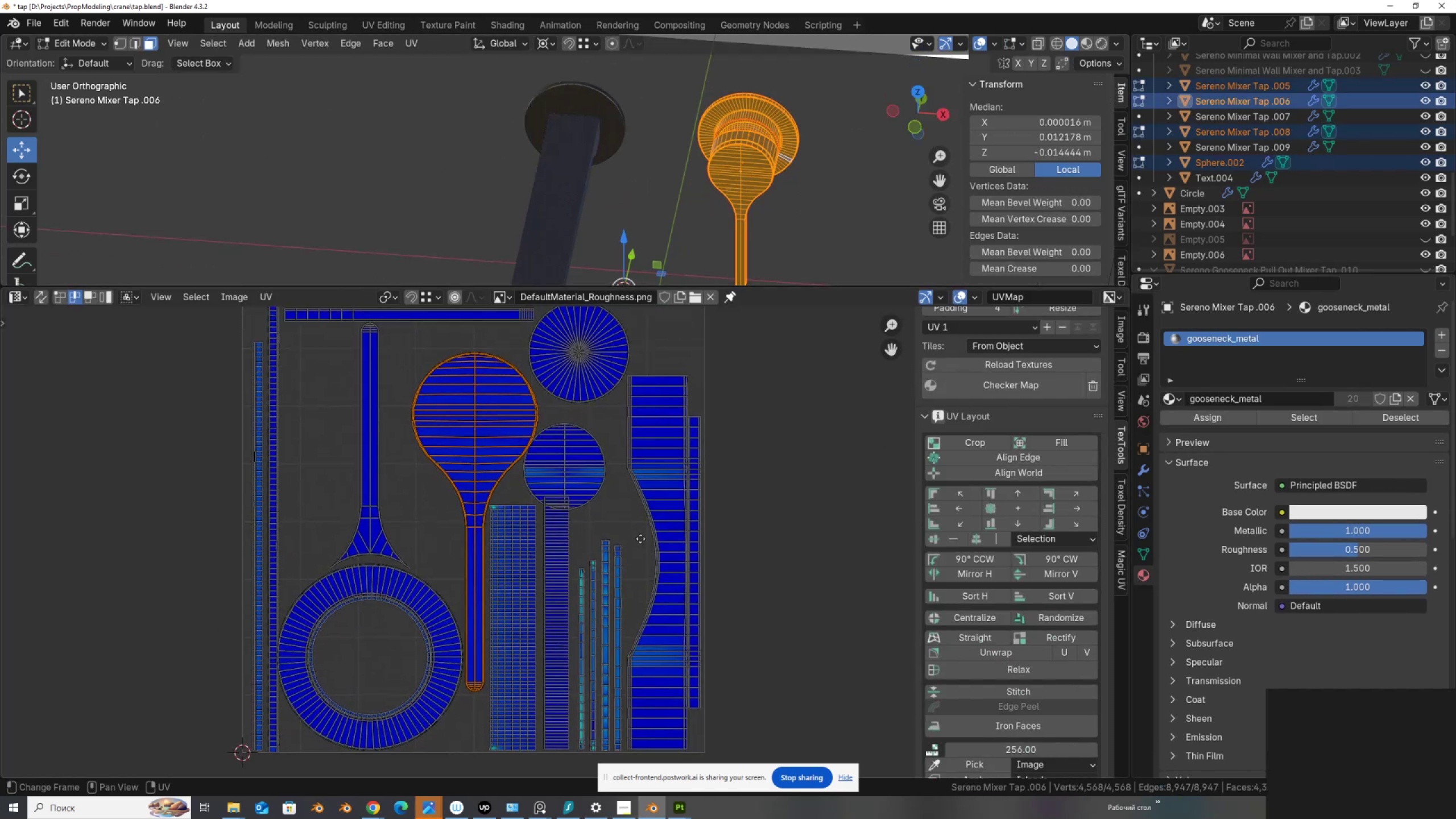 
left_click([602, 495])
 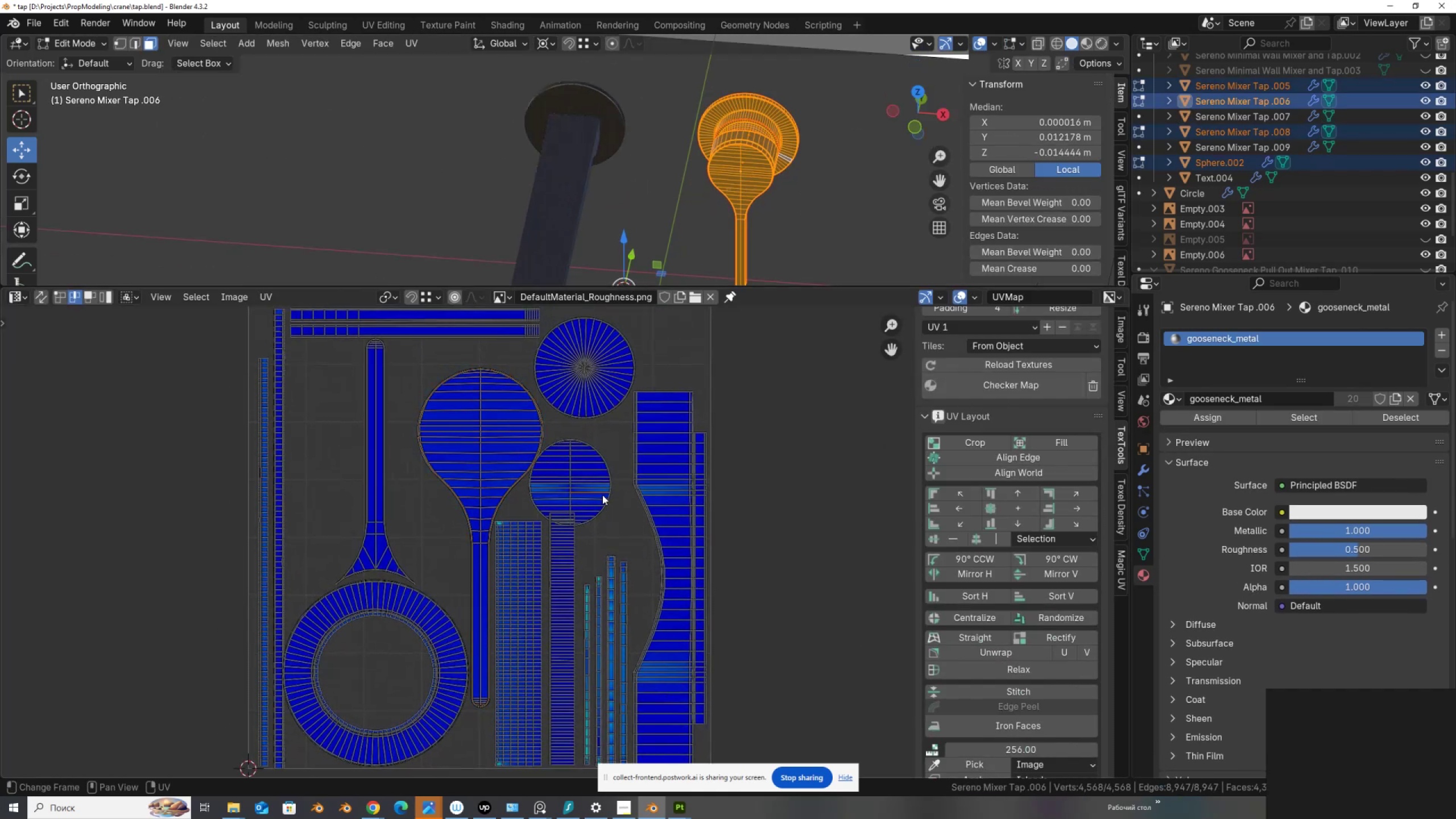 
type(ls)
 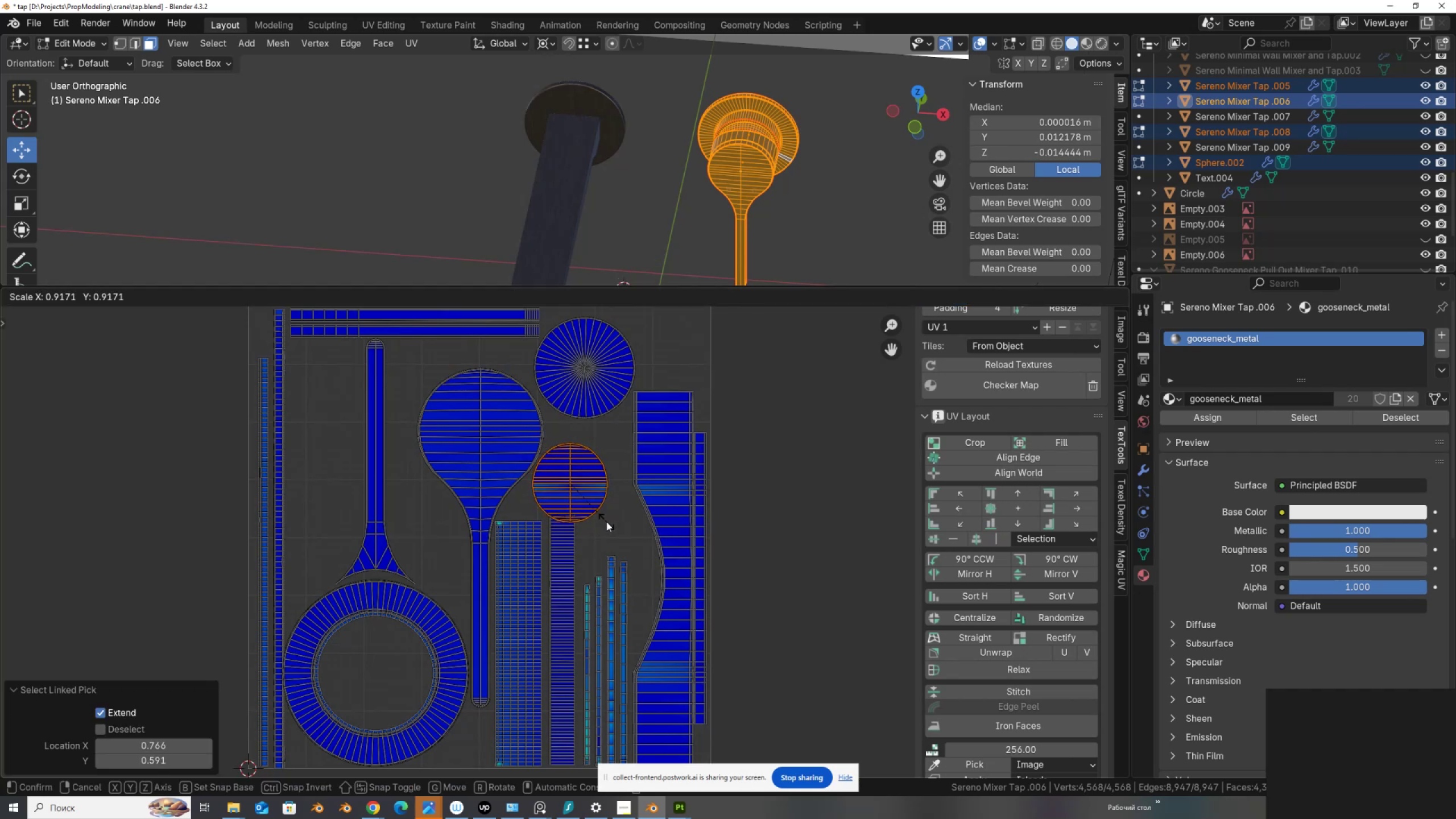 
left_click([606, 522])
 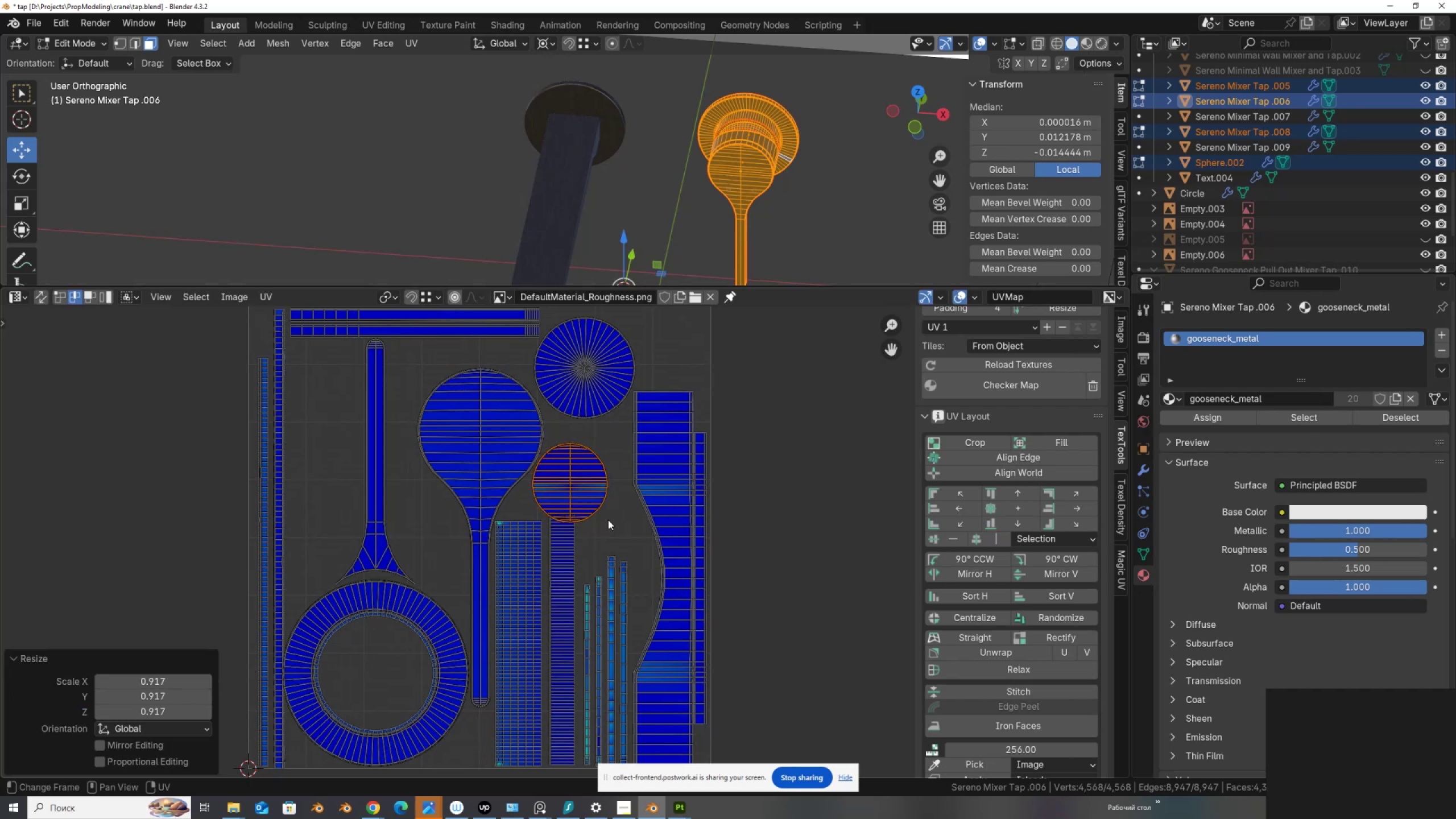 
key(G)
 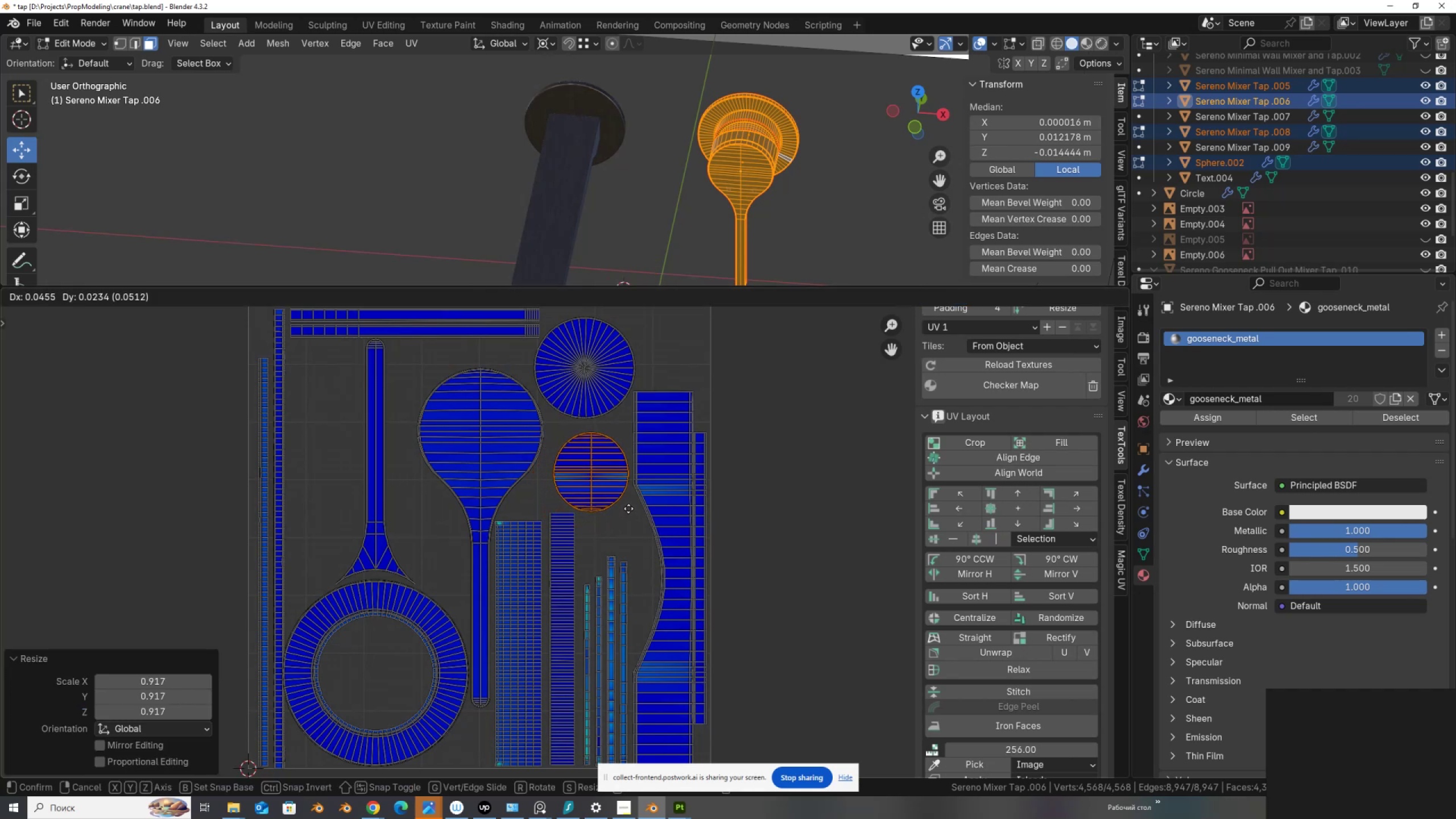 
left_click([627, 506])
 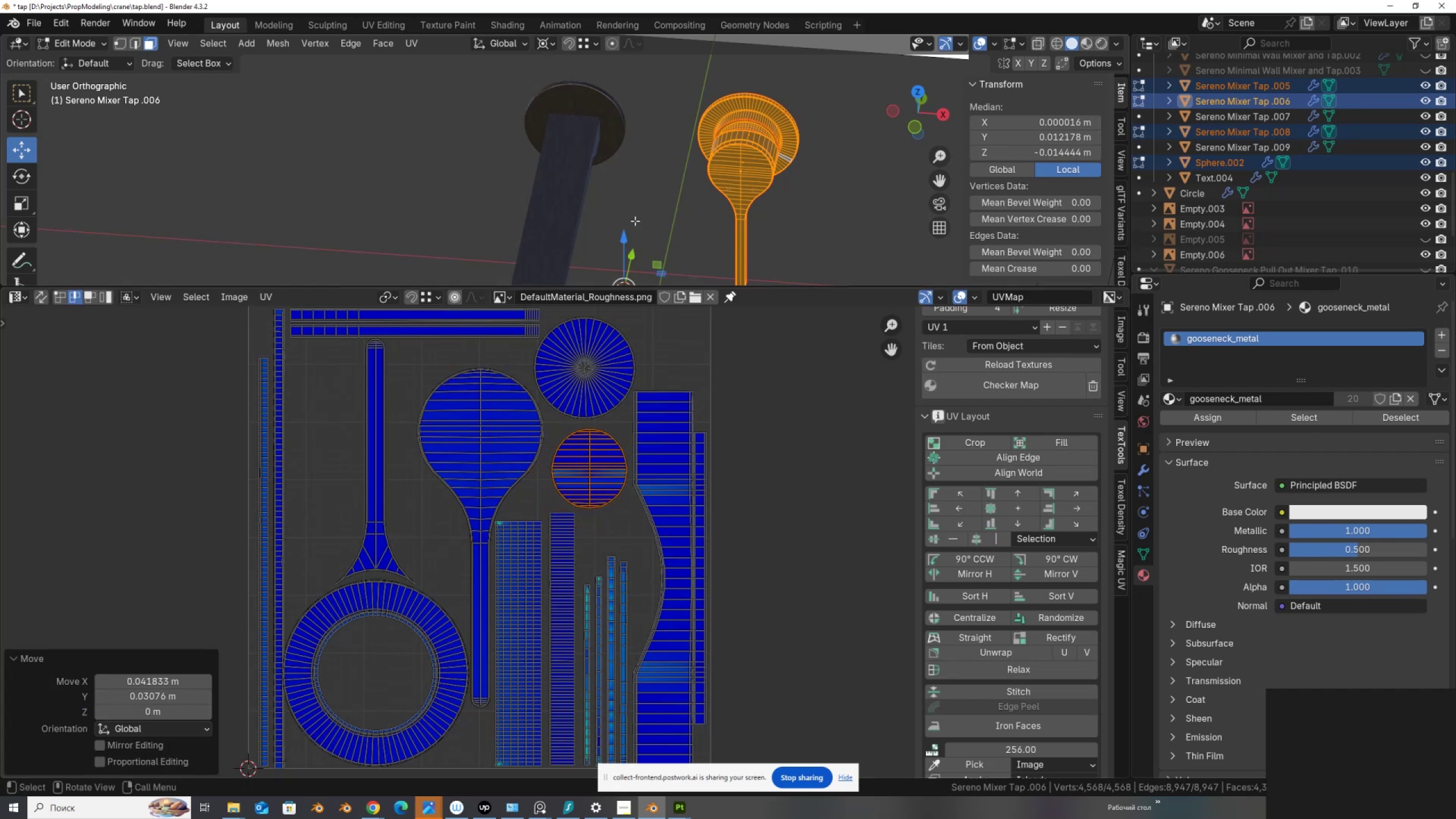 
key(Tab)
 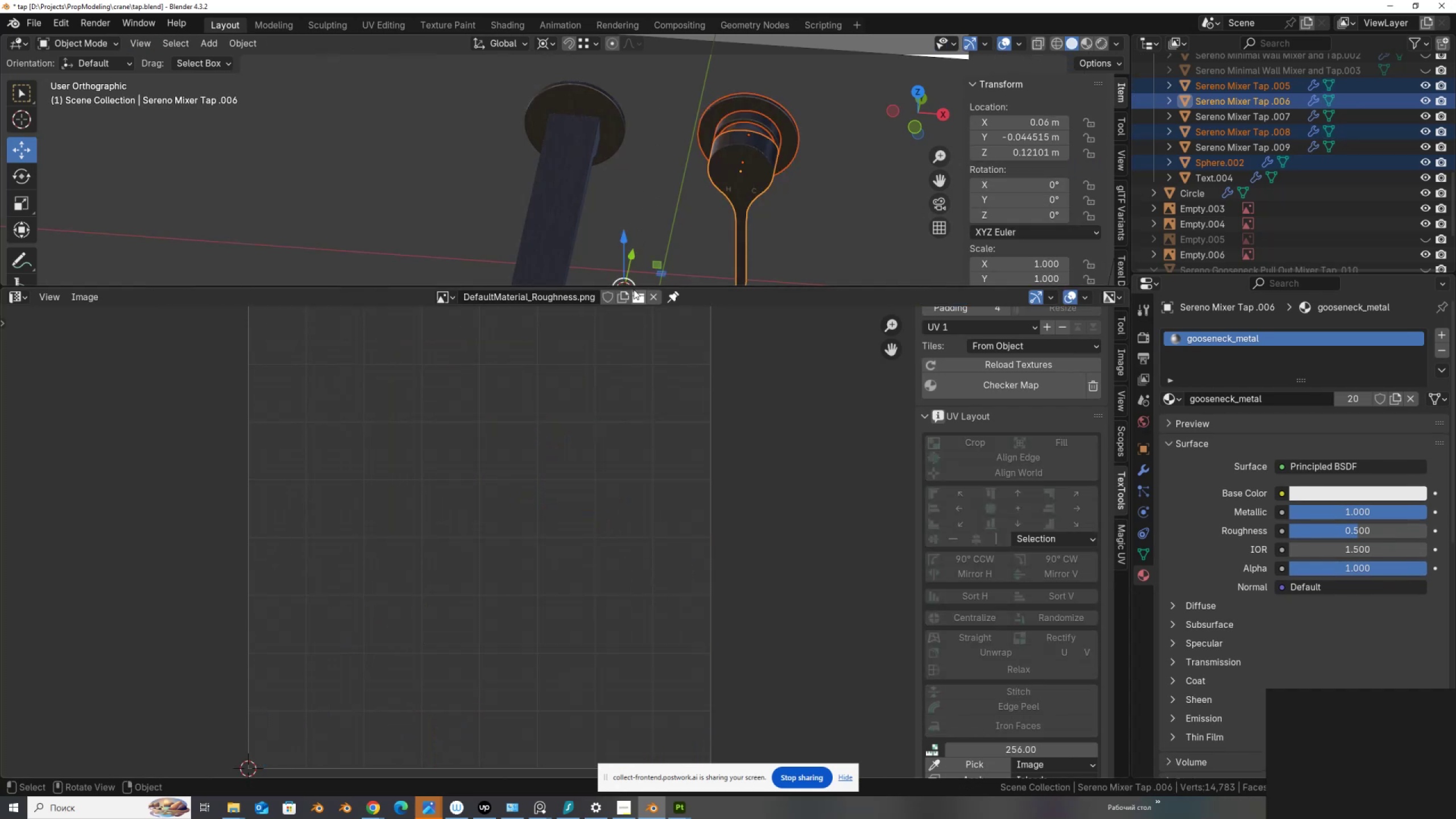 
left_click_drag(start_coordinate=[634, 288], to_coordinate=[644, 481])
 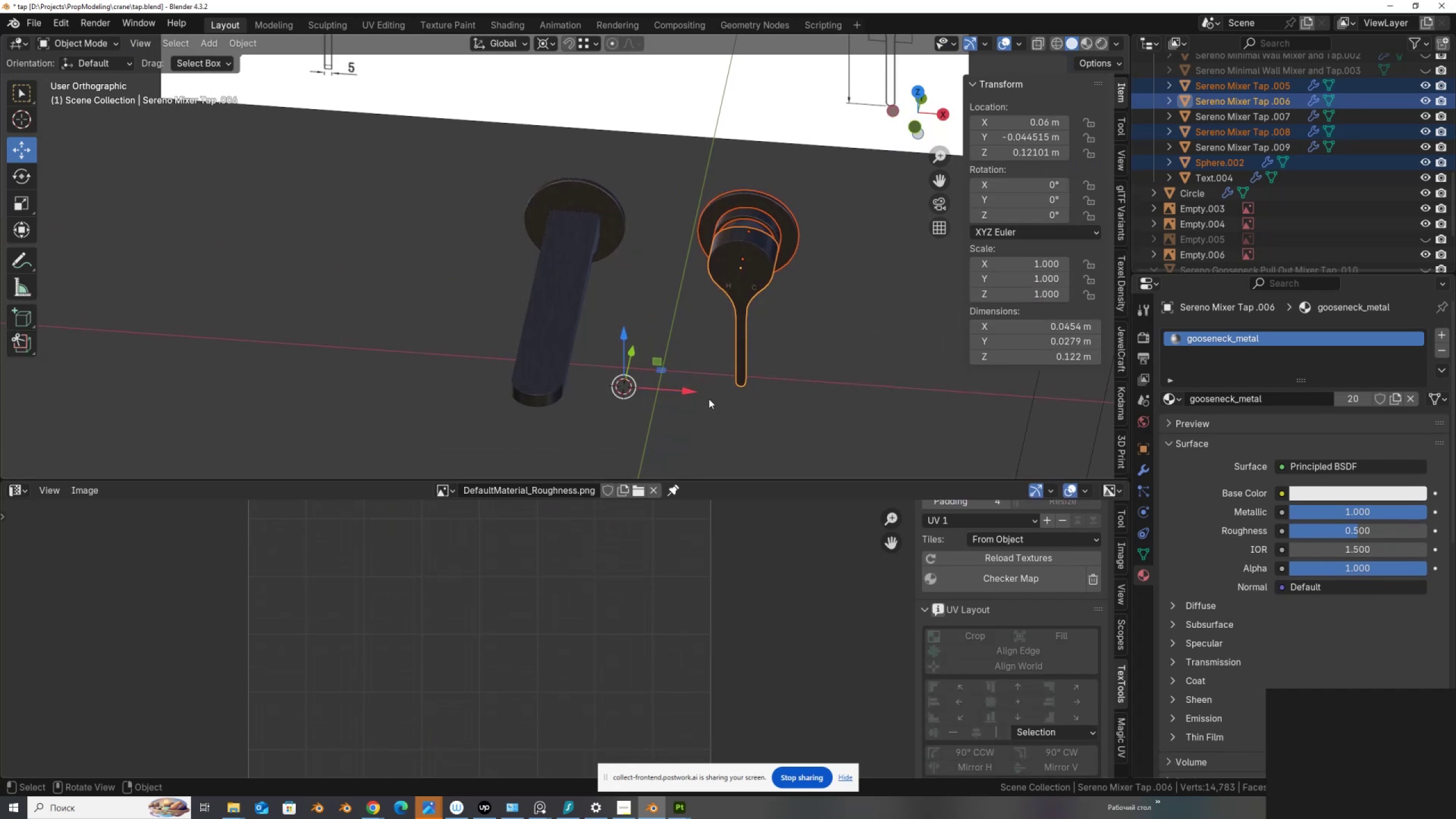 
left_click_drag(start_coordinate=[803, 424], to_coordinate=[477, 204])
 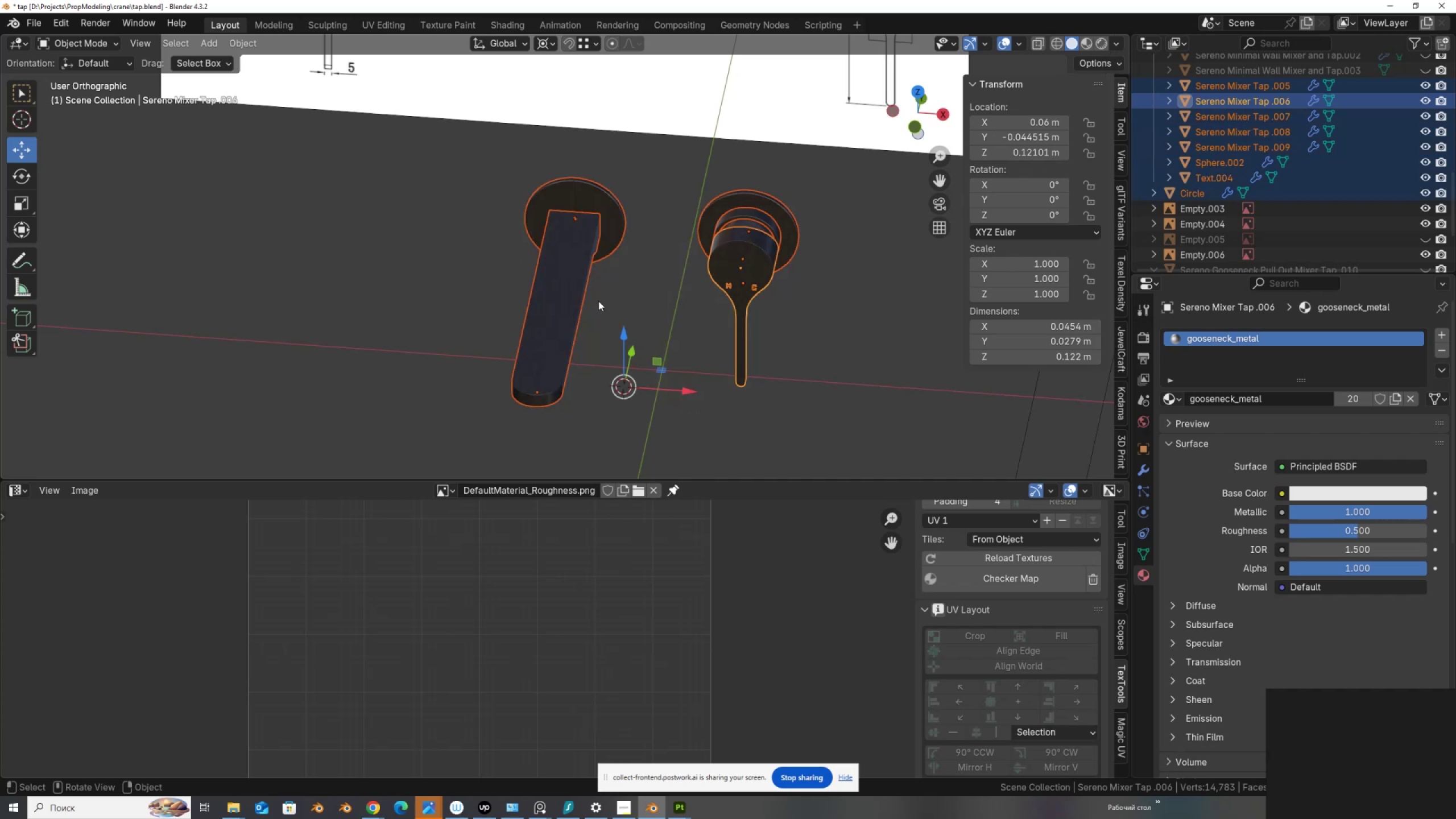 
key(Q)
 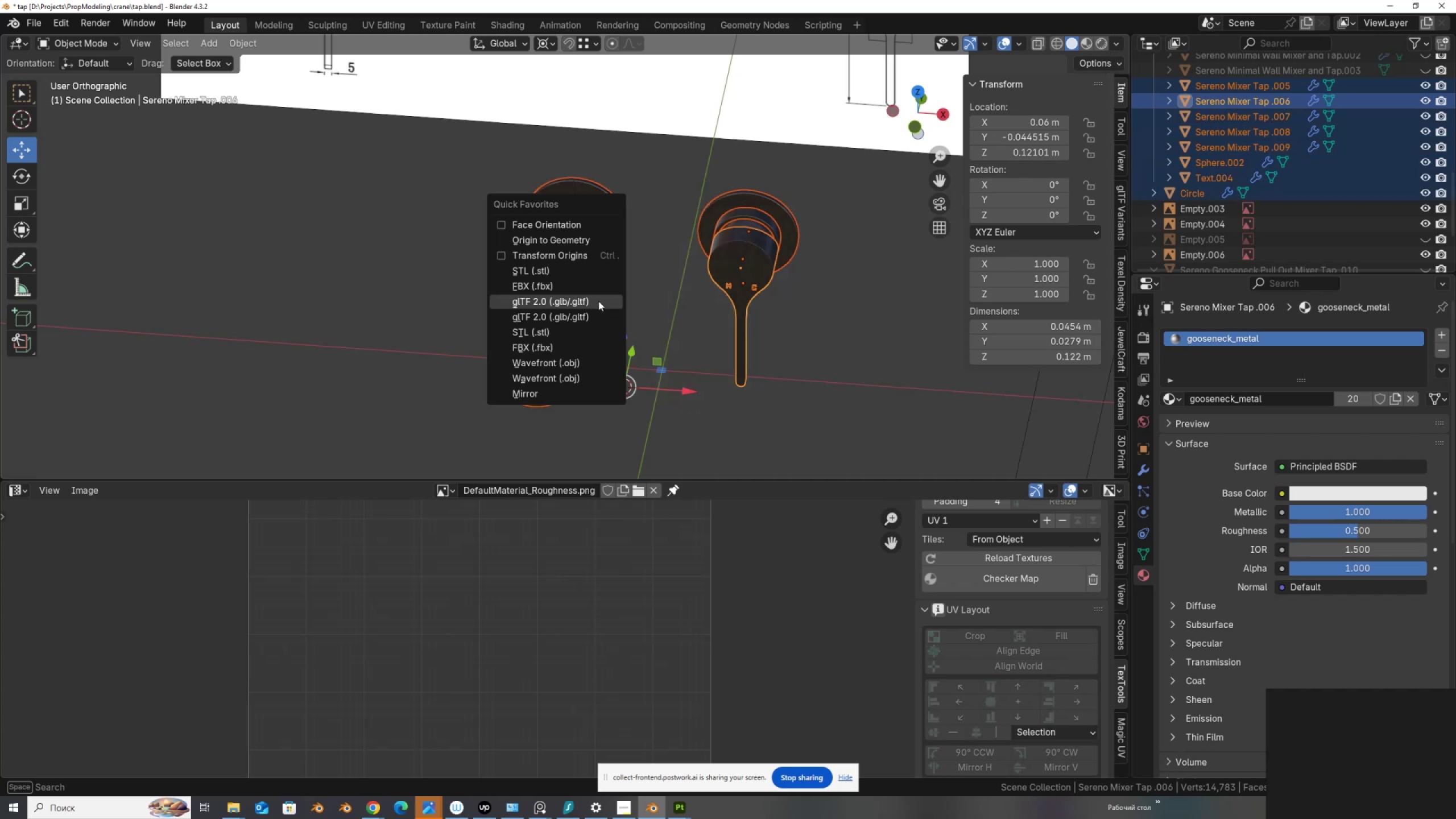 
left_click([598, 301])
 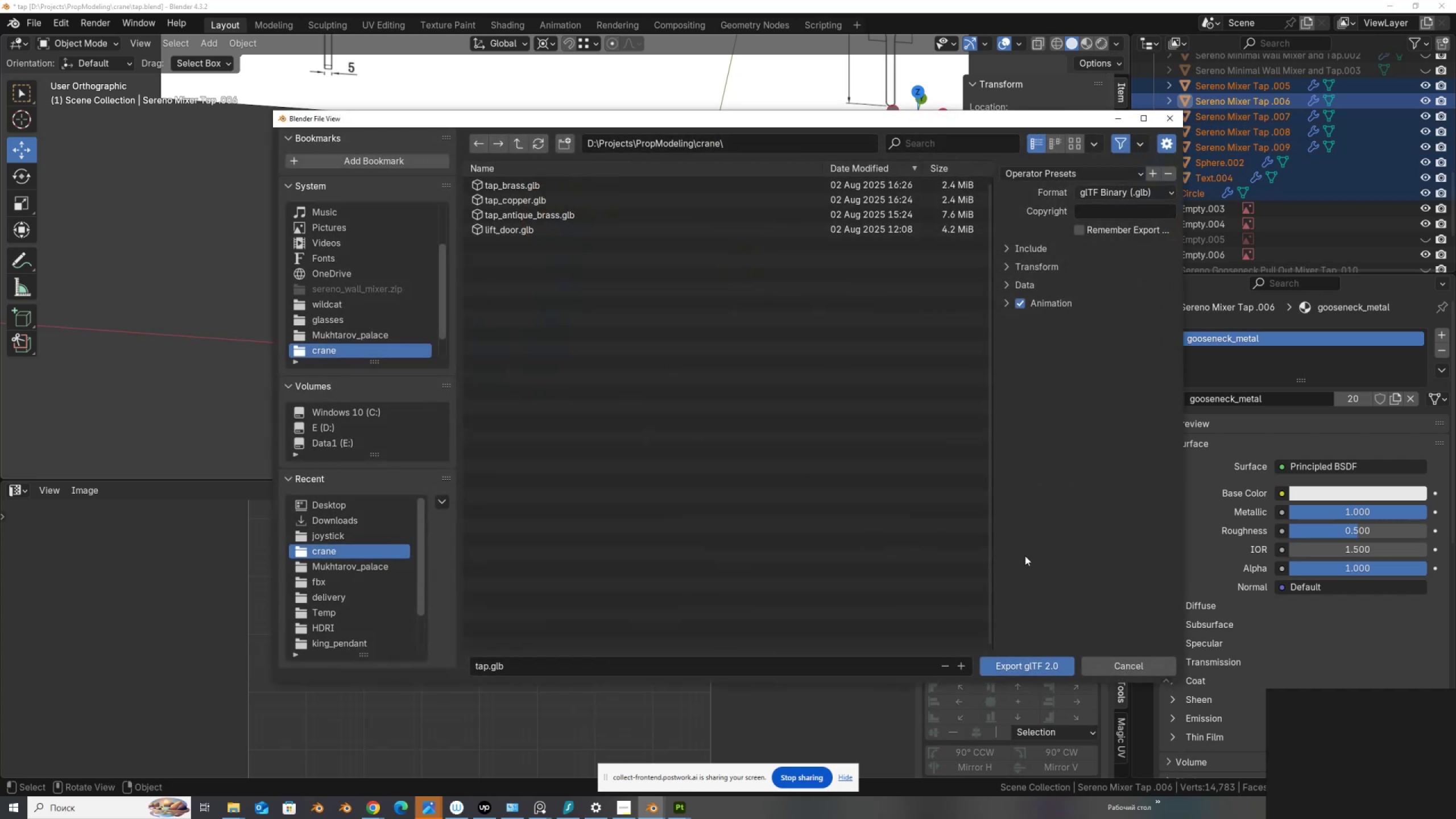 
left_click([1114, 667])
 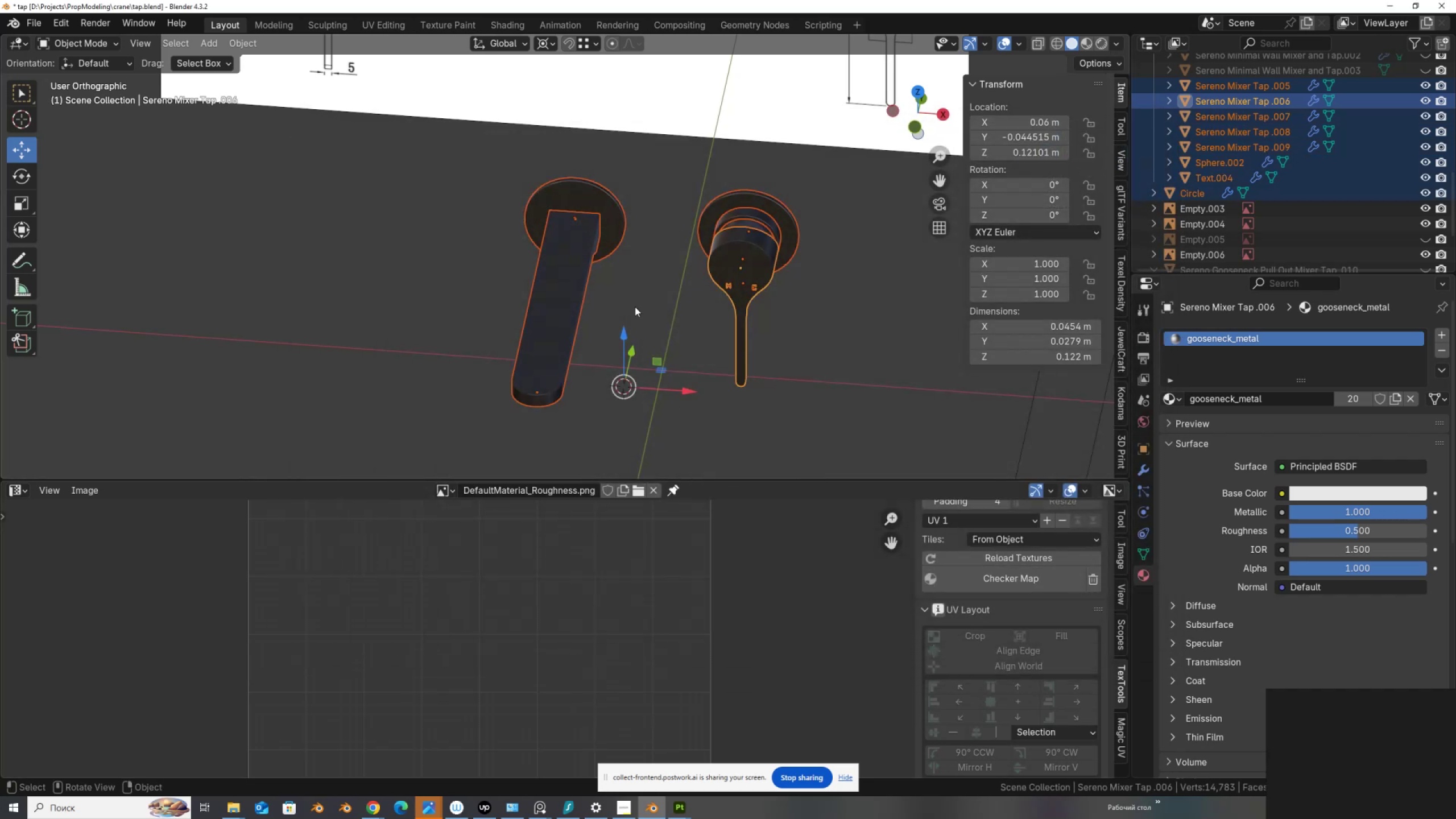 
key(Q)
 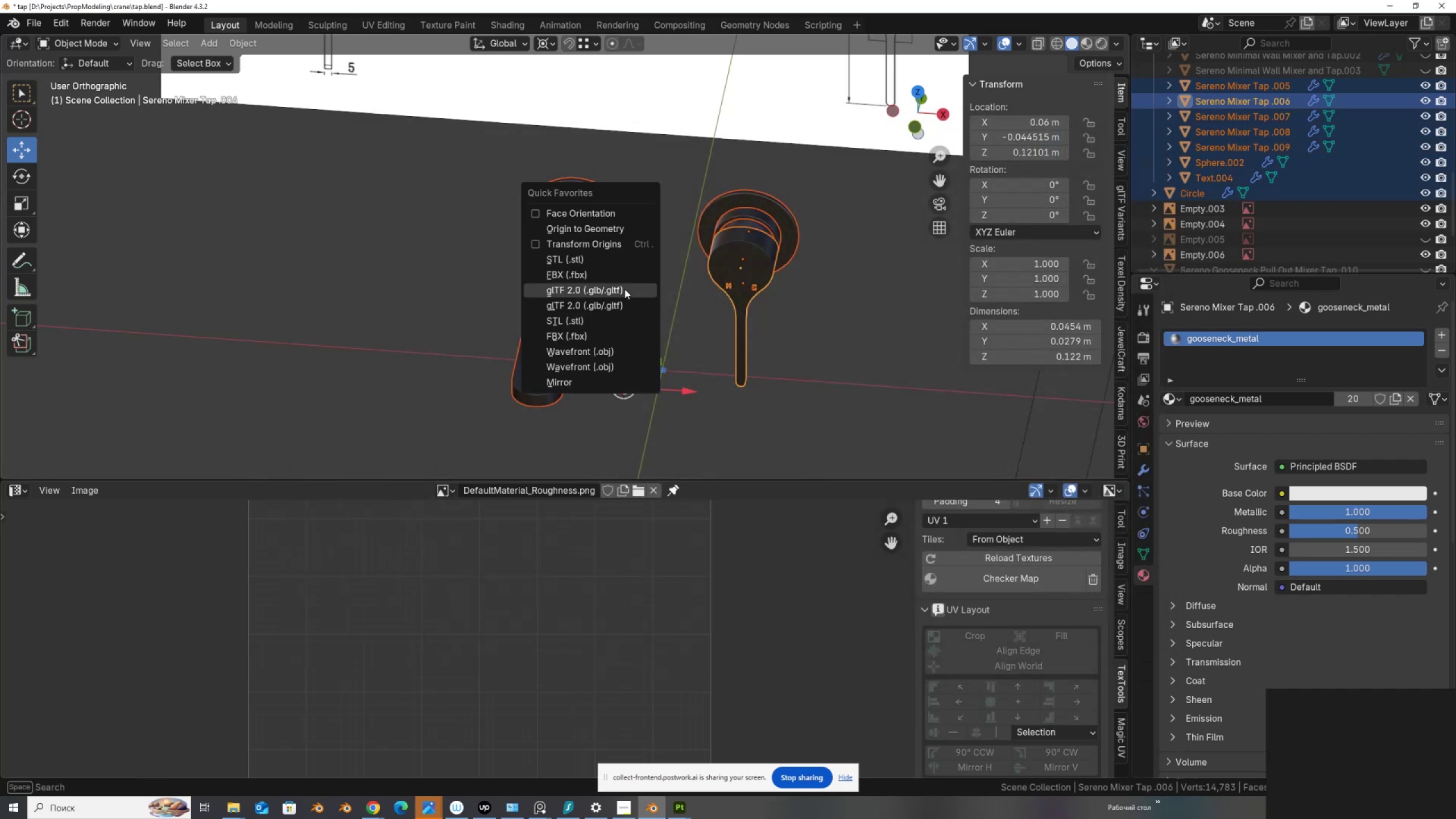 
left_click([626, 271])
 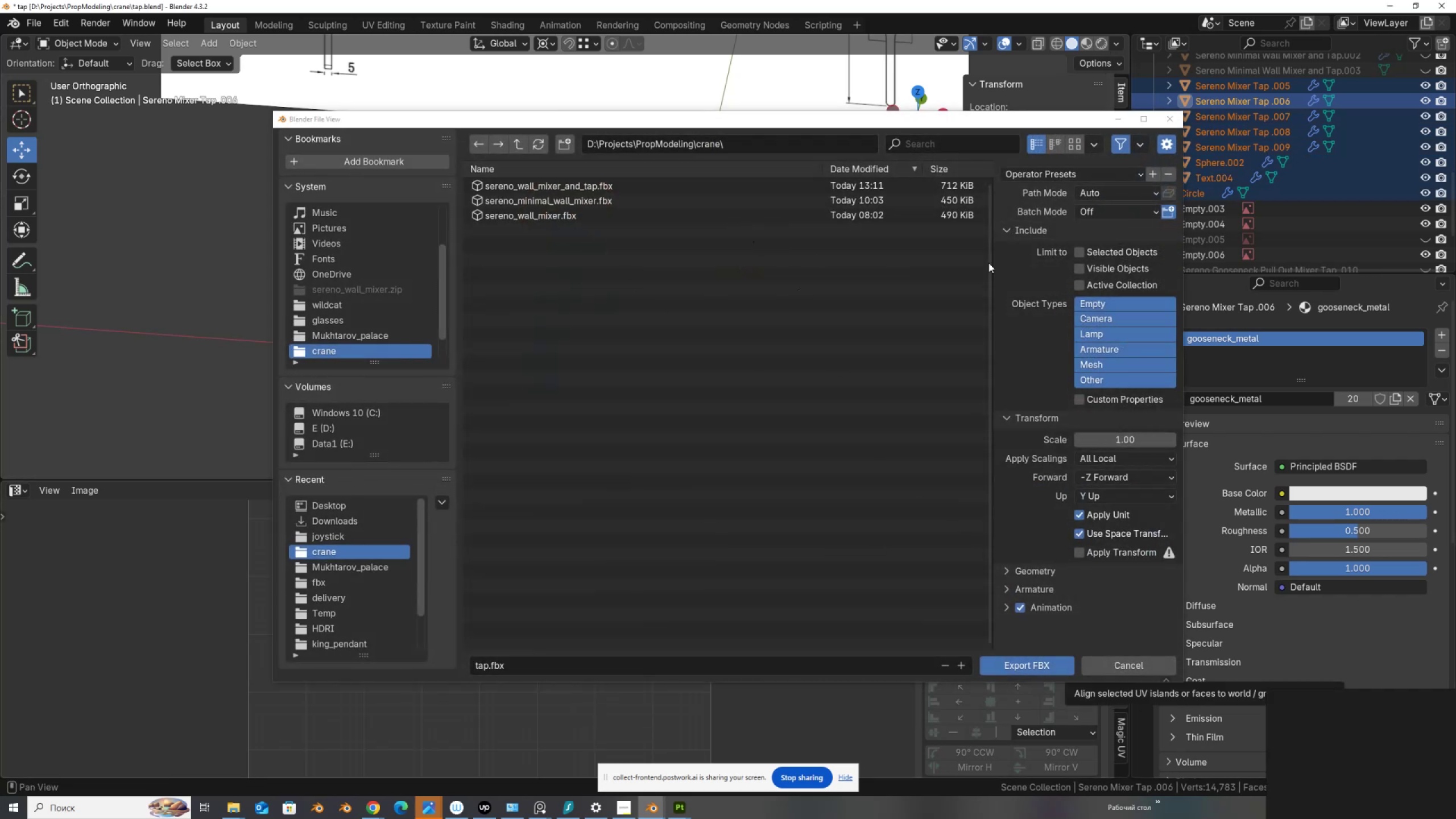 
left_click([1082, 253])
 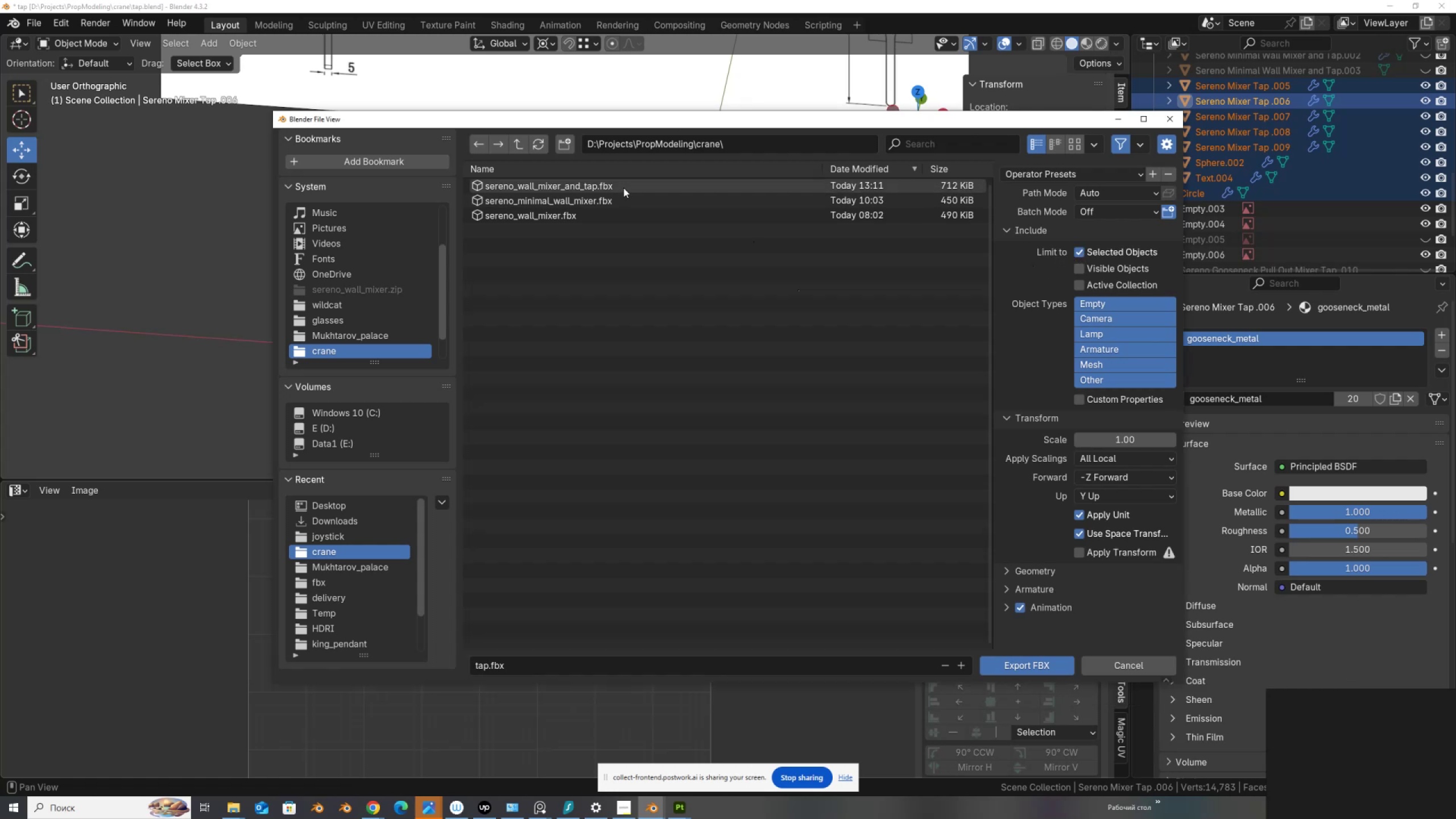 
left_click([624, 188])
 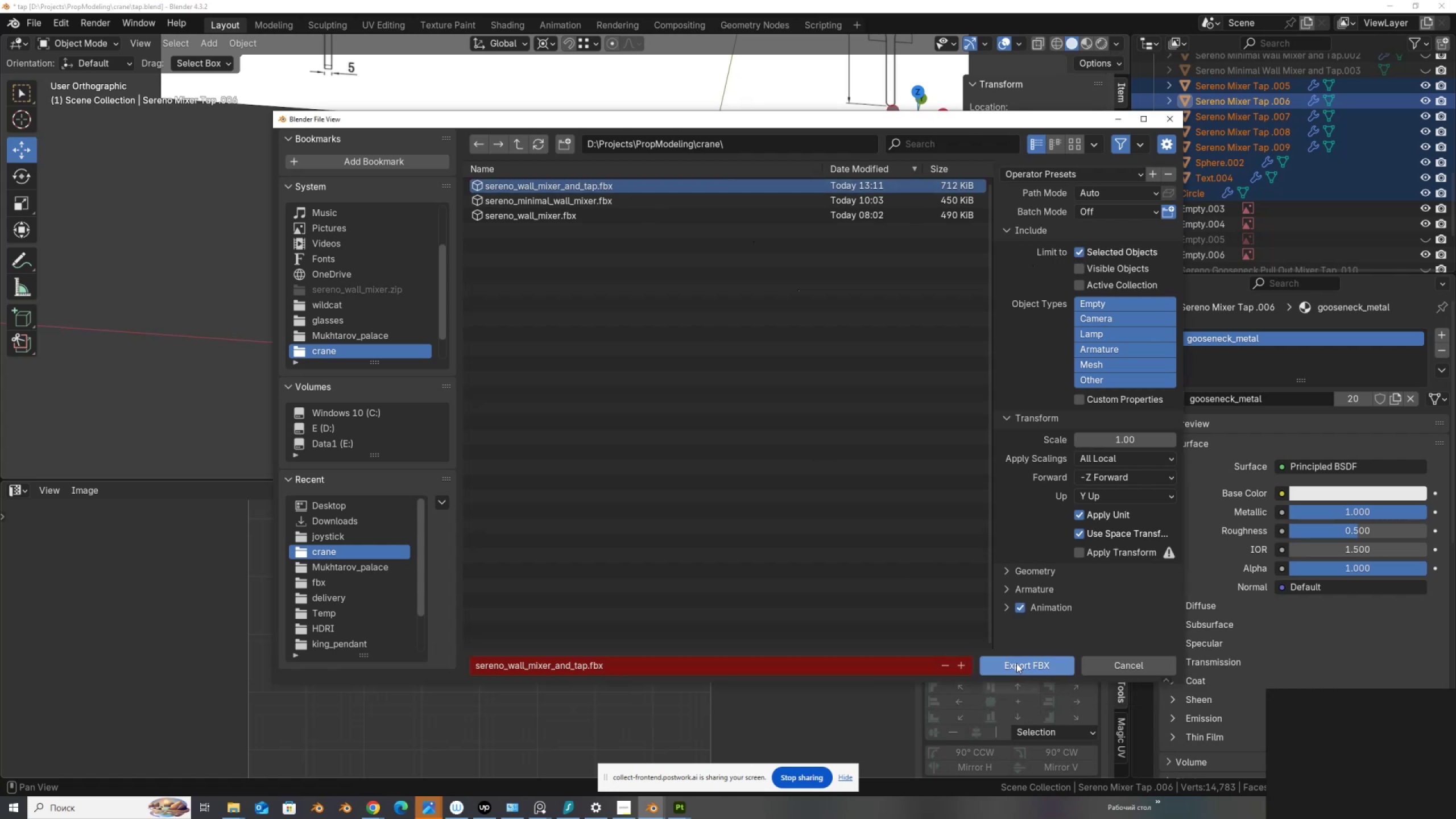 
left_click([1017, 661])
 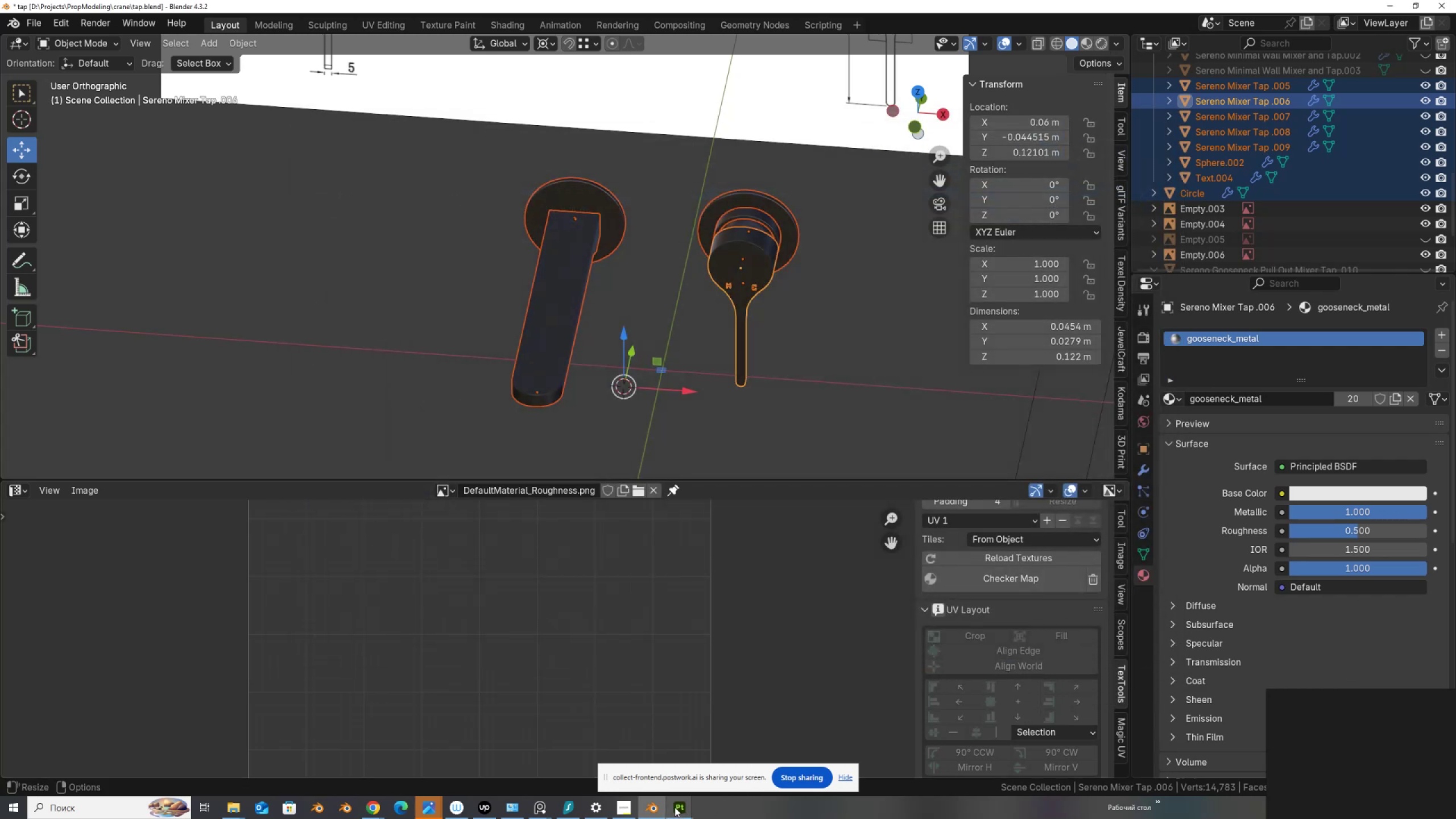 
left_click([677, 808])
 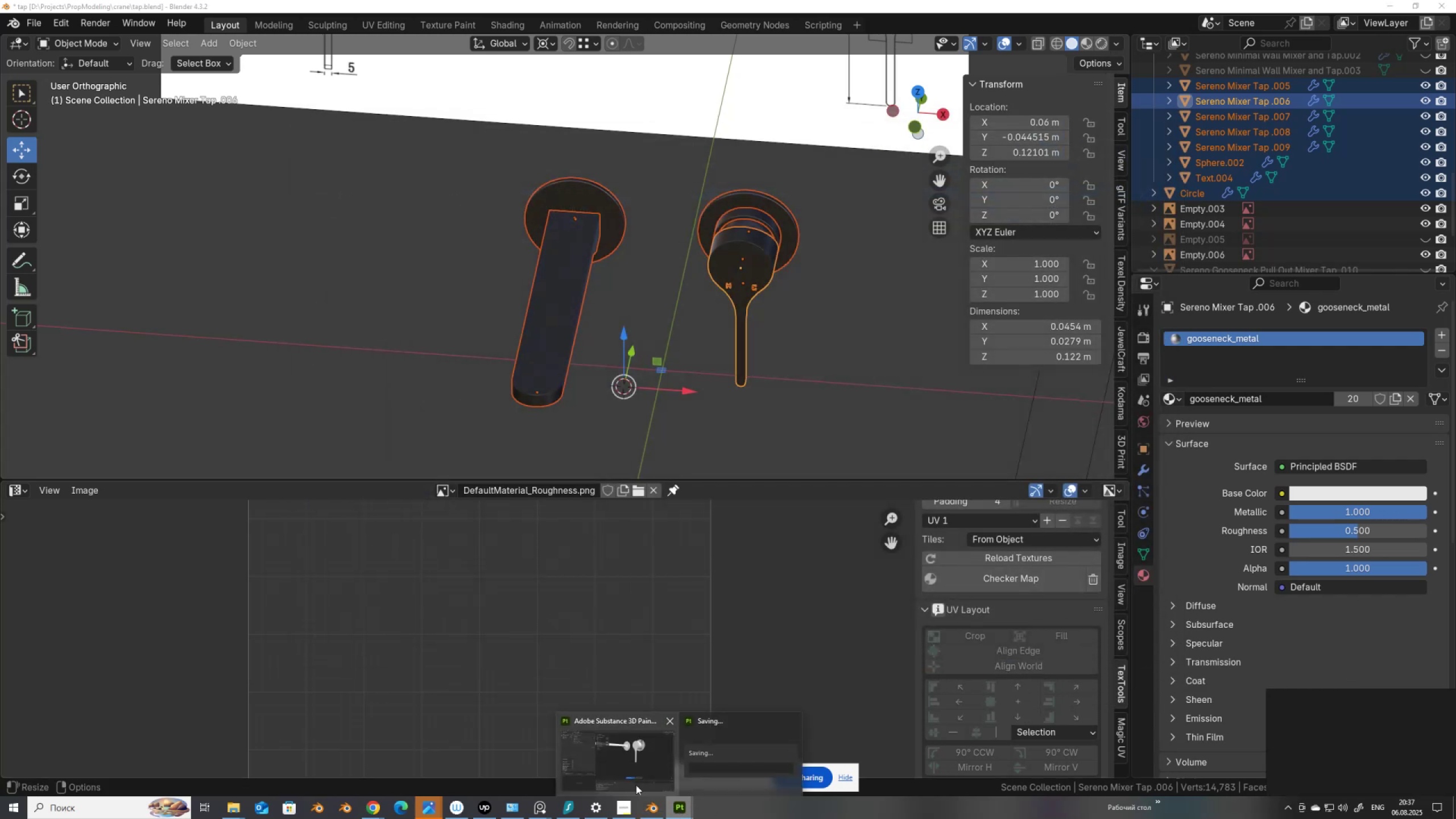 
left_click([637, 783])
 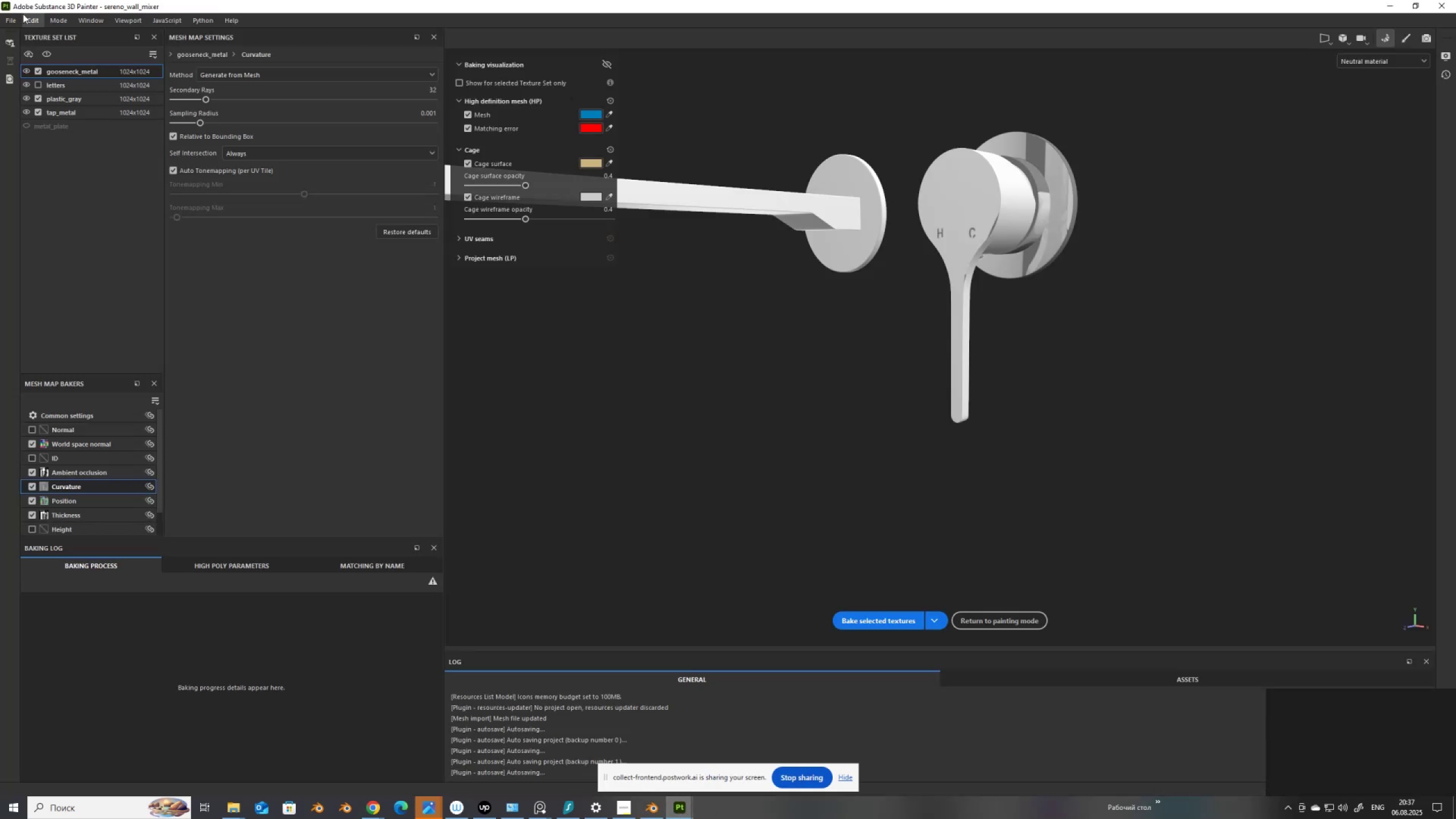 
left_click([31, 19])
 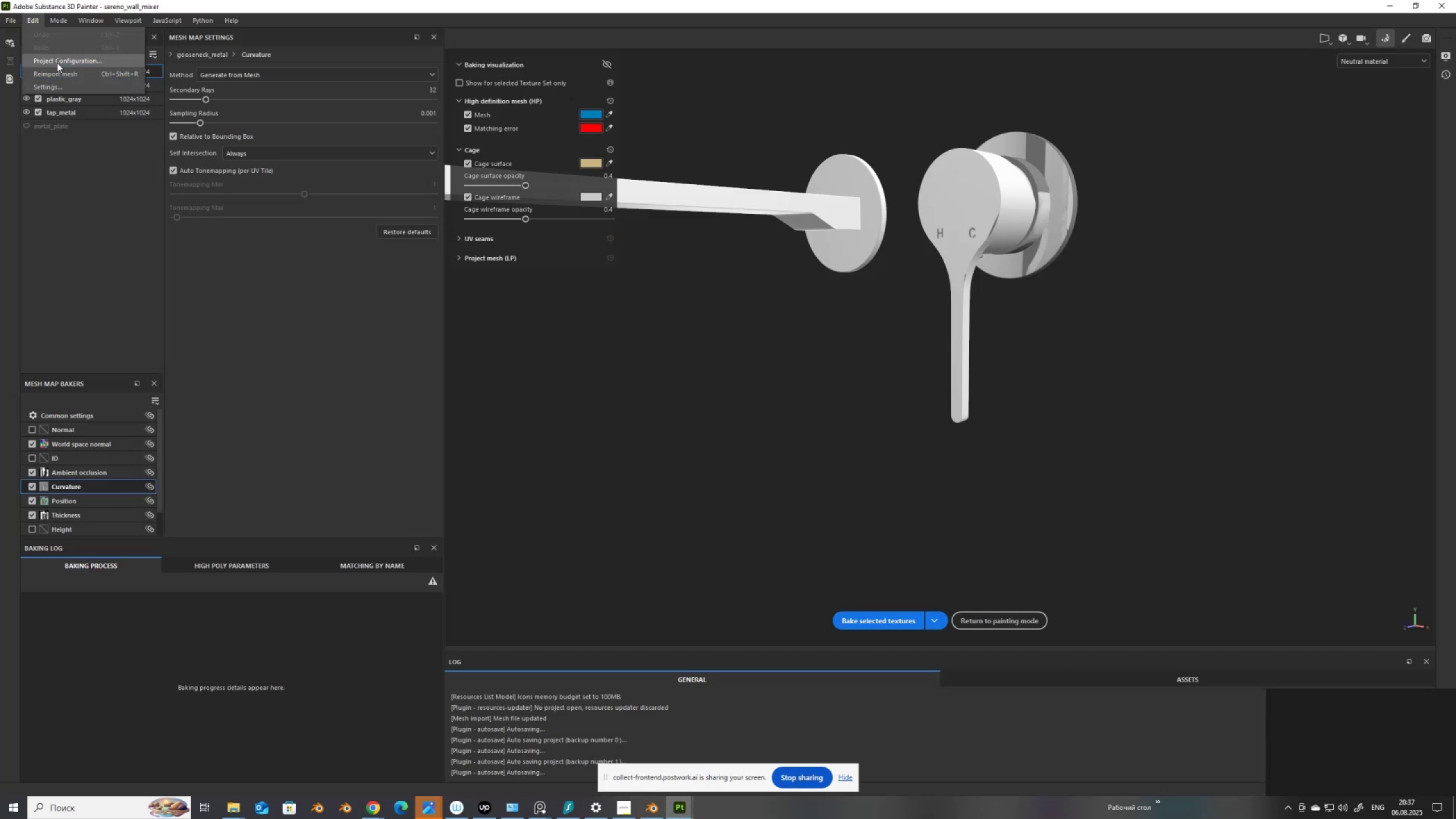 
left_click([57, 61])
 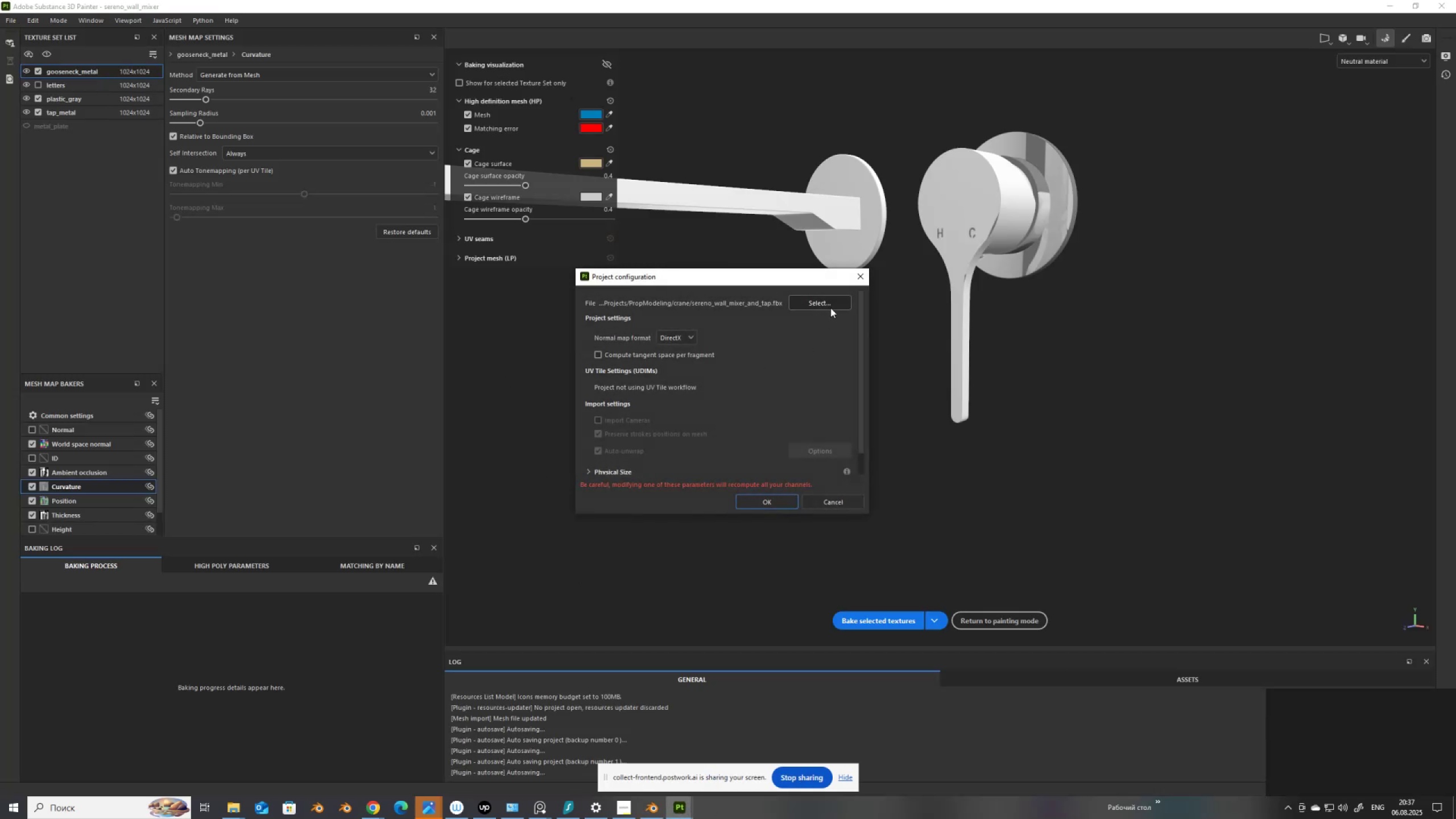 
left_click([830, 307])
 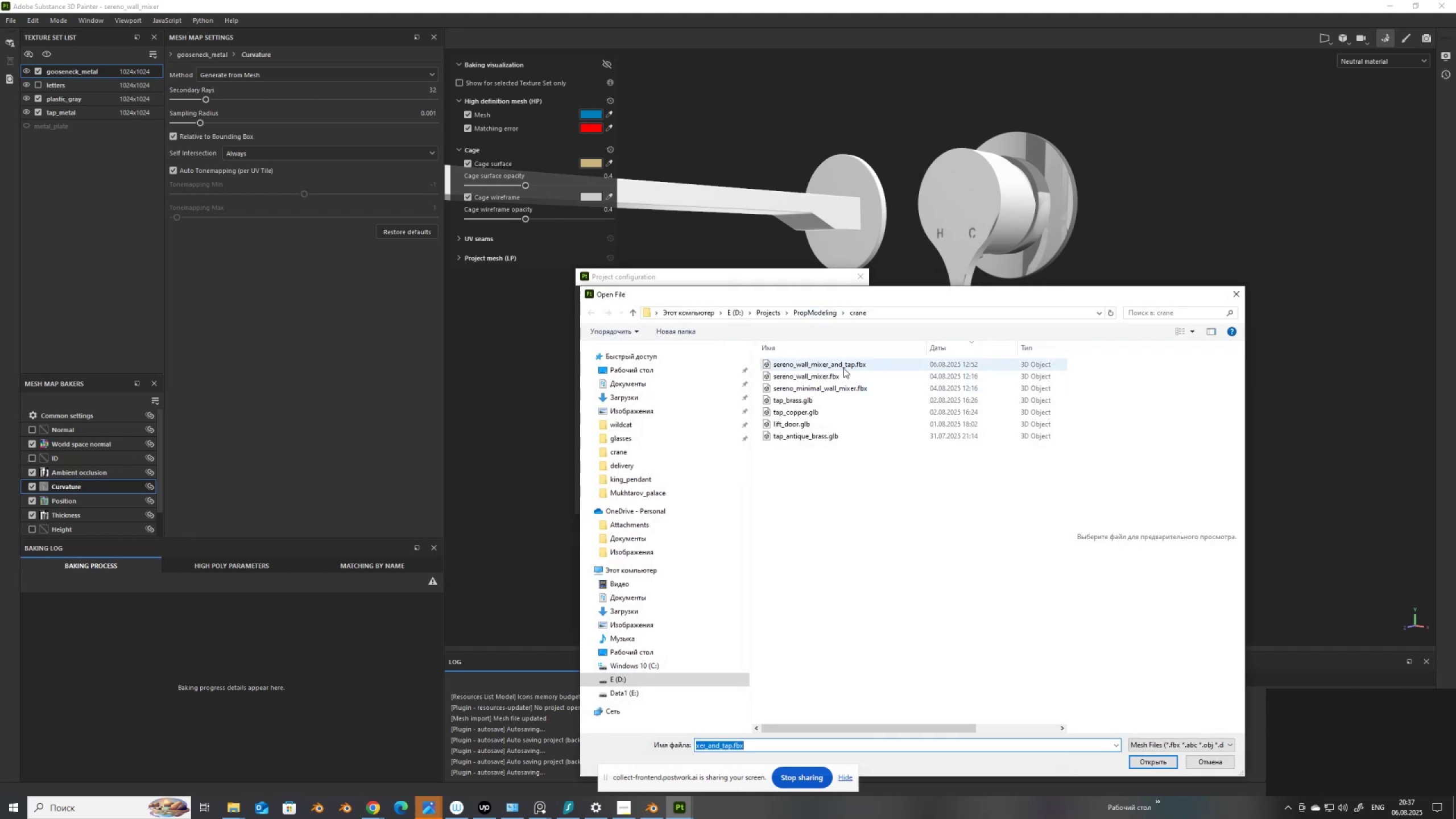 
double_click([844, 367])
 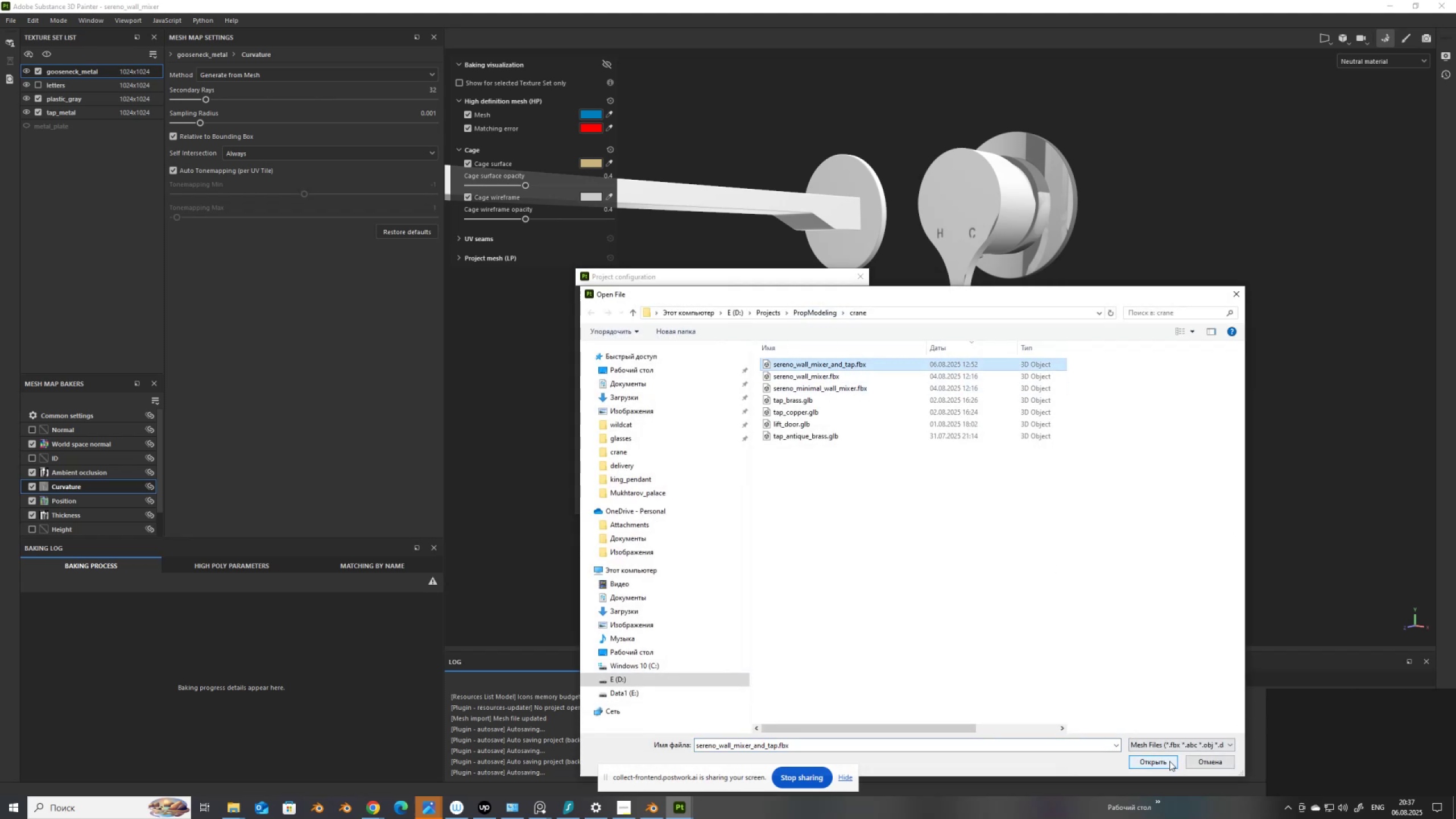 
left_click([1169, 762])
 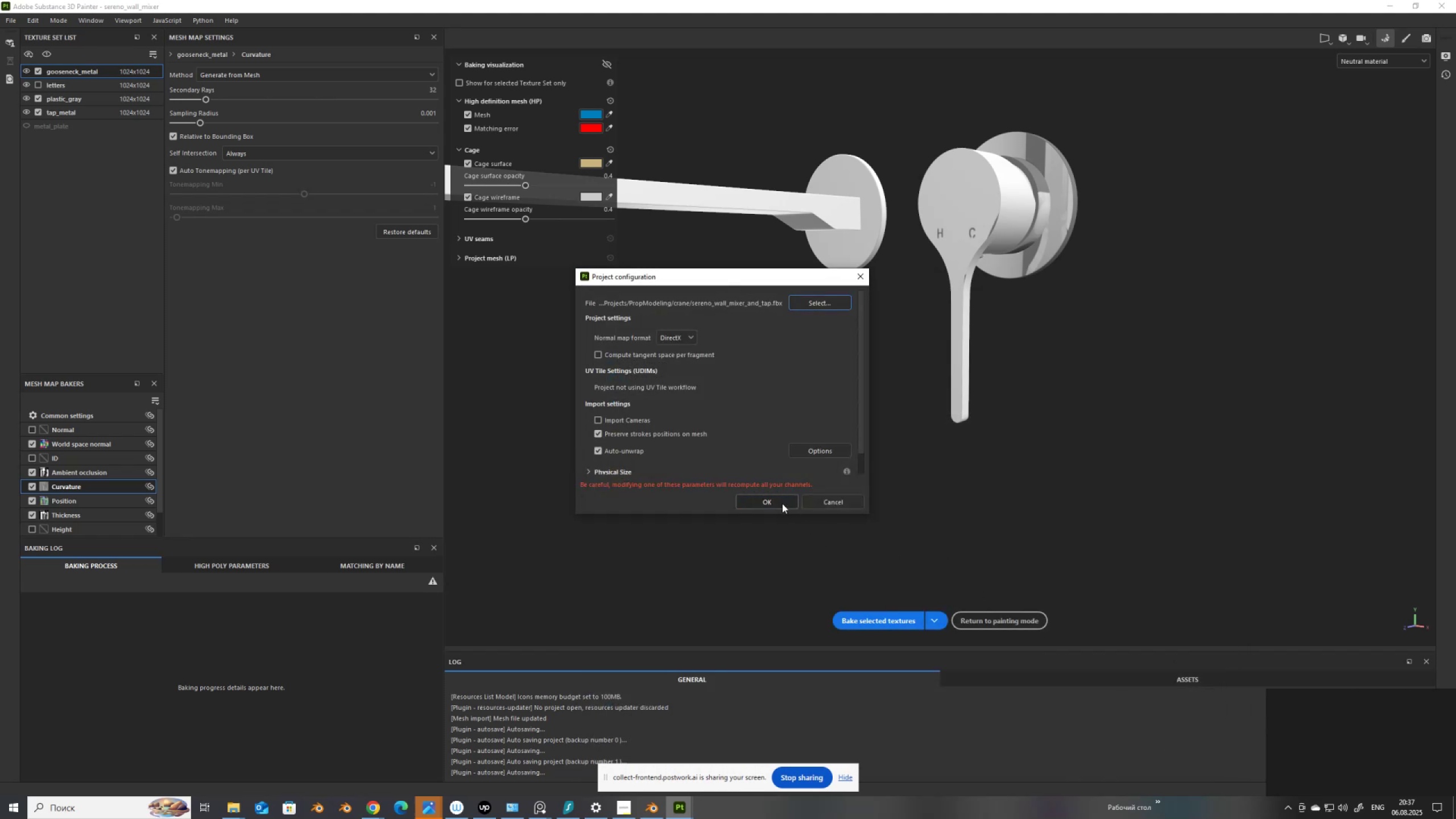 
left_click([781, 498])
 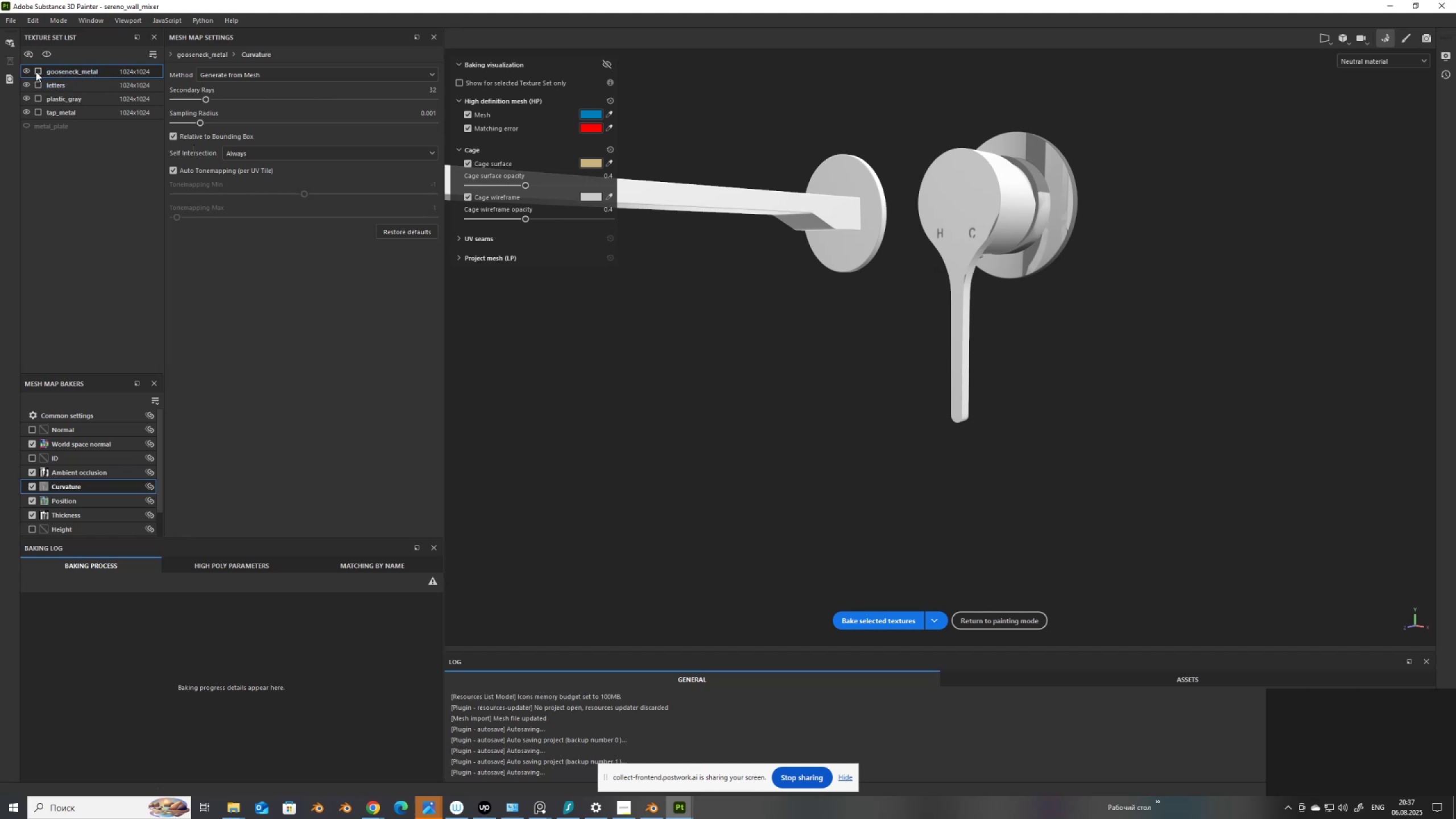 
wait(7.1)
 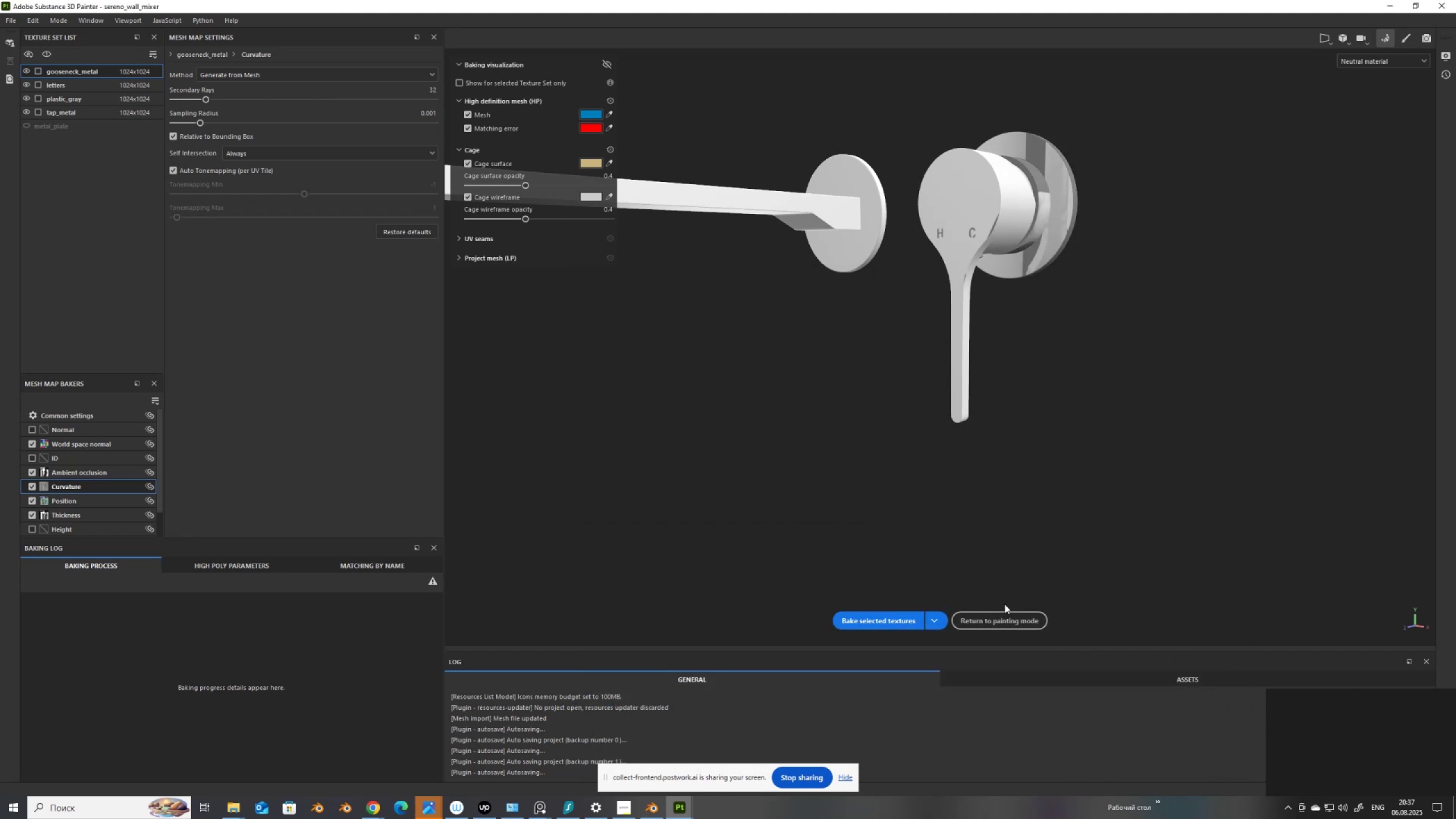 
left_click([39, 71])
 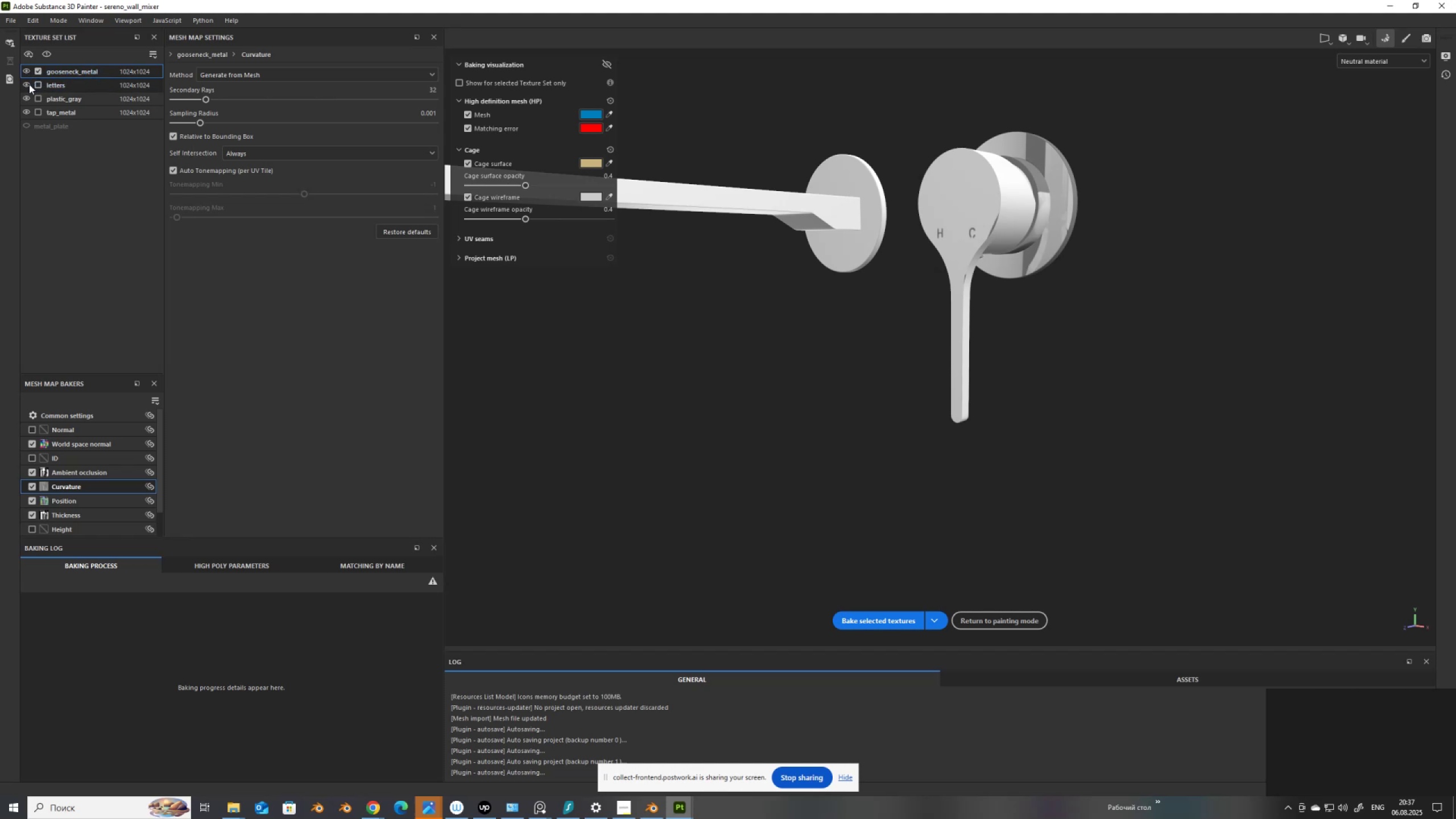 
left_click([26, 82])
 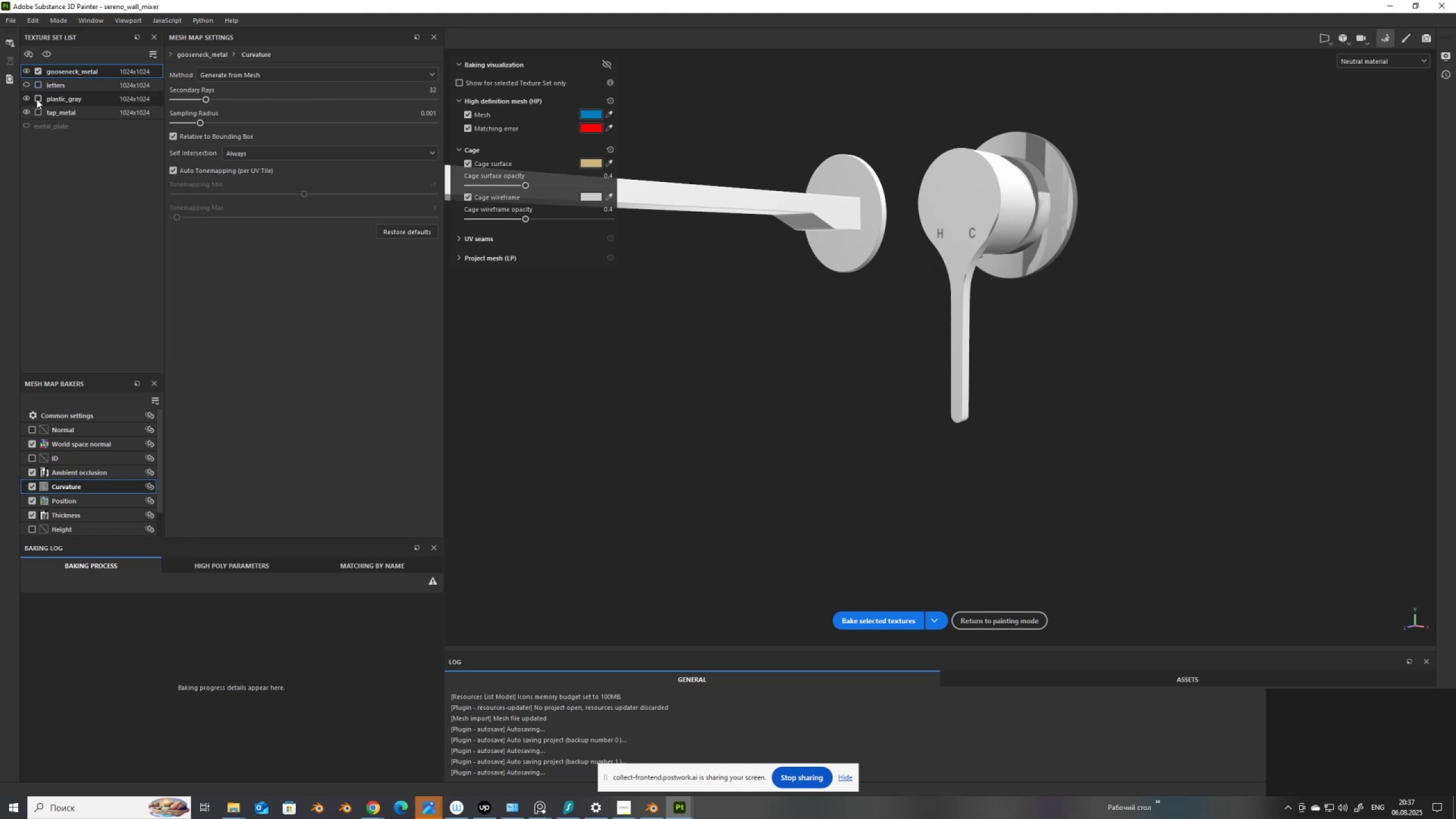 
left_click([30, 100])
 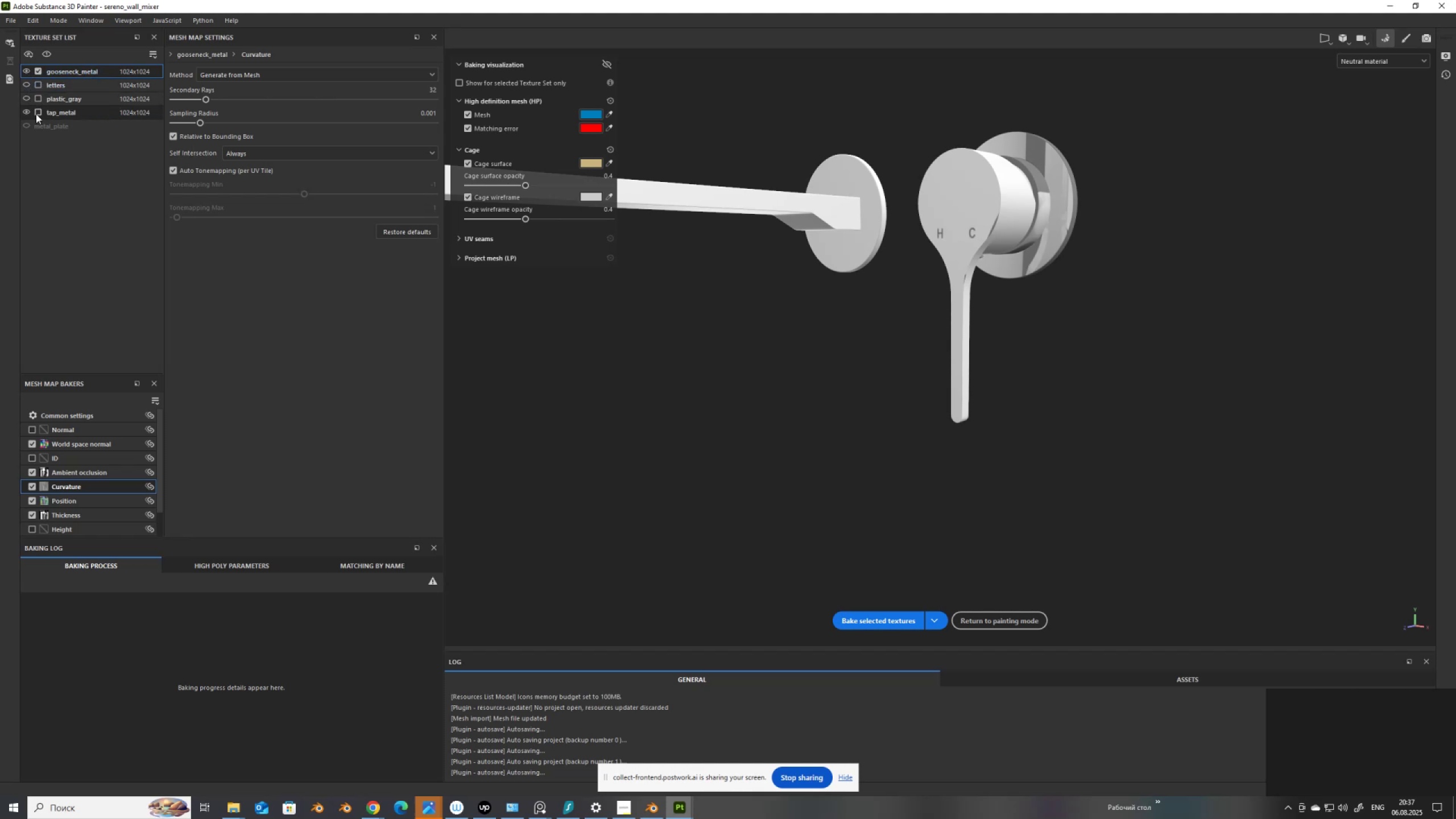 
left_click([37, 111])
 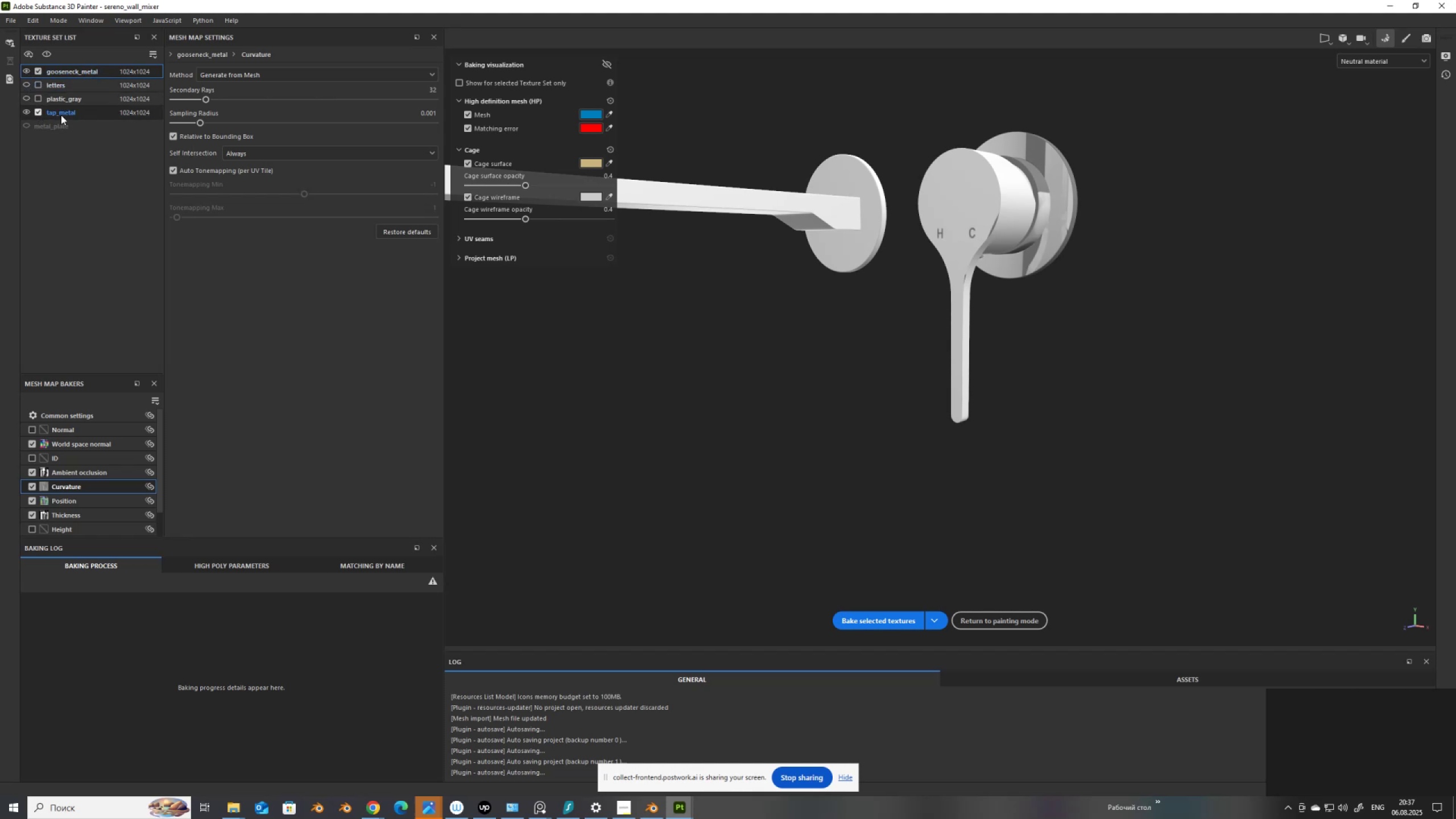 
left_click([64, 110])
 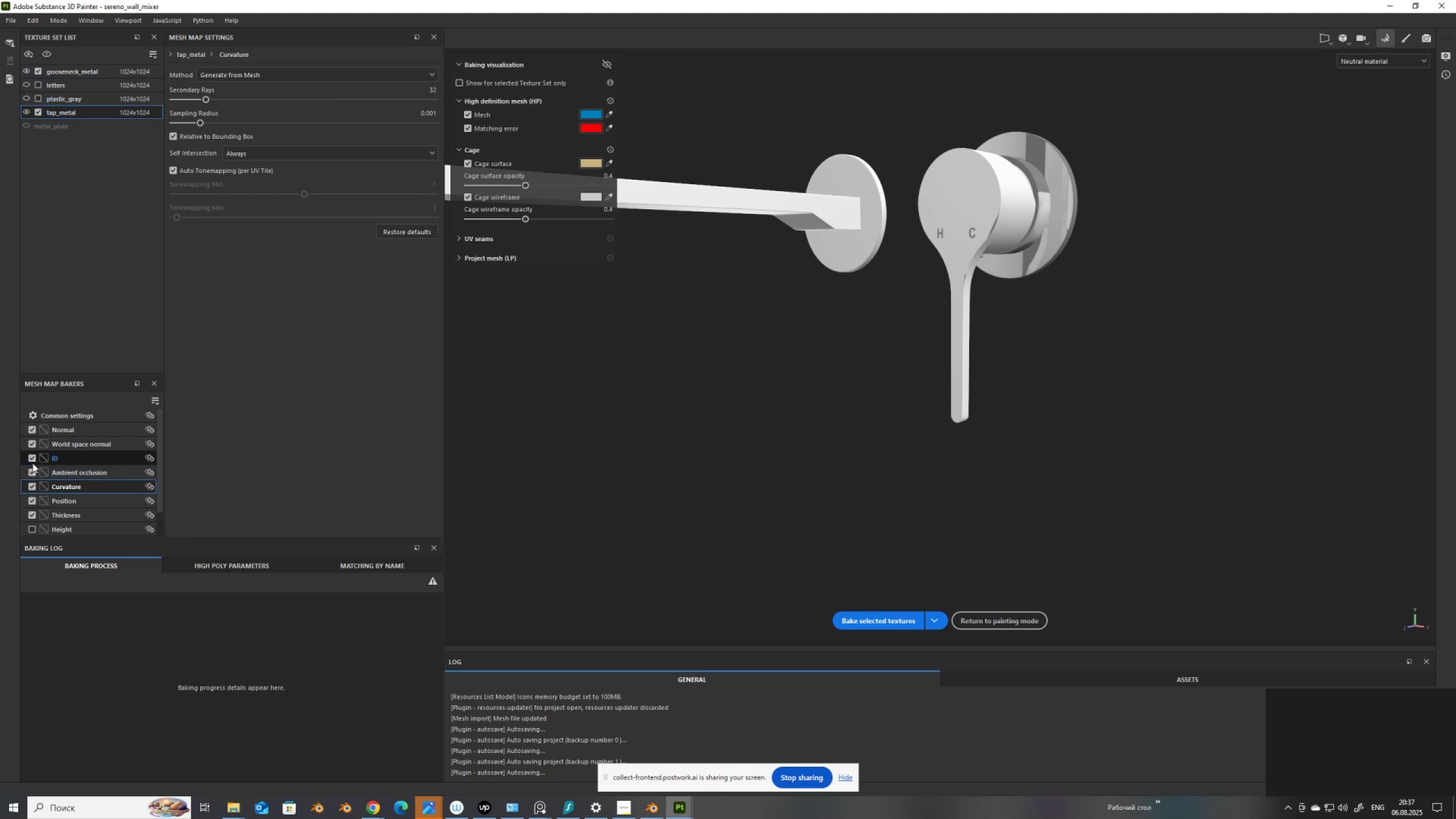 
left_click([29, 431])
 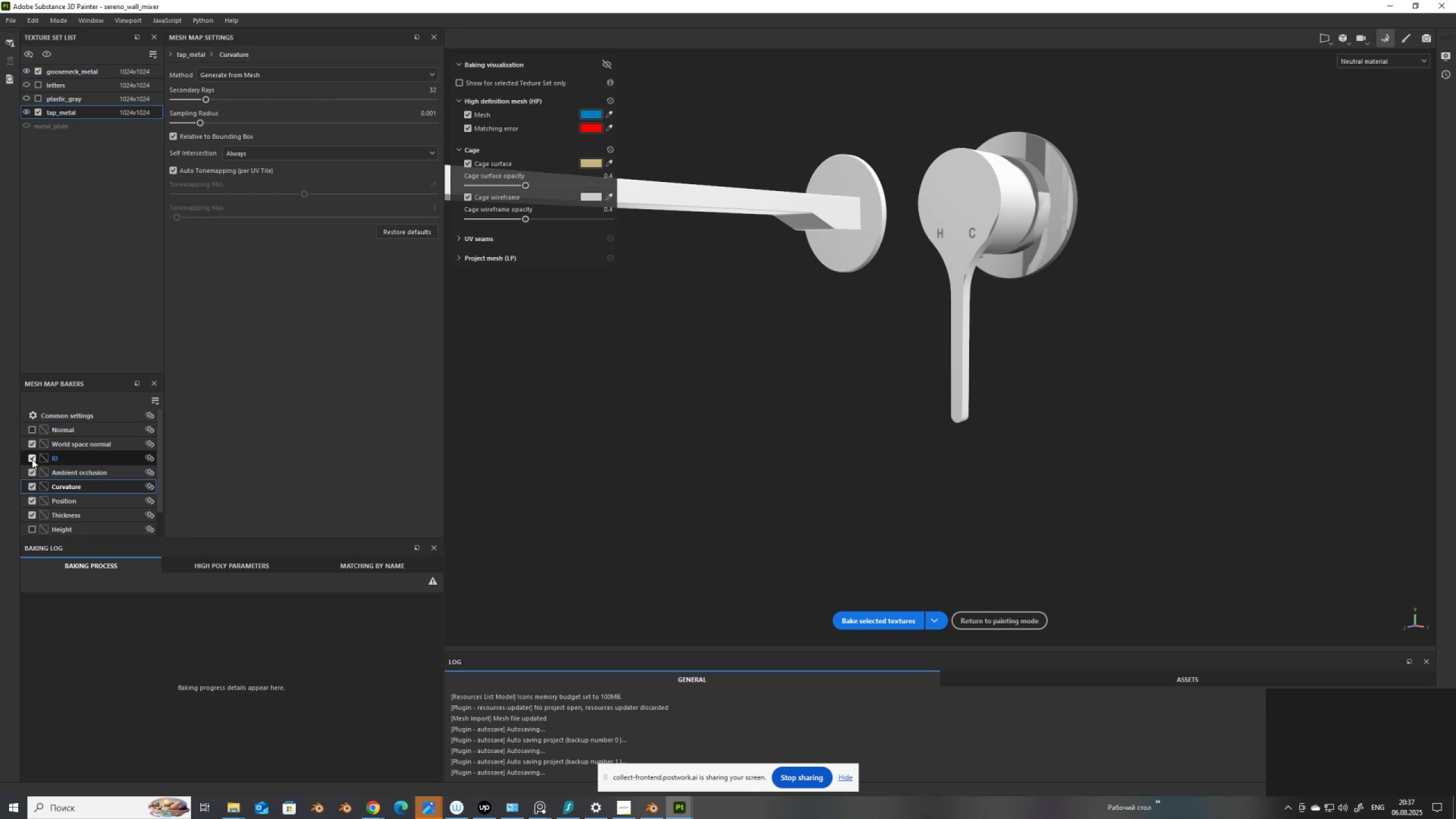 
left_click([31, 456])
 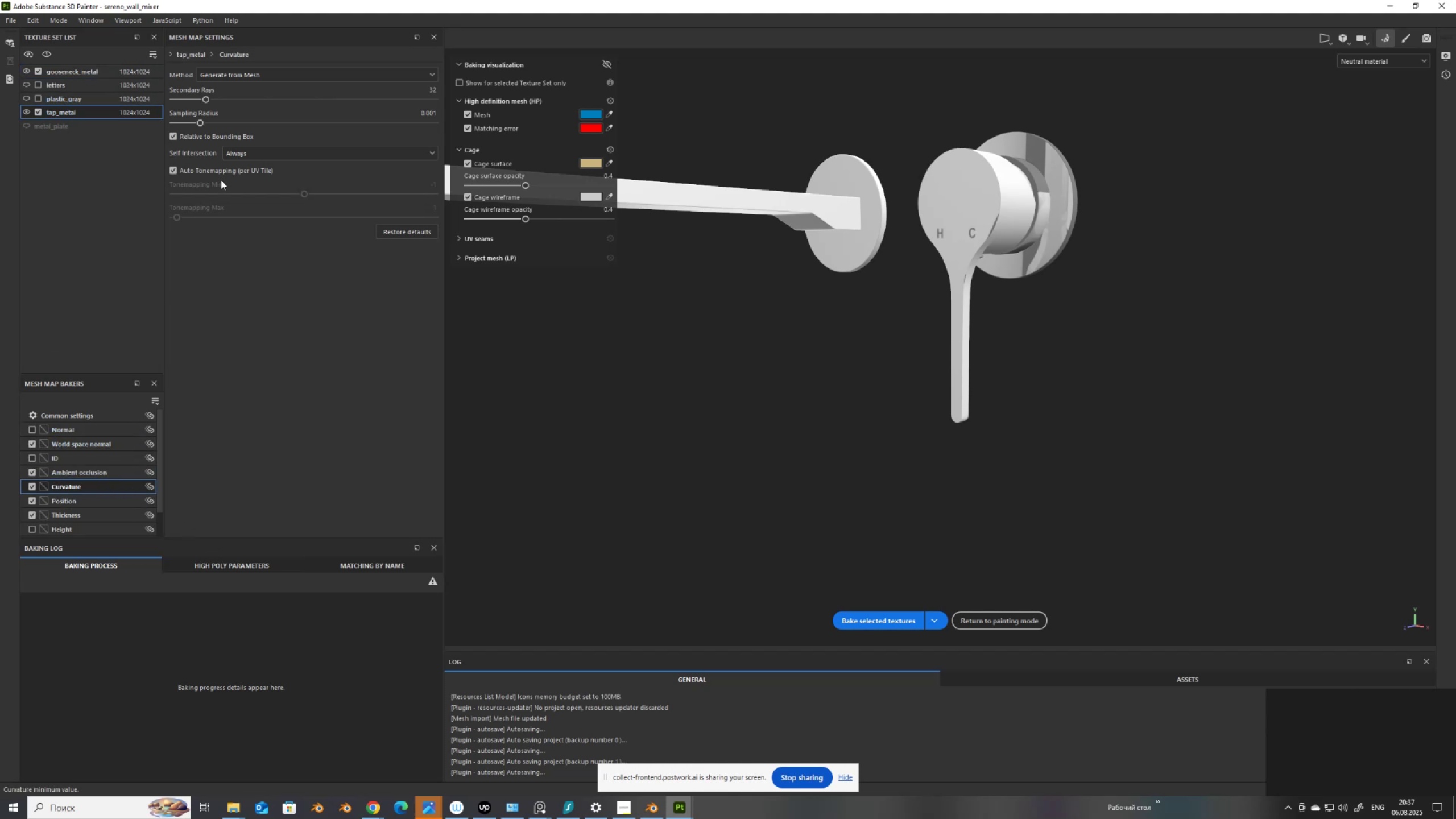 
left_click_drag(start_coordinate=[208, 98], to_coordinate=[441, 83])
 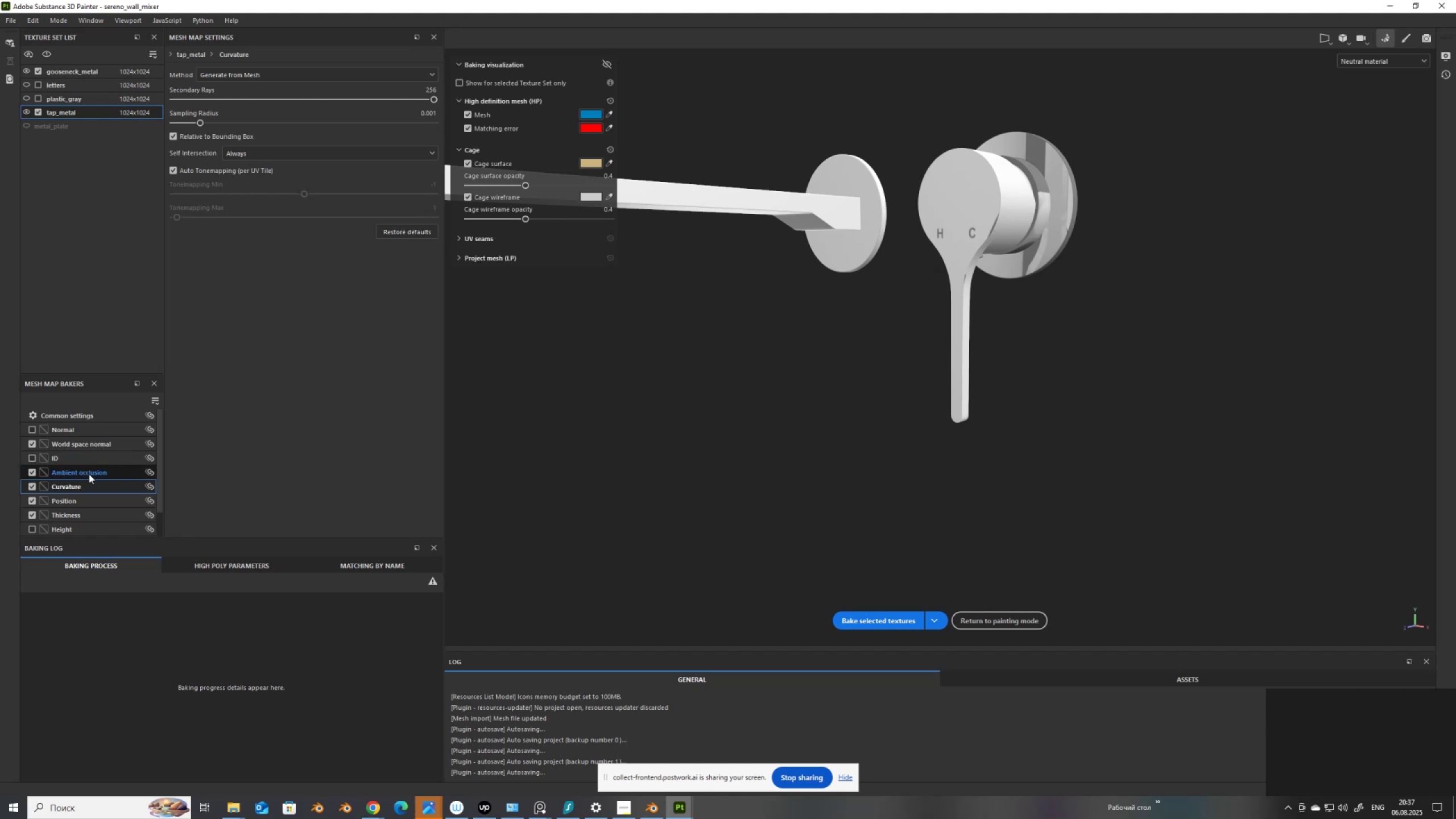 
left_click([89, 474])
 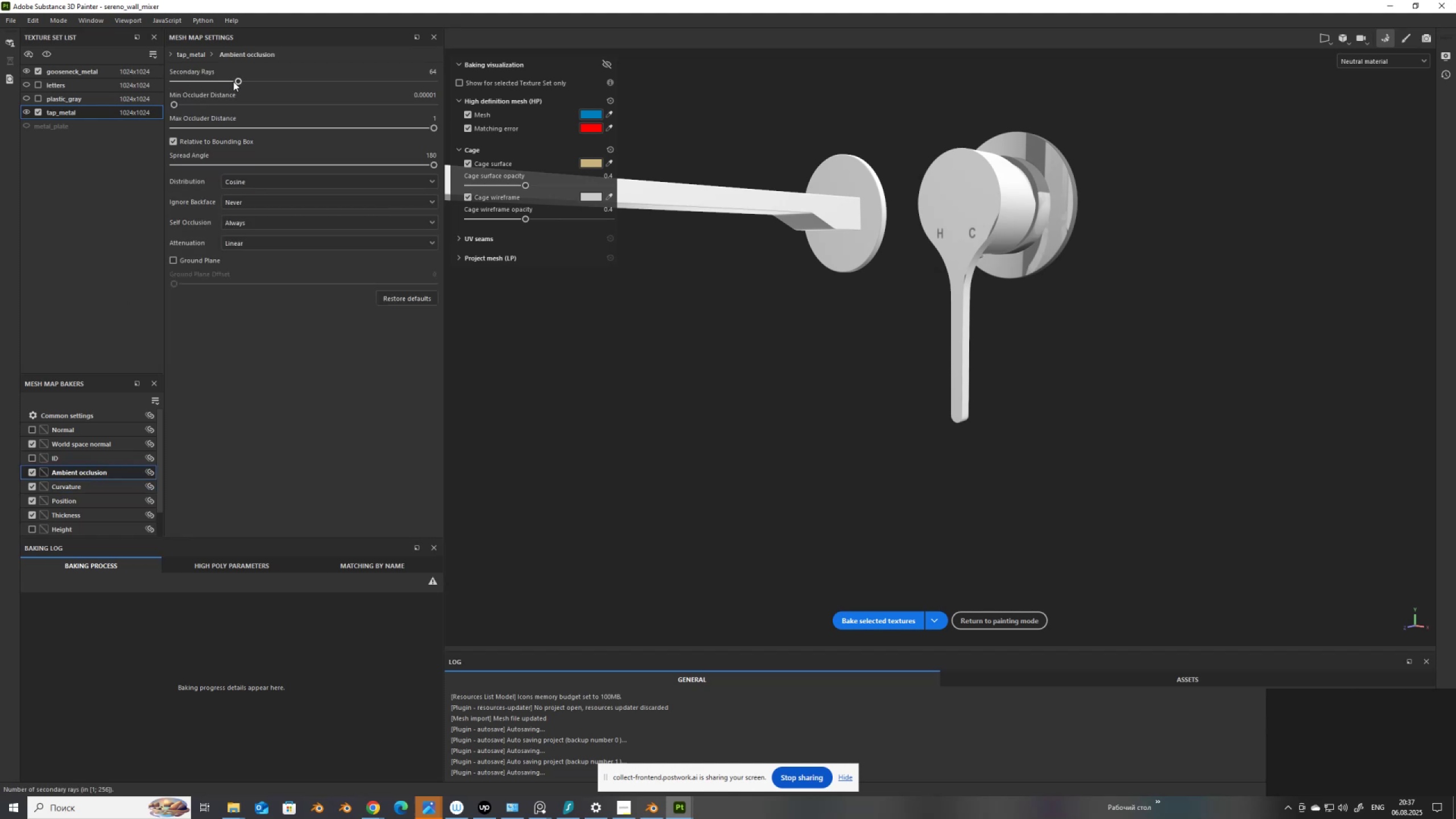 
left_click_drag(start_coordinate=[236, 81], to_coordinate=[437, 84])
 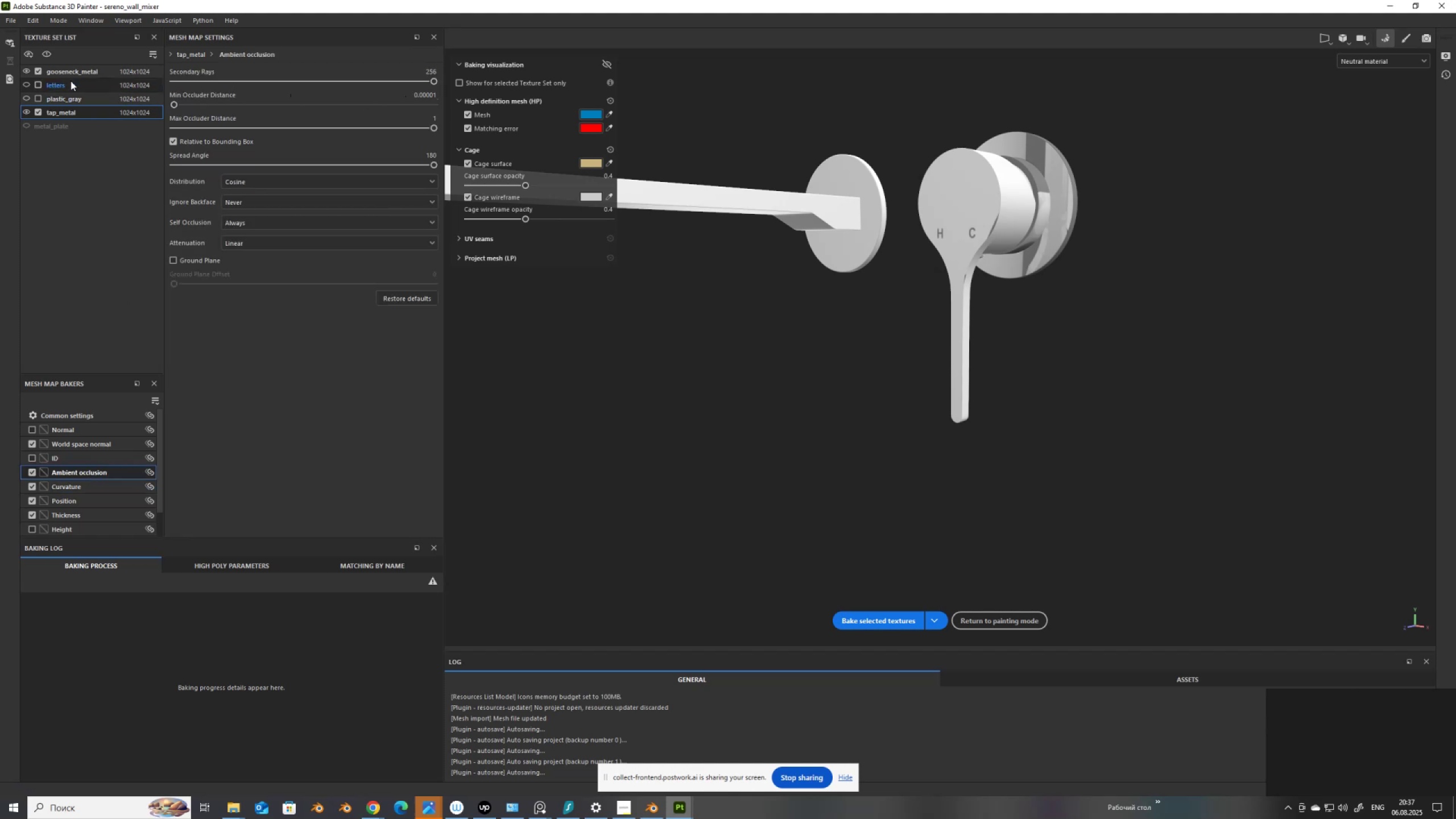 
left_click([72, 71])
 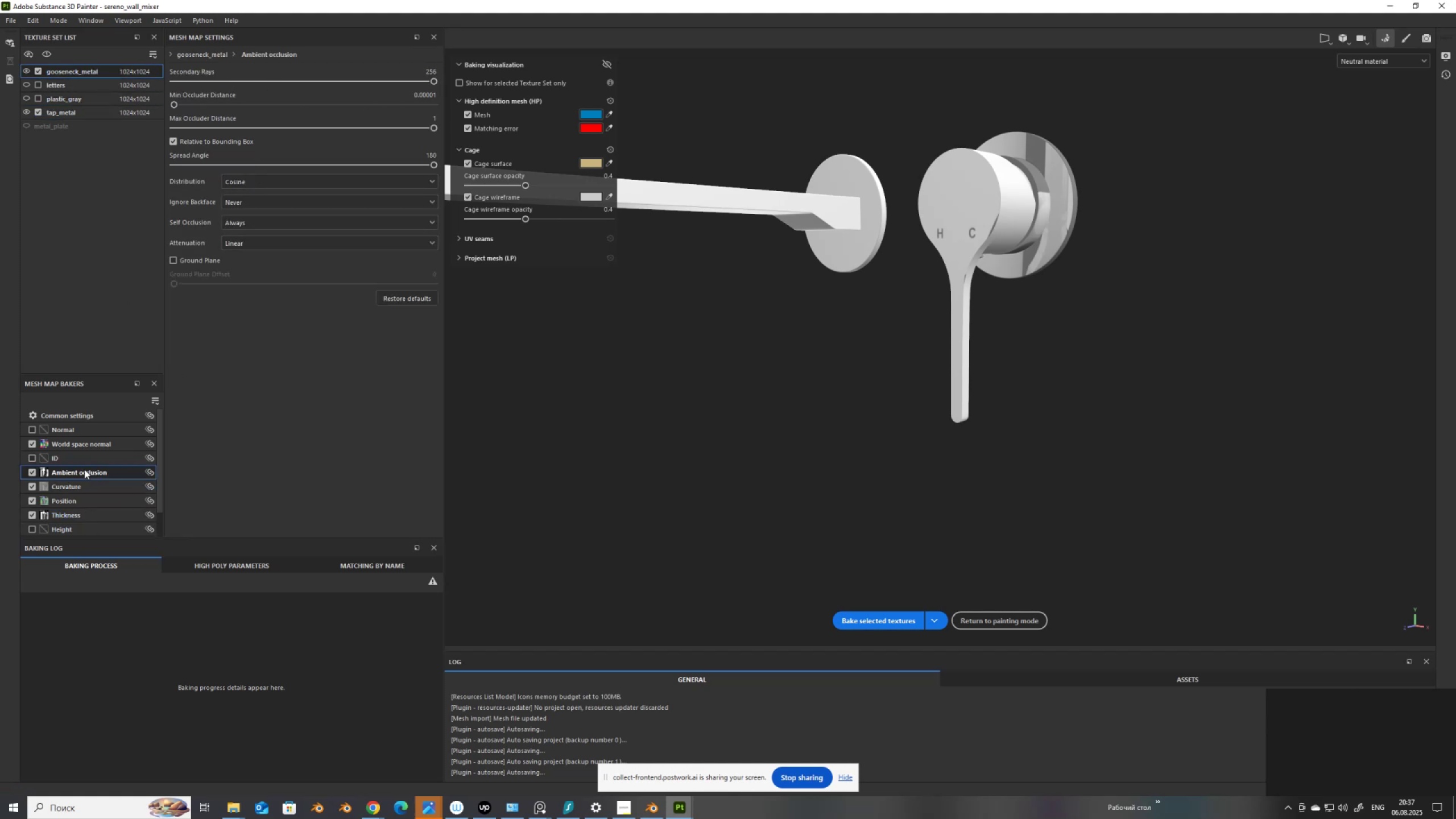 
left_click([88, 484])
 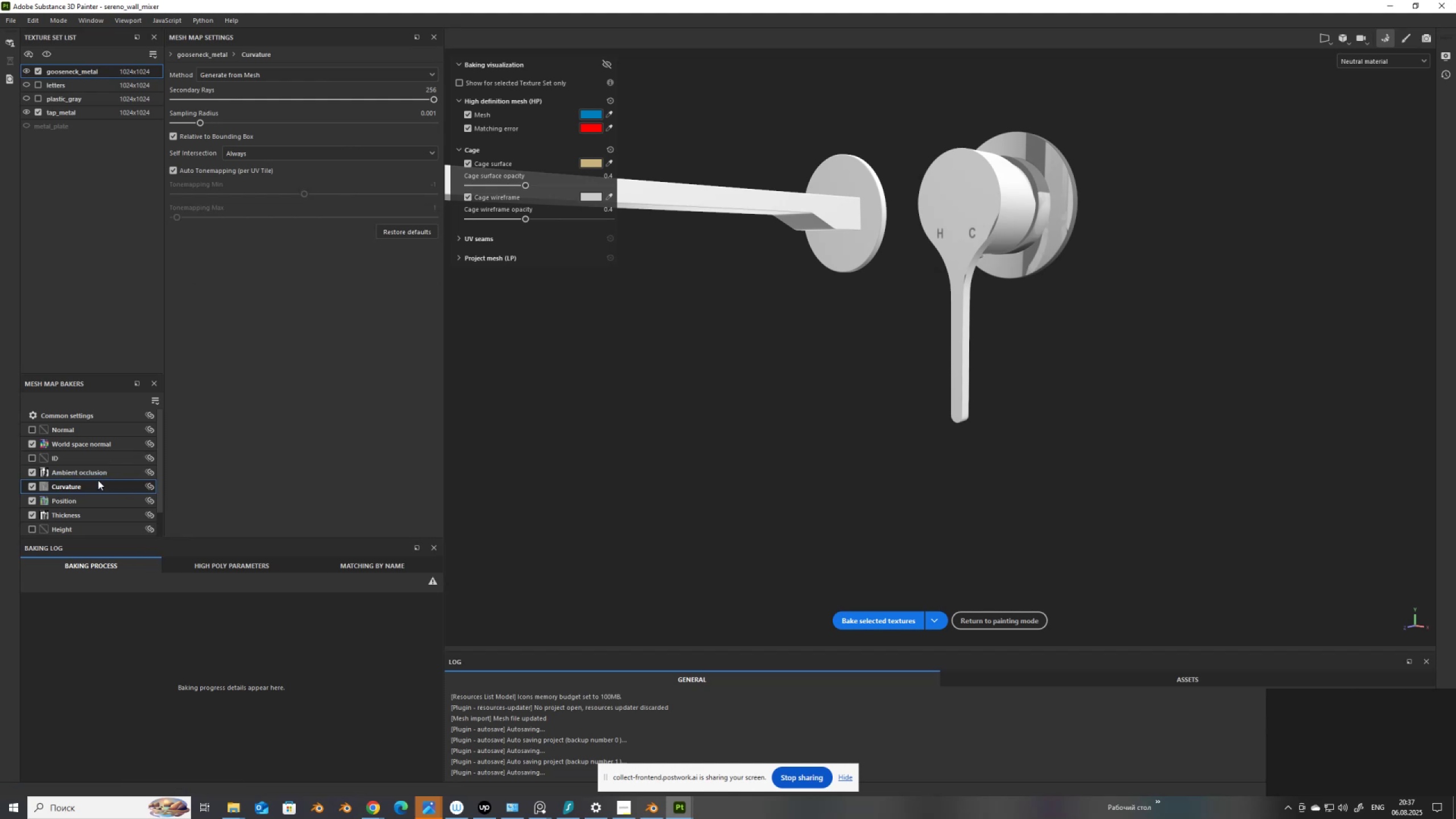 
left_click([96, 474])
 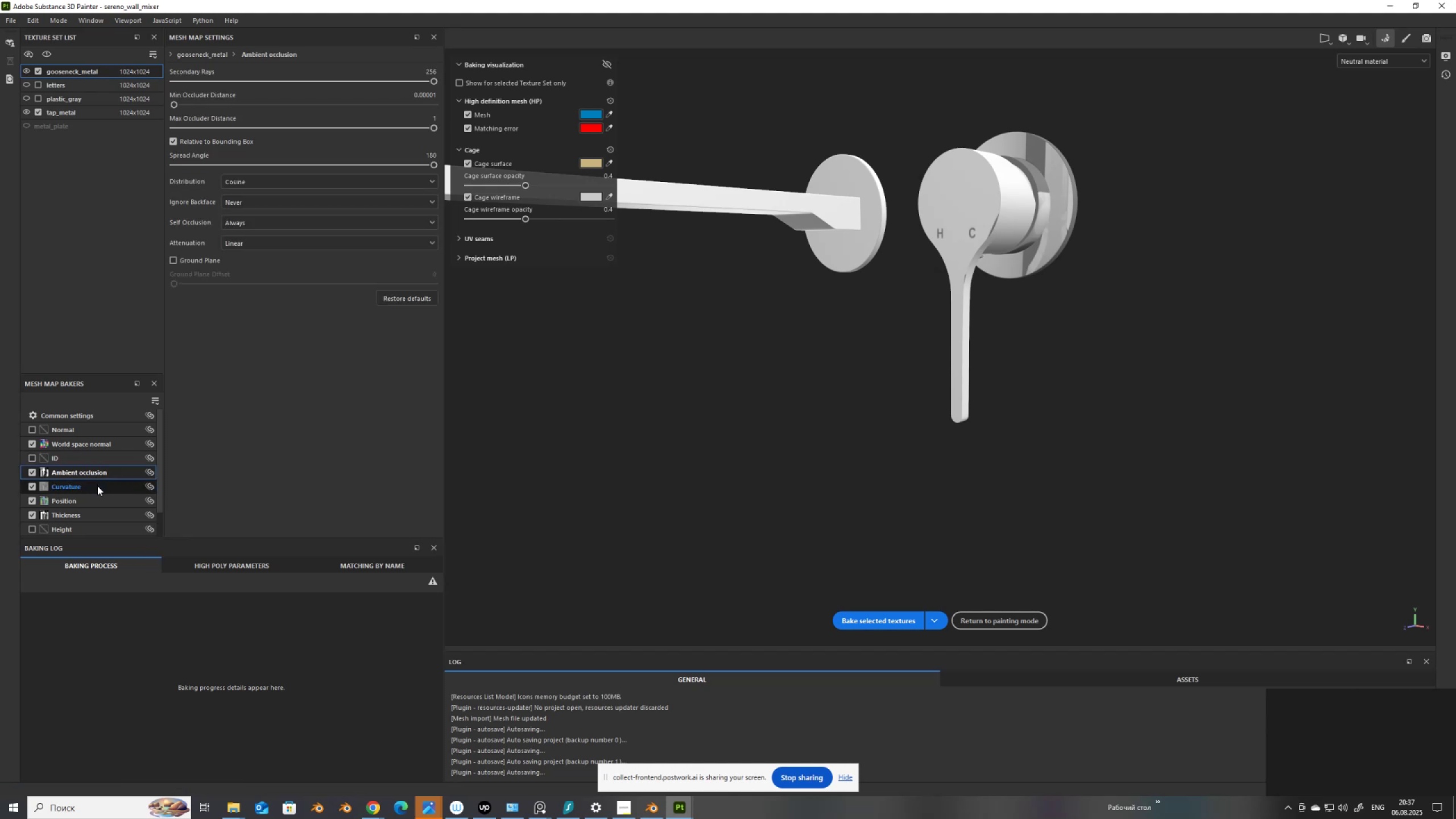 
left_click([96, 486])
 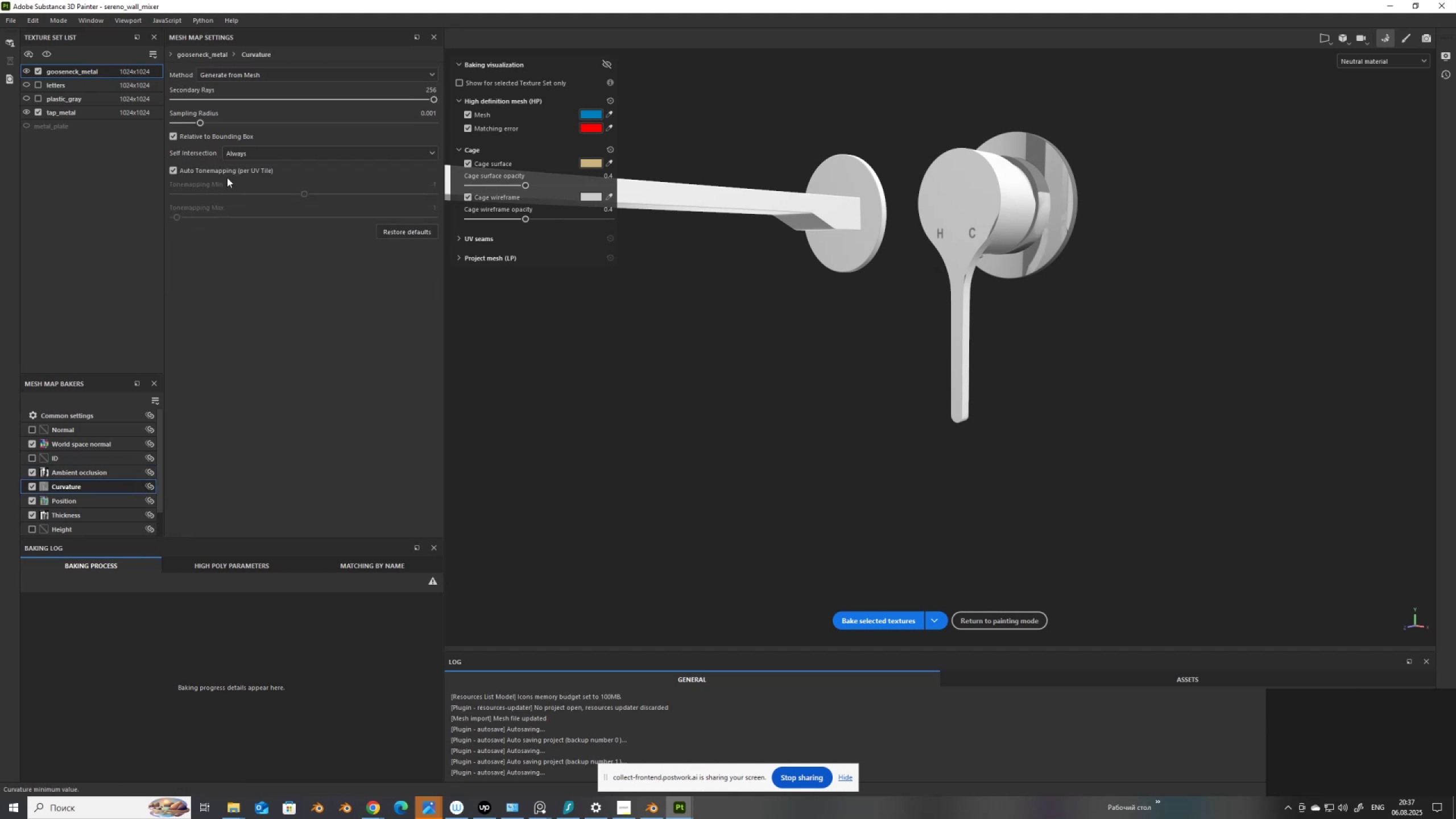 
mouse_move([240, 155])
 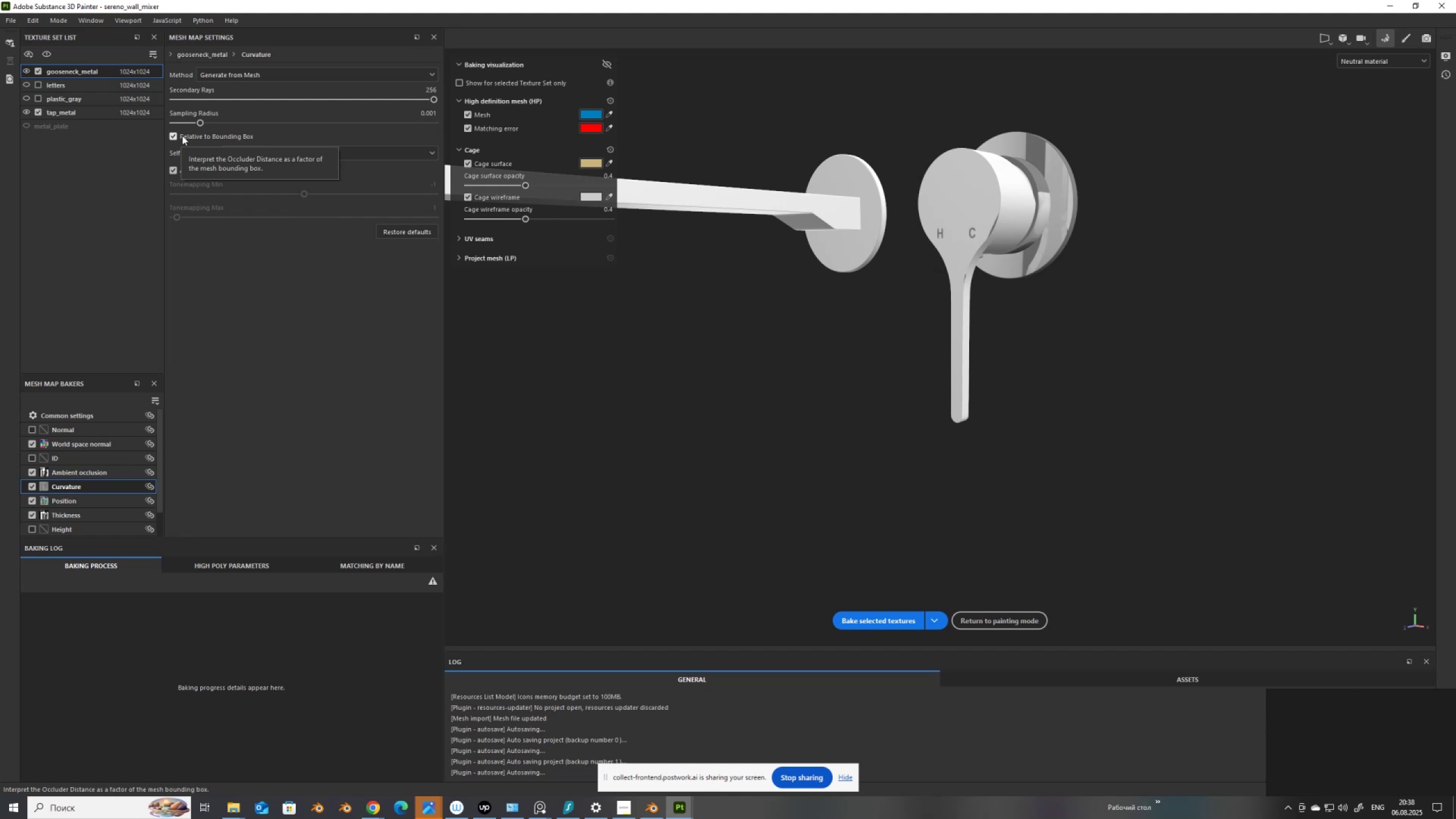 
wait(5.3)
 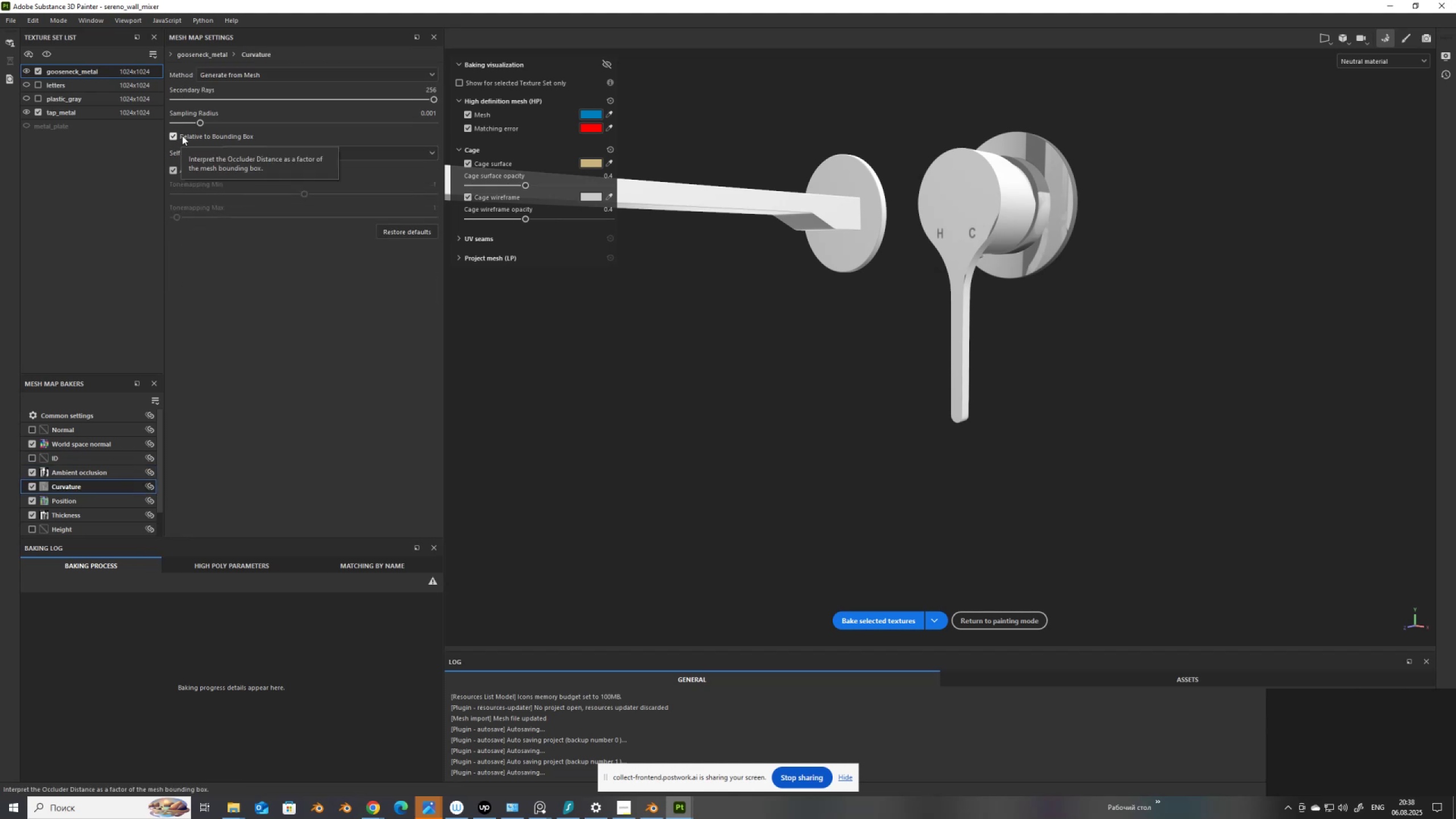 
left_click_drag(start_coordinate=[203, 122], to_coordinate=[239, 129])
 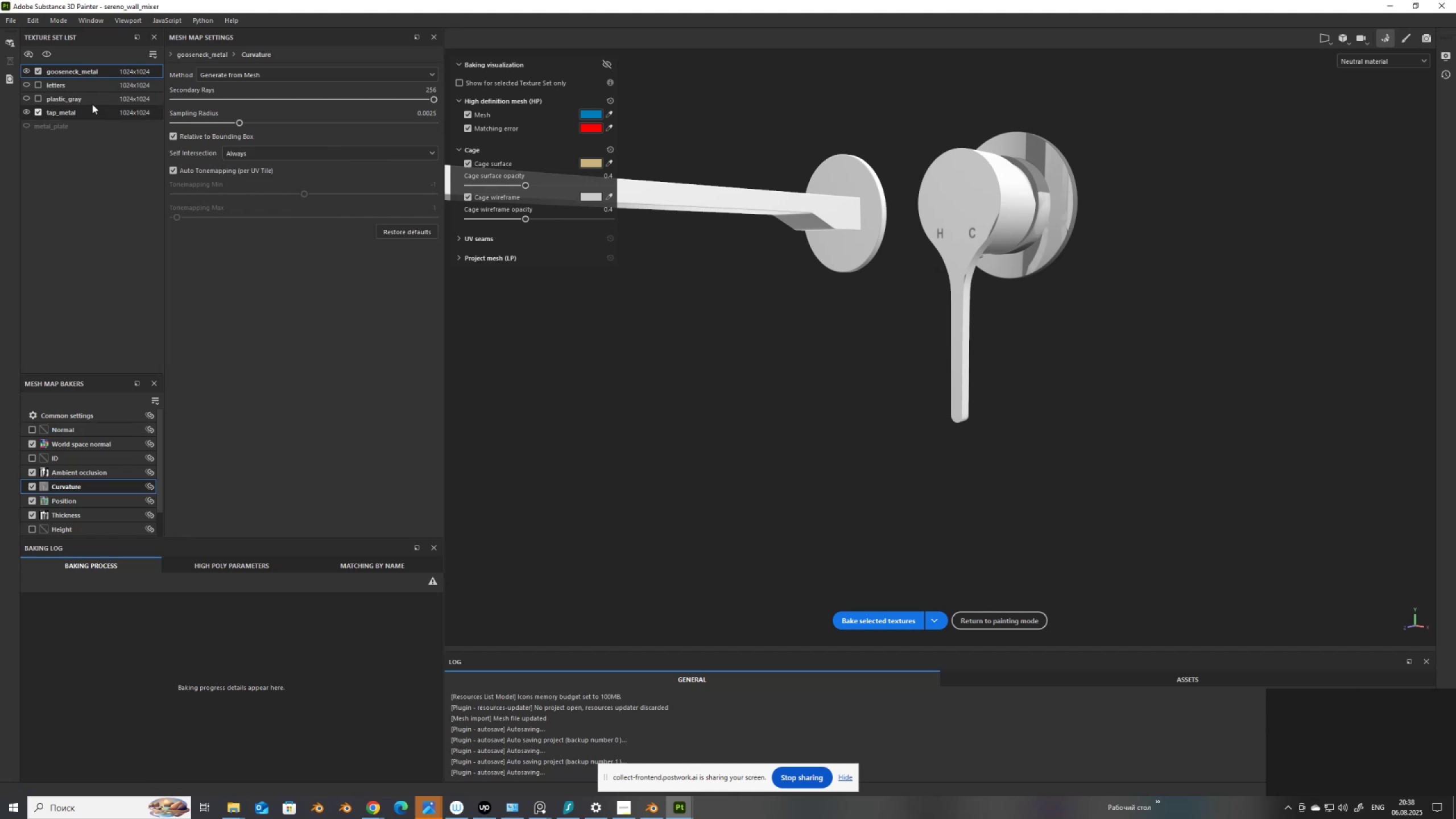 
left_click([83, 109])
 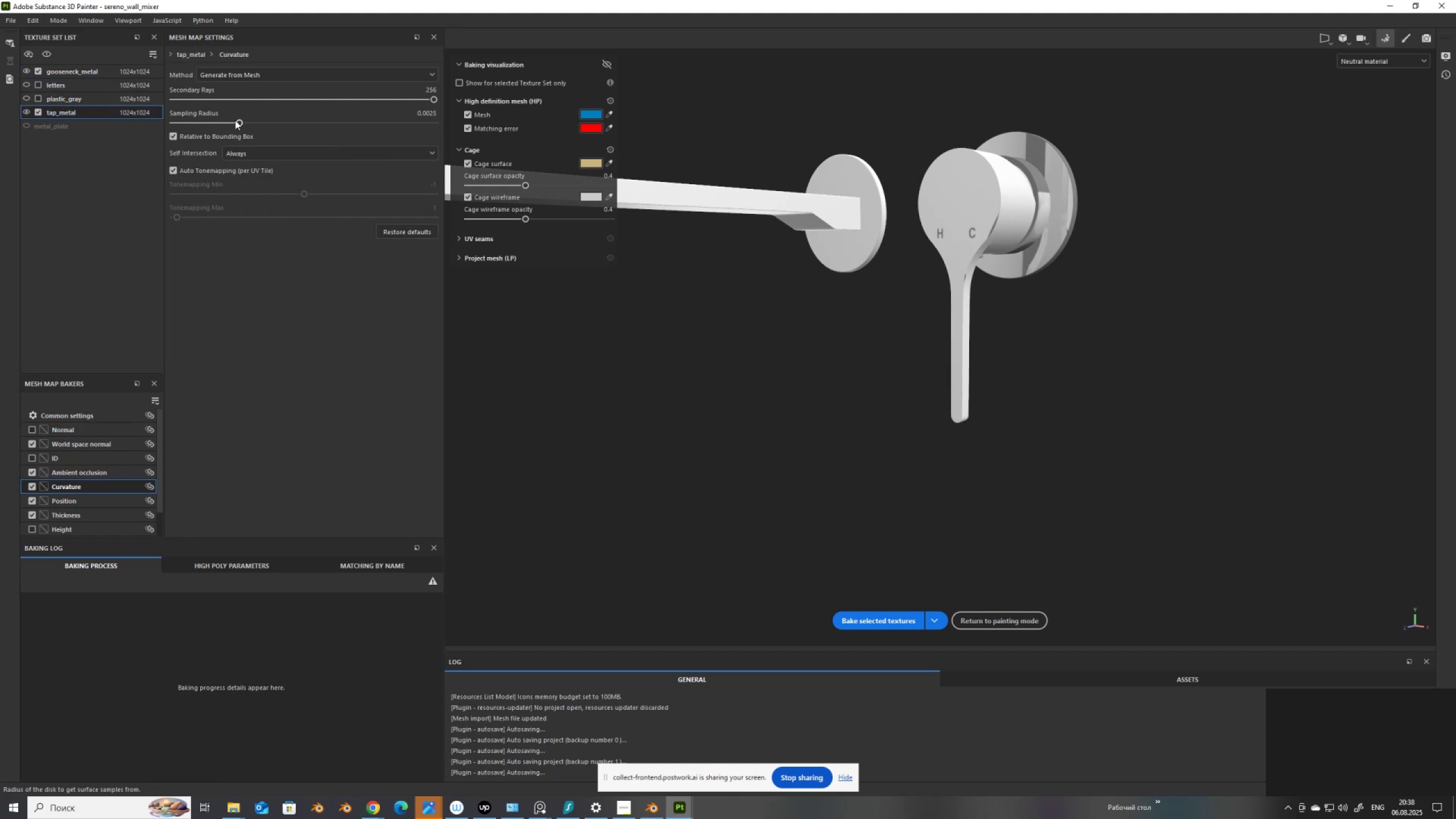 
left_click_drag(start_coordinate=[241, 123], to_coordinate=[316, 125])
 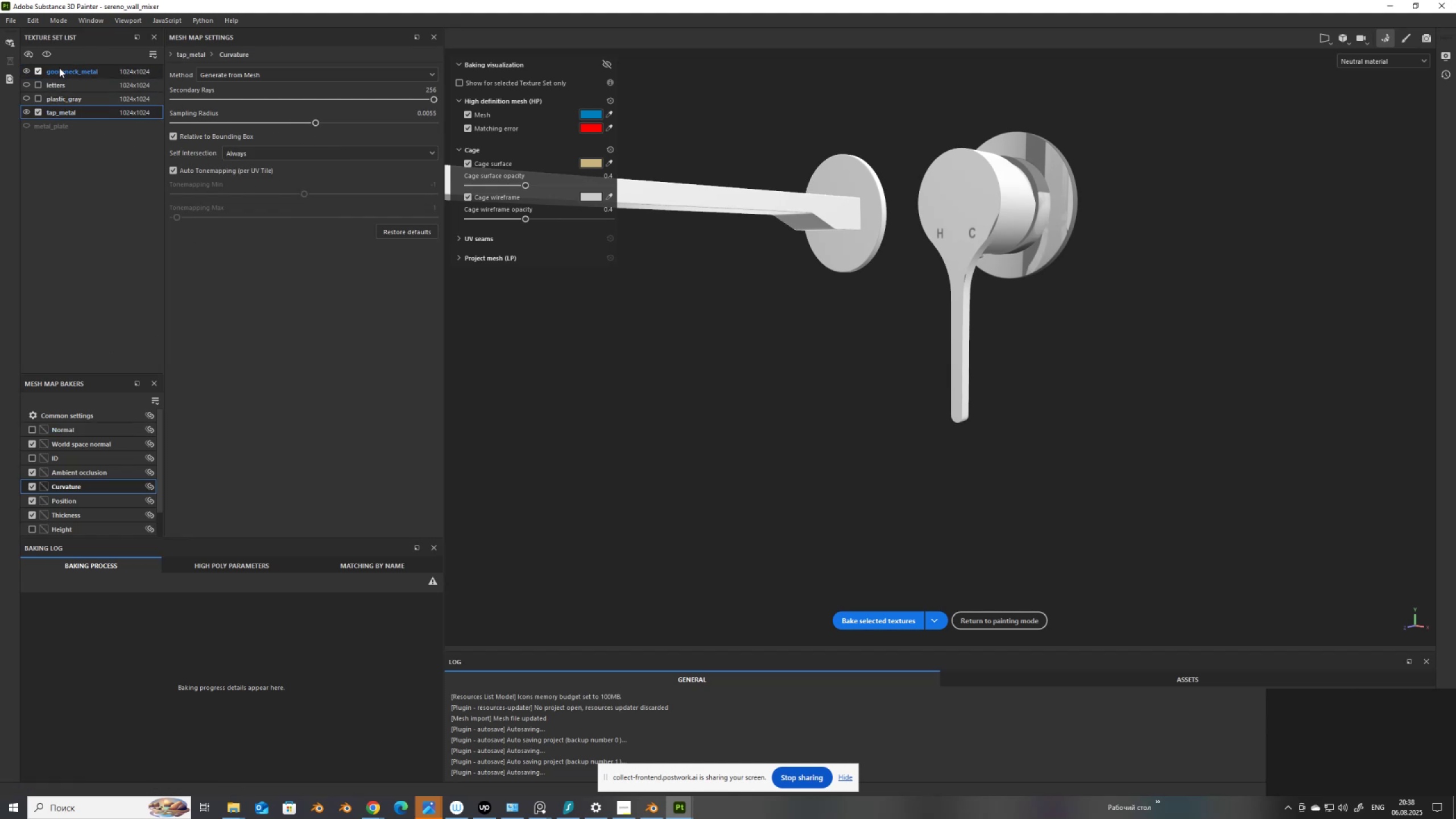 
left_click([63, 72])
 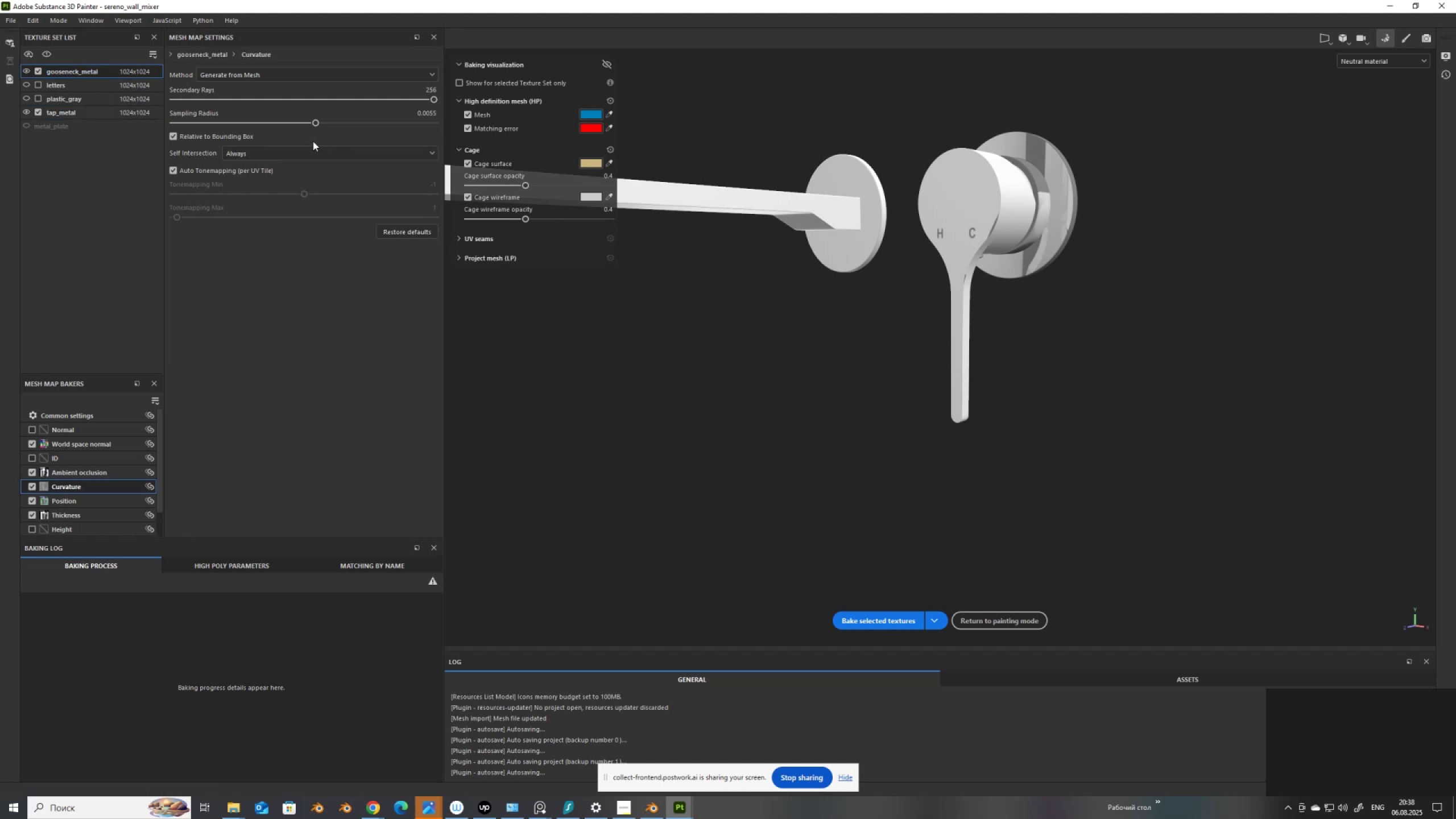 
wait(5.0)
 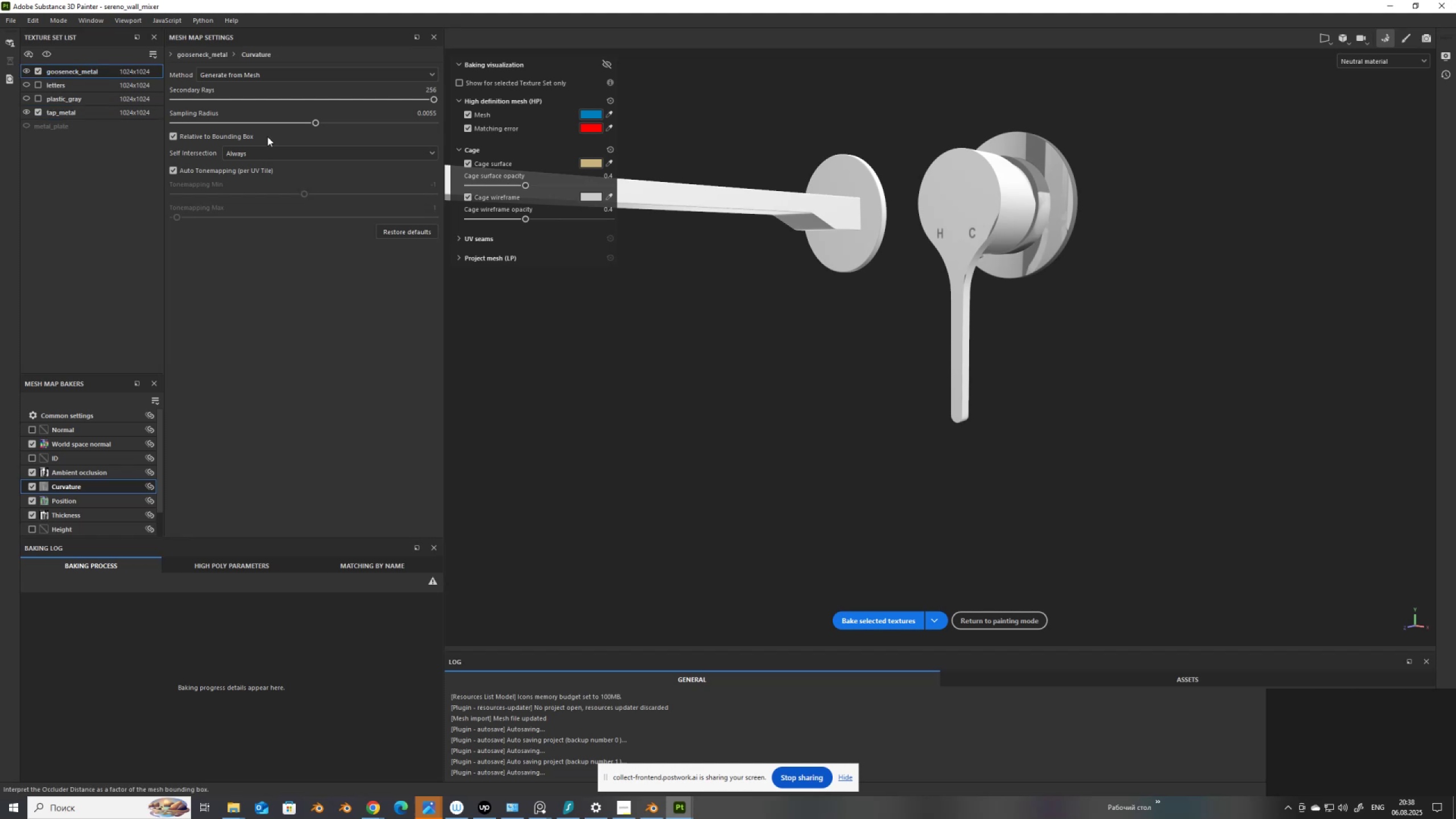 
mouse_move([297, 168])
 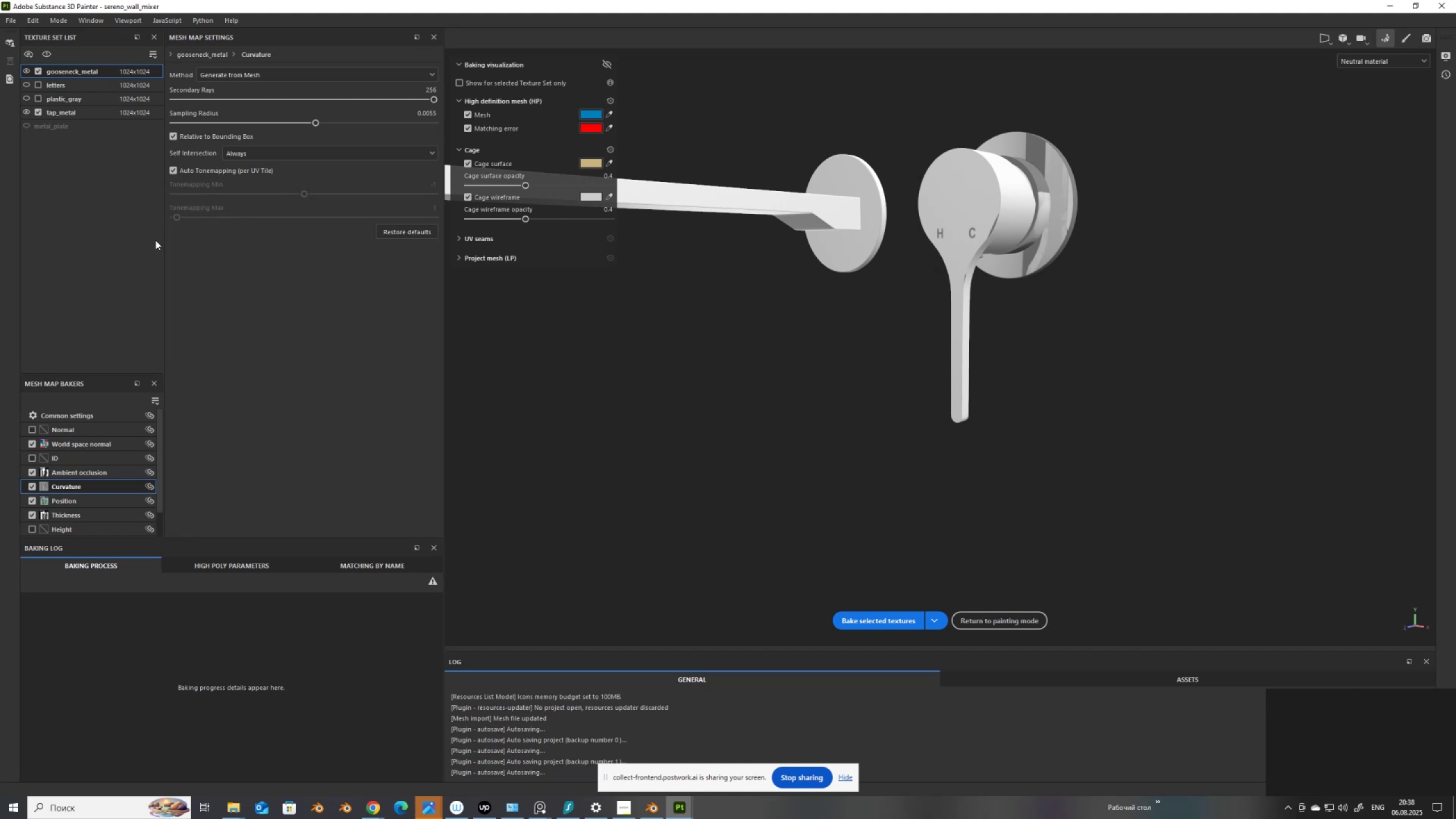 
wait(7.6)
 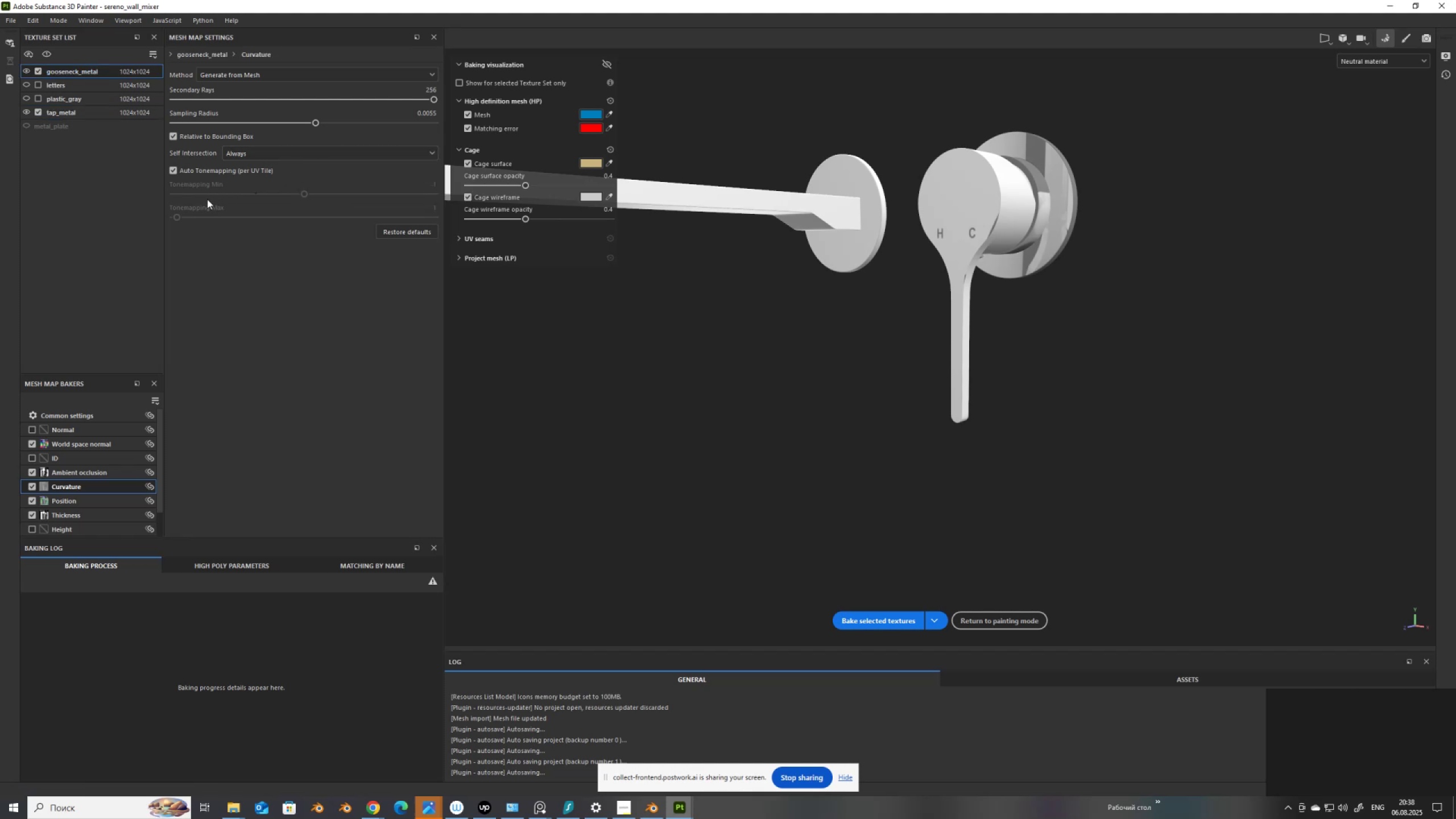 
left_click([884, 622])
 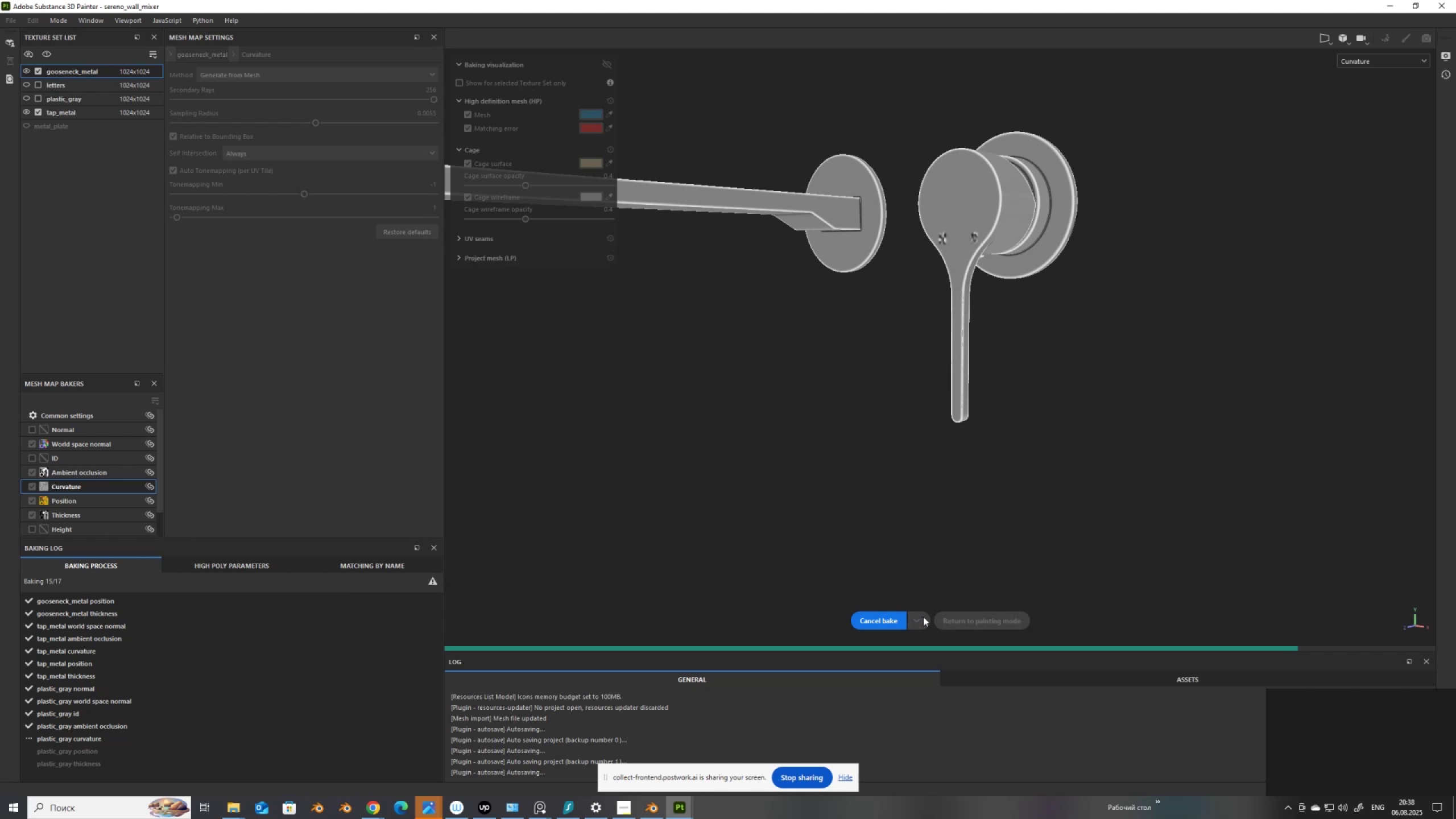 
wait(31.22)
 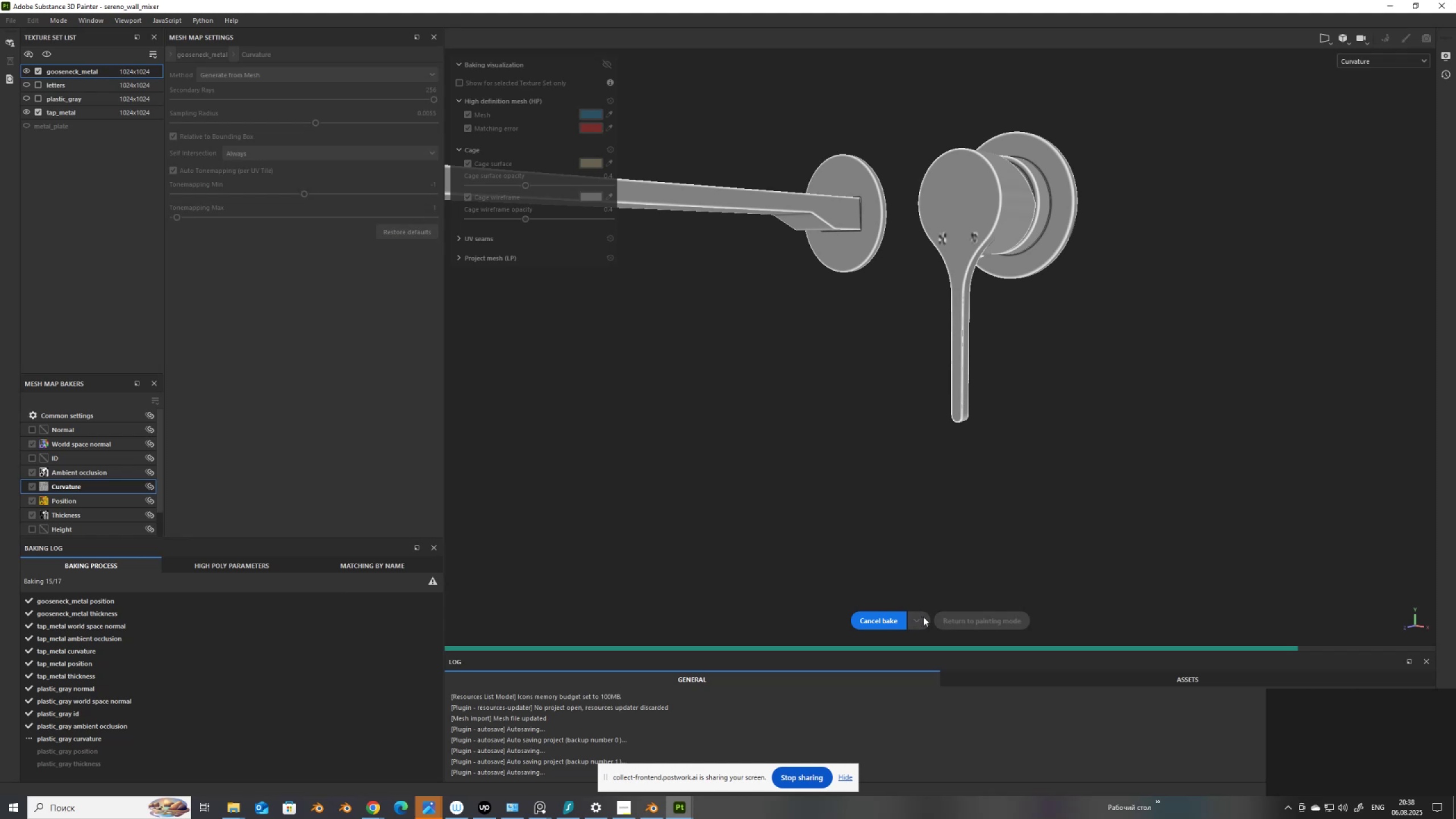 
left_click([988, 622])
 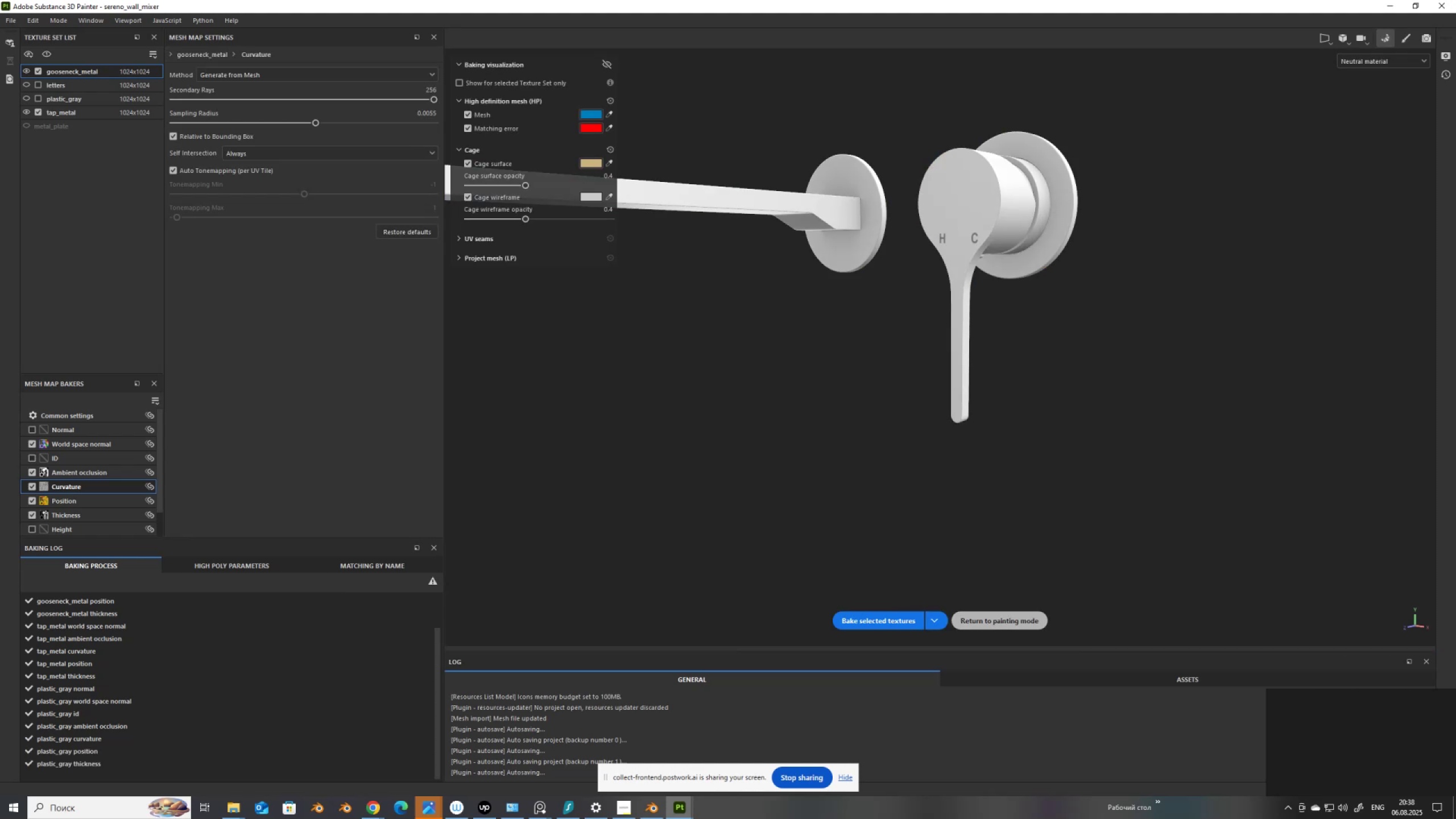 
mouse_move([950, 614])
 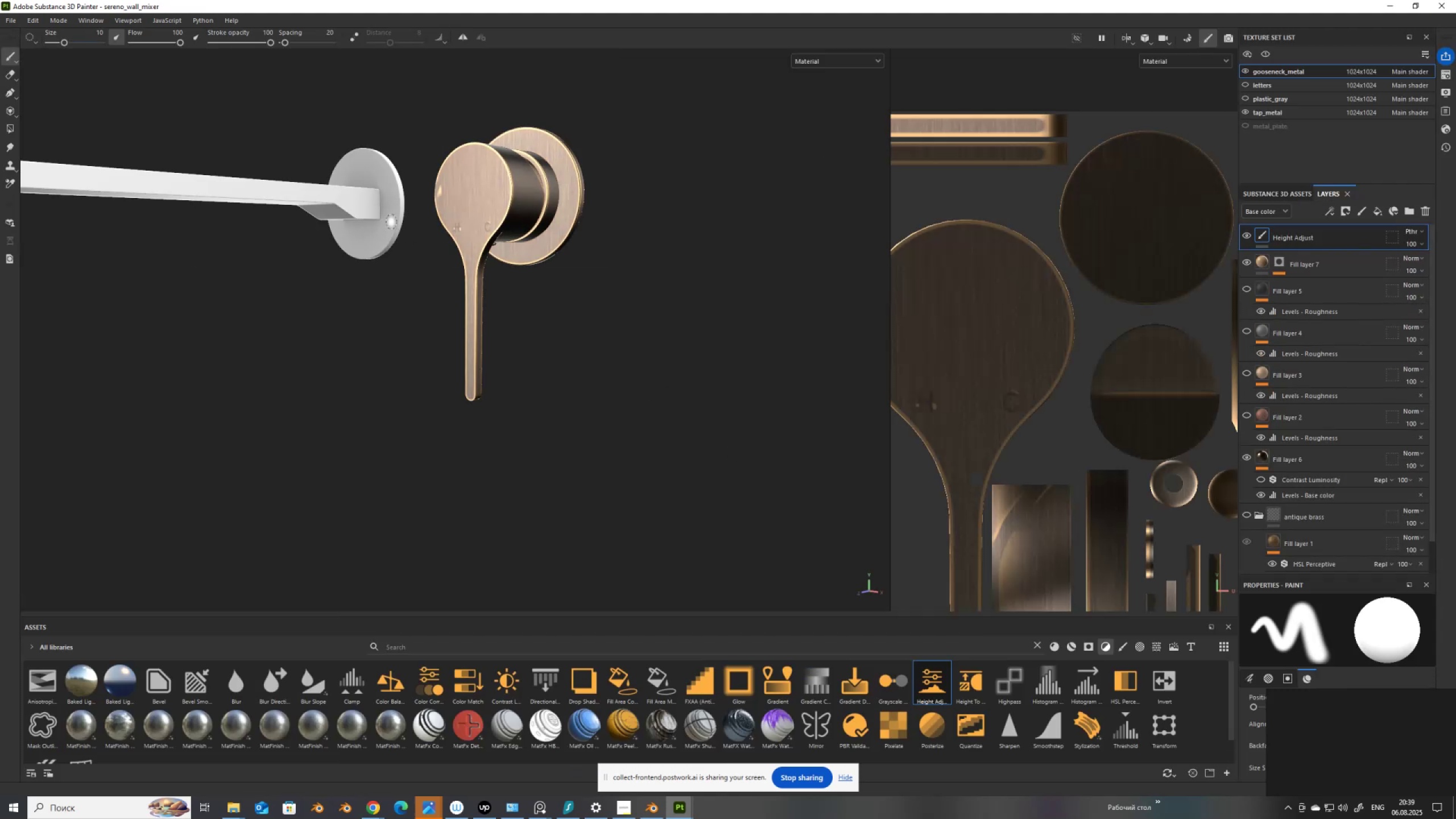 
scroll: coordinate [406, 230], scroll_direction: up, amount: 5.0
 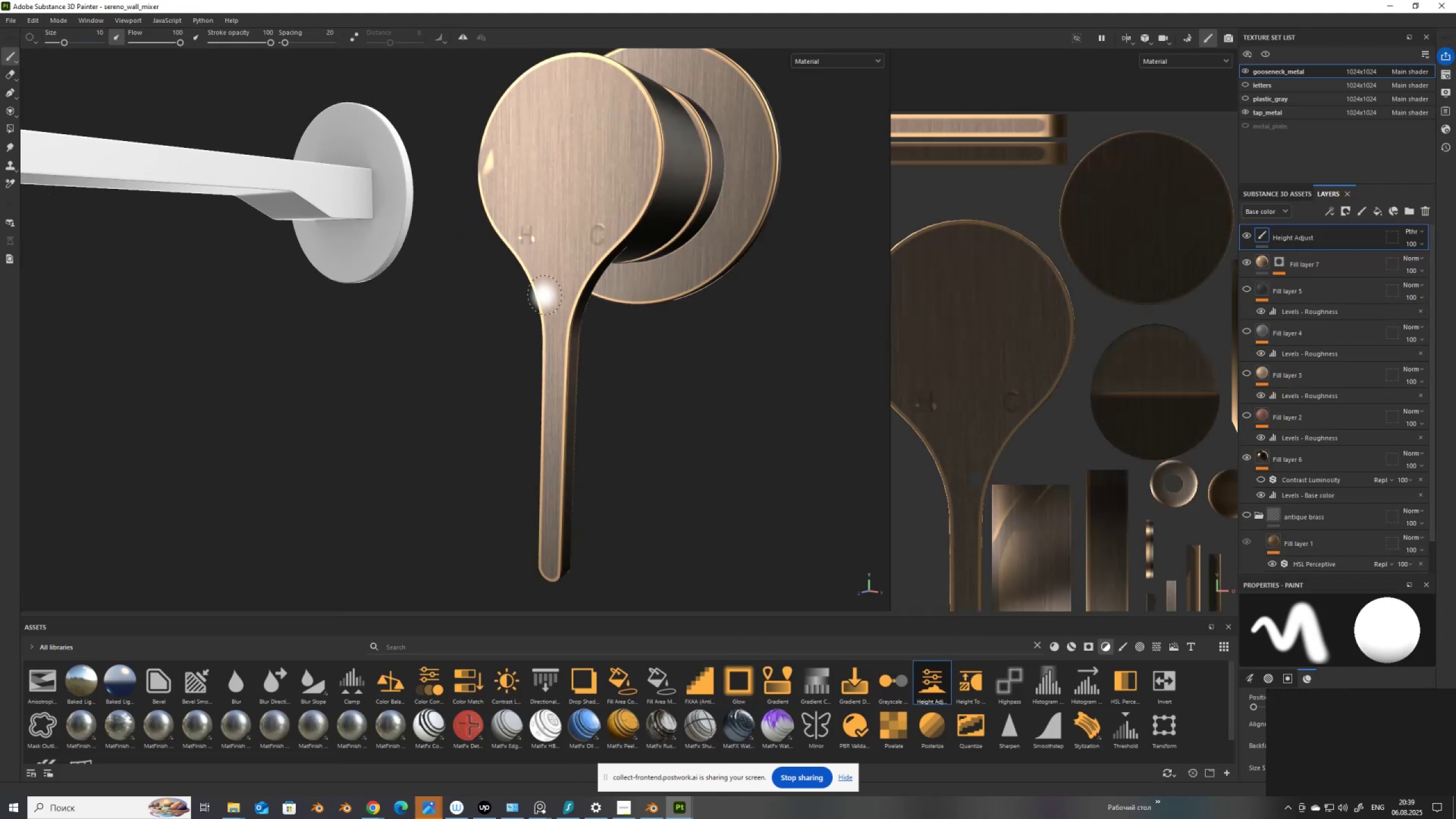 
scroll: coordinate [558, 321], scroll_direction: down, amount: 2.0
 